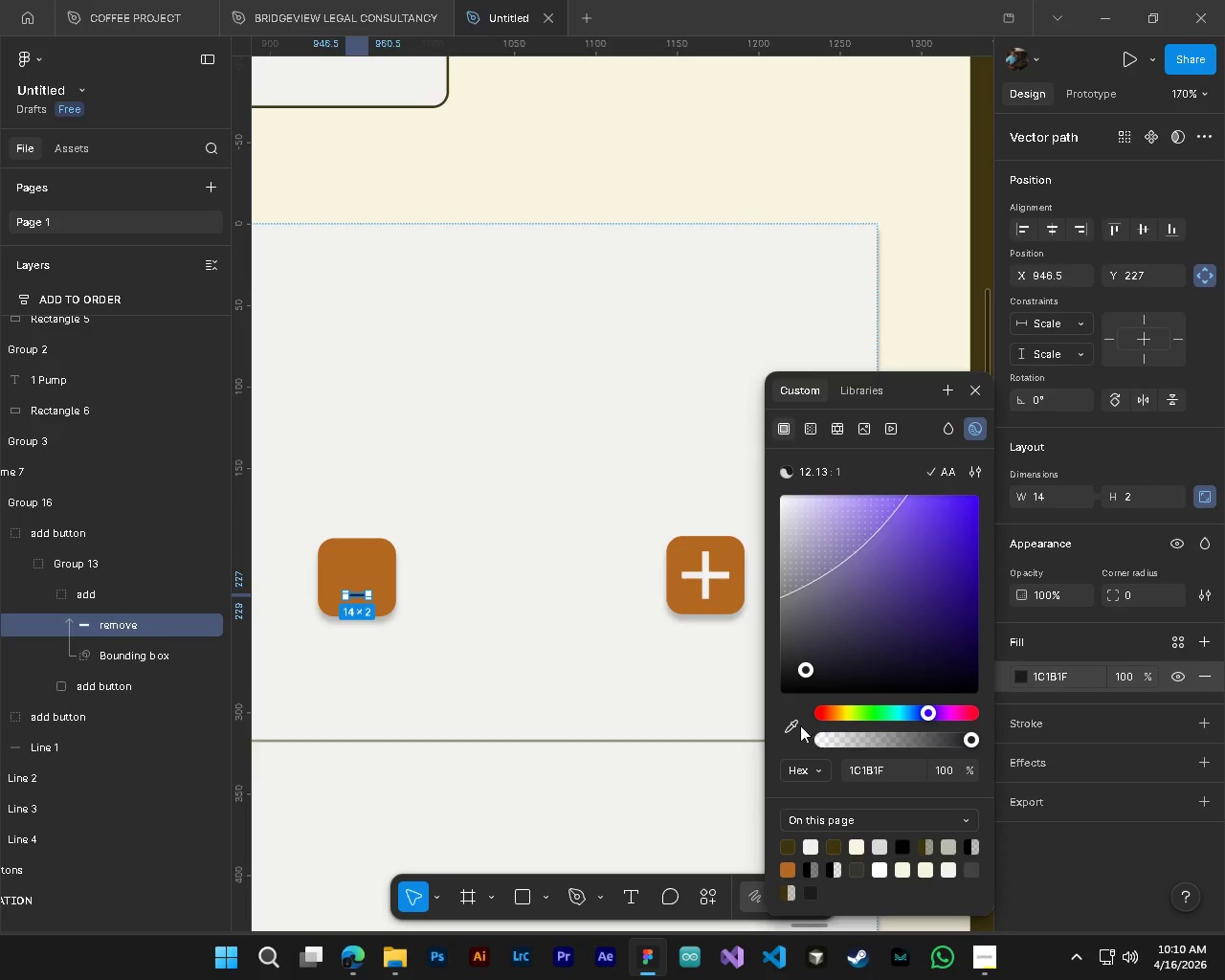 
left_click([798, 724])
 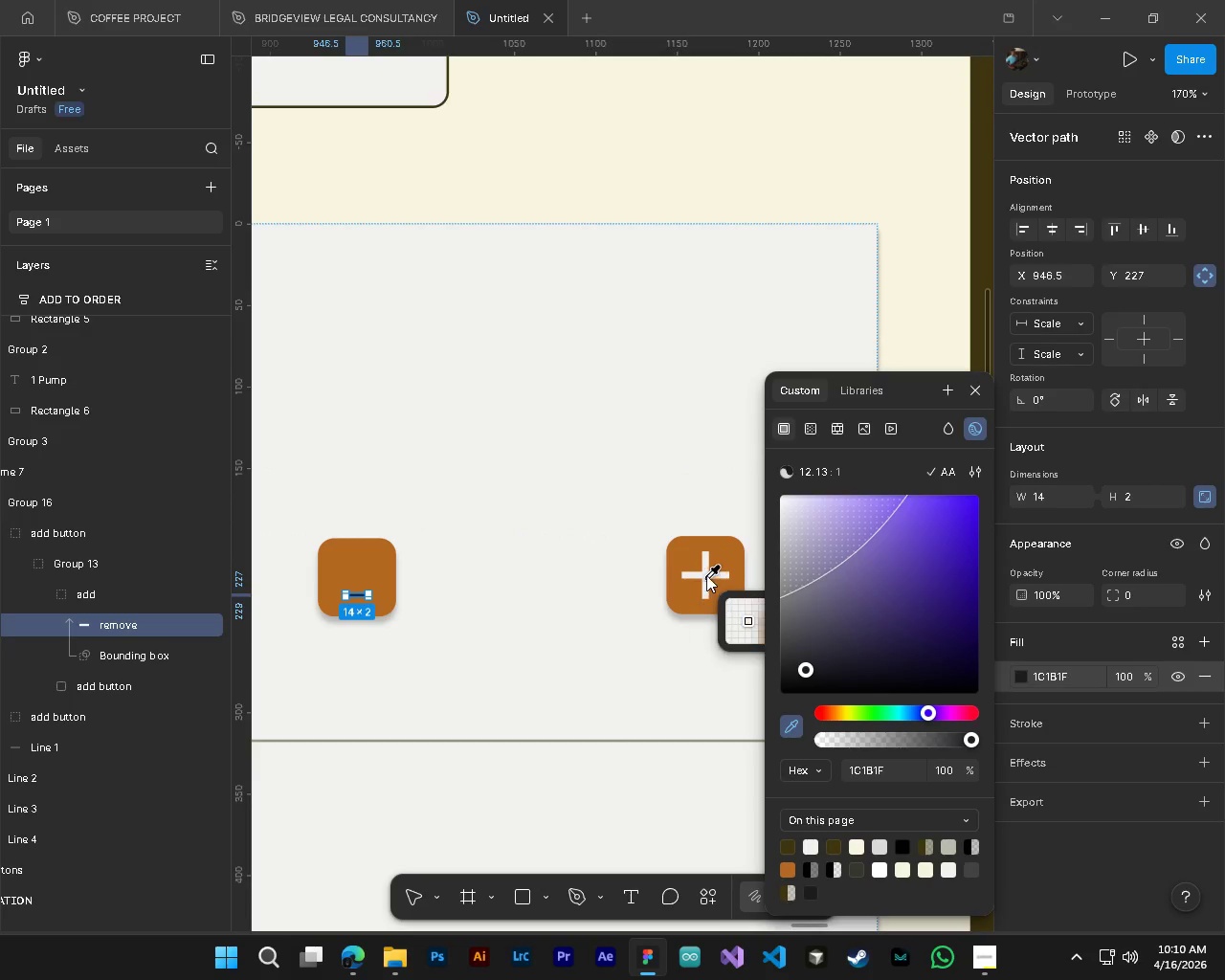 
left_click([705, 573])
 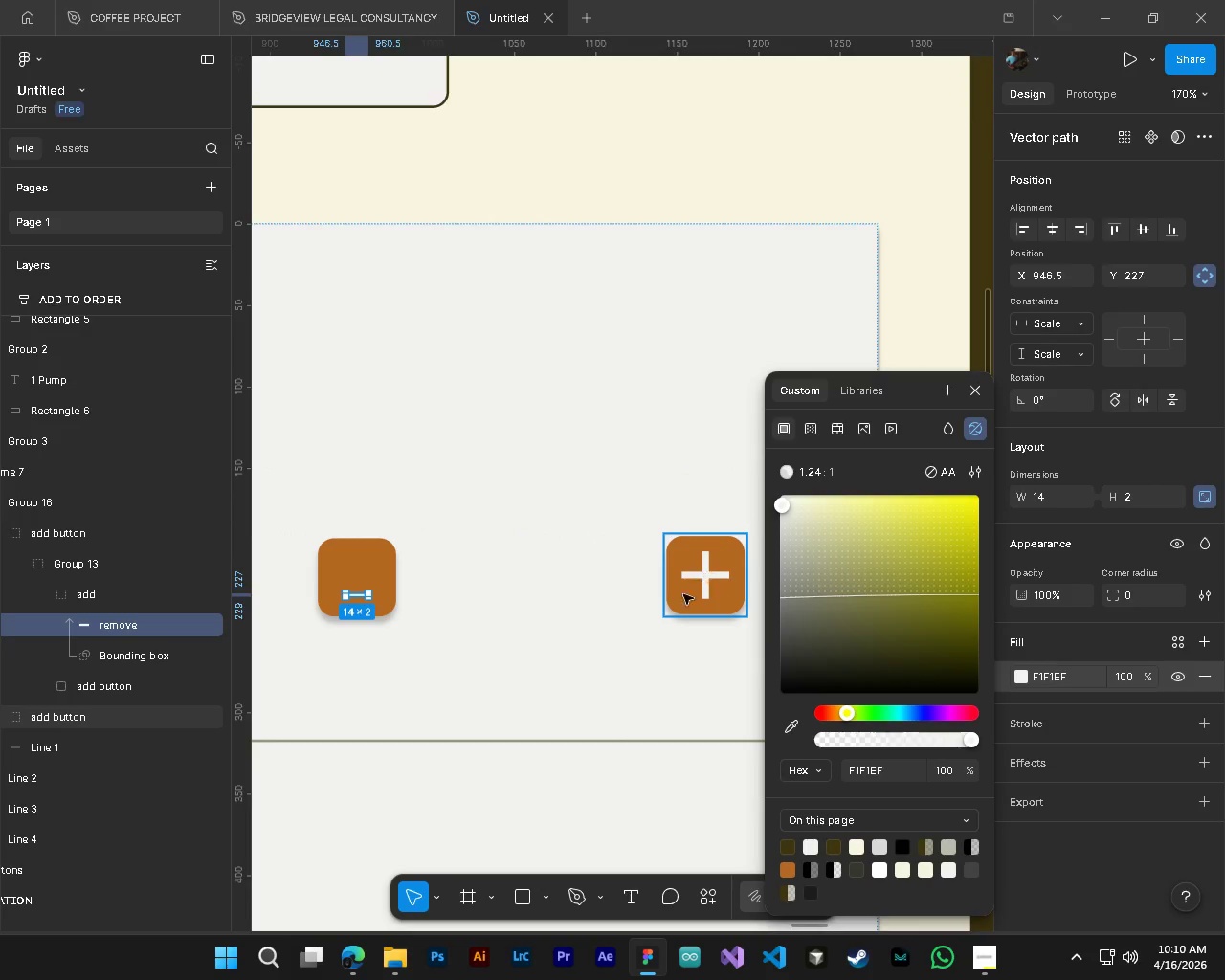 
key(Control+ControlLeft)
 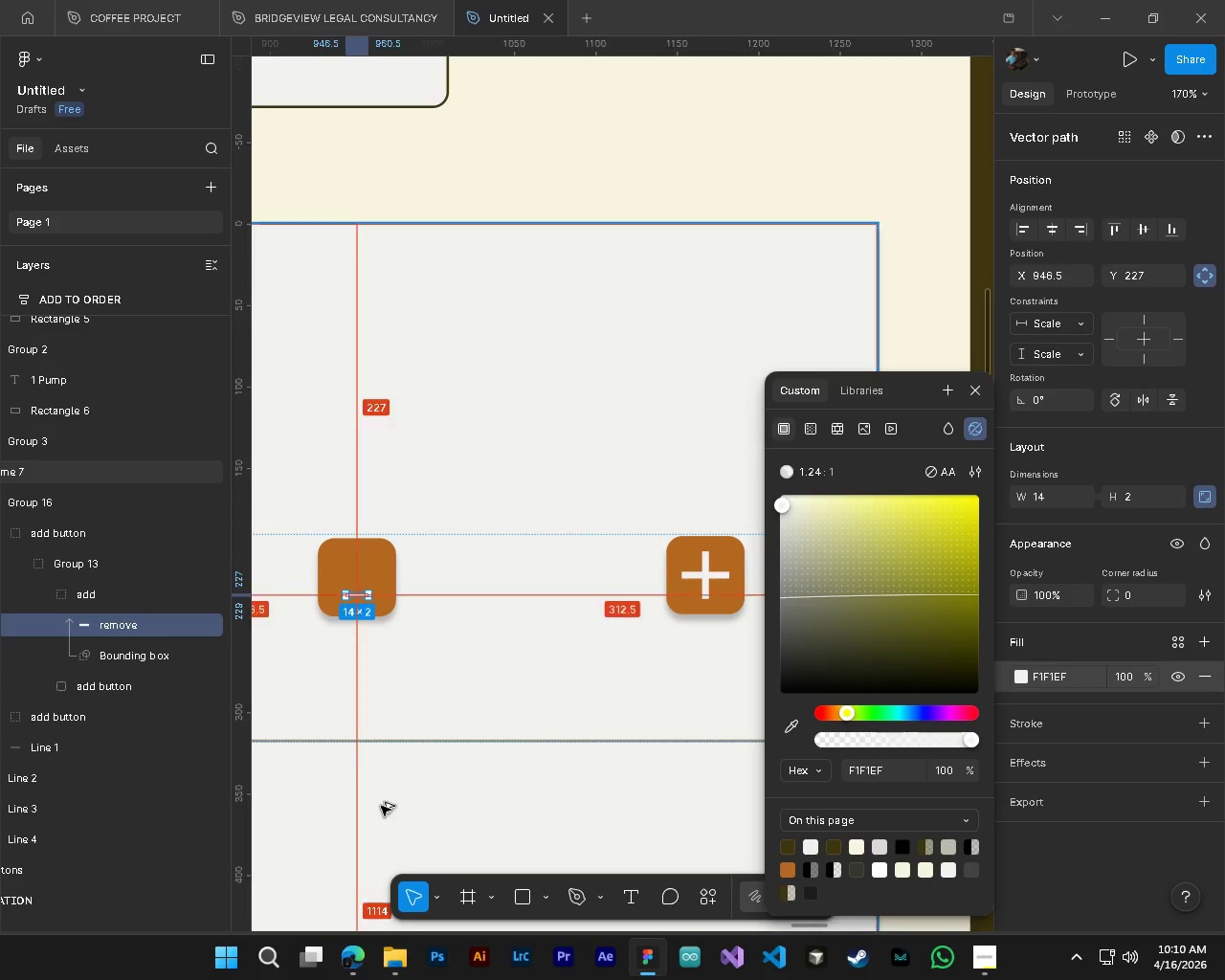 
key(Alt+Control+AltLeft)
 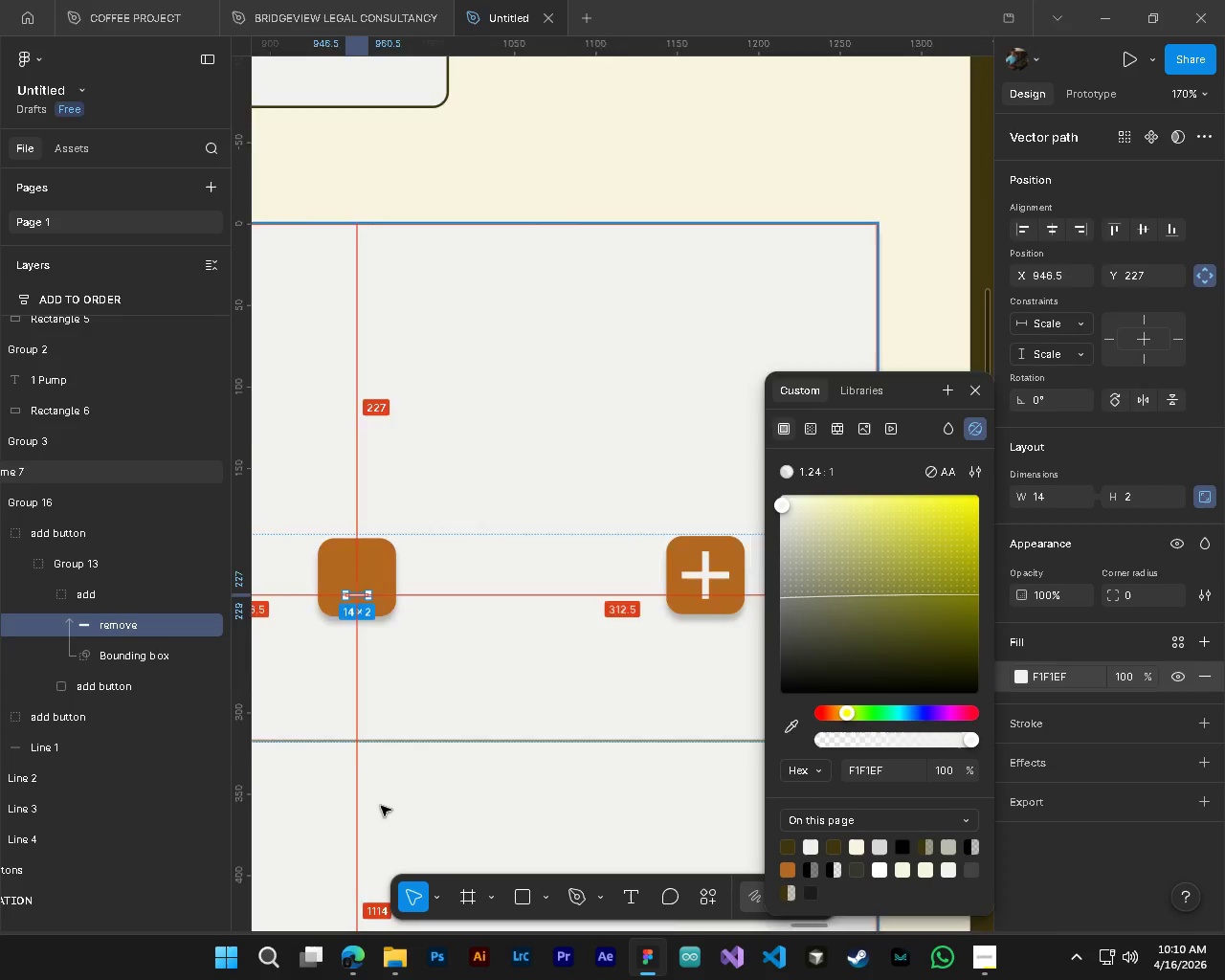 
scroll: coordinate [382, 805], scroll_direction: down, amount: 4.0
 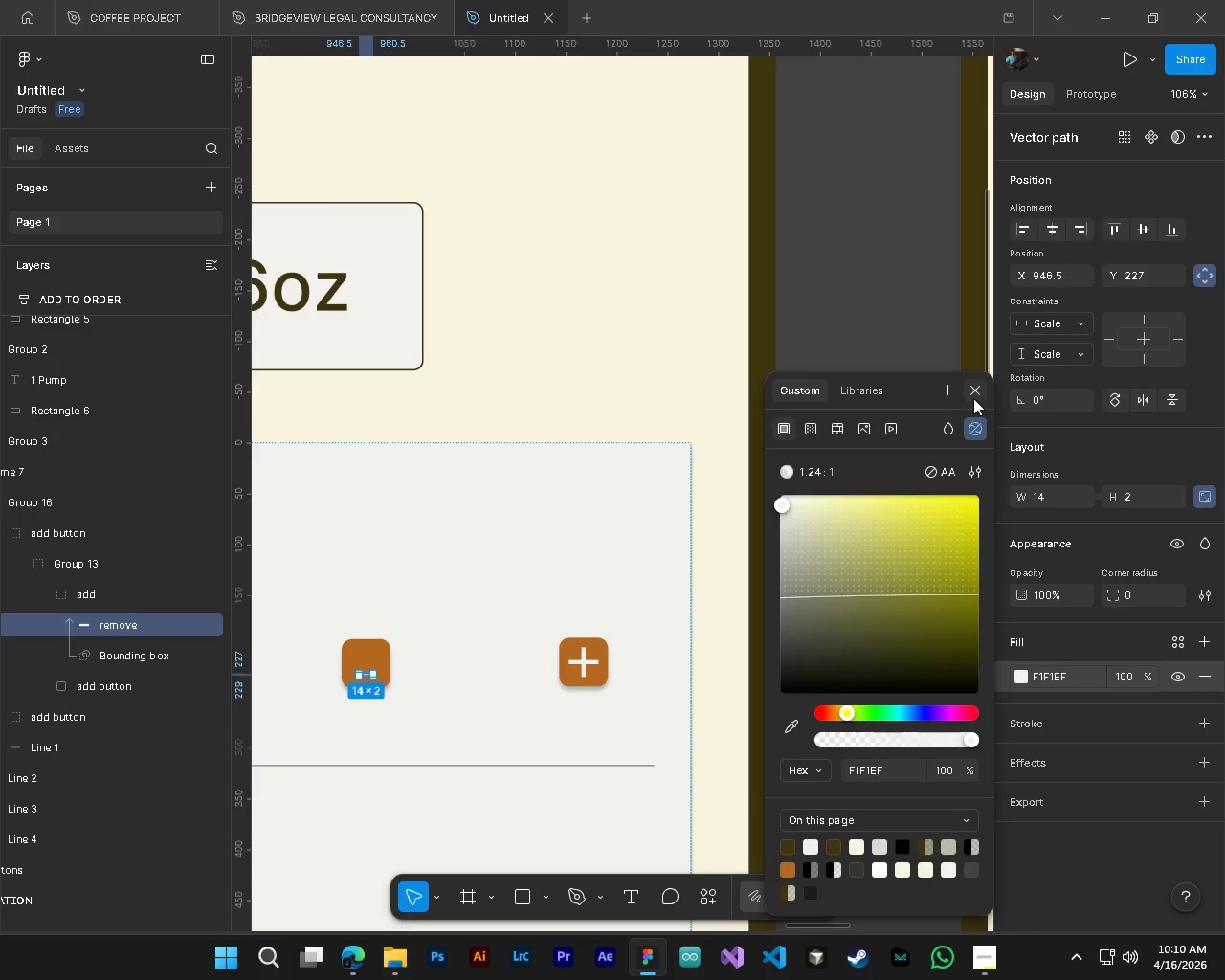 
left_click([973, 396])
 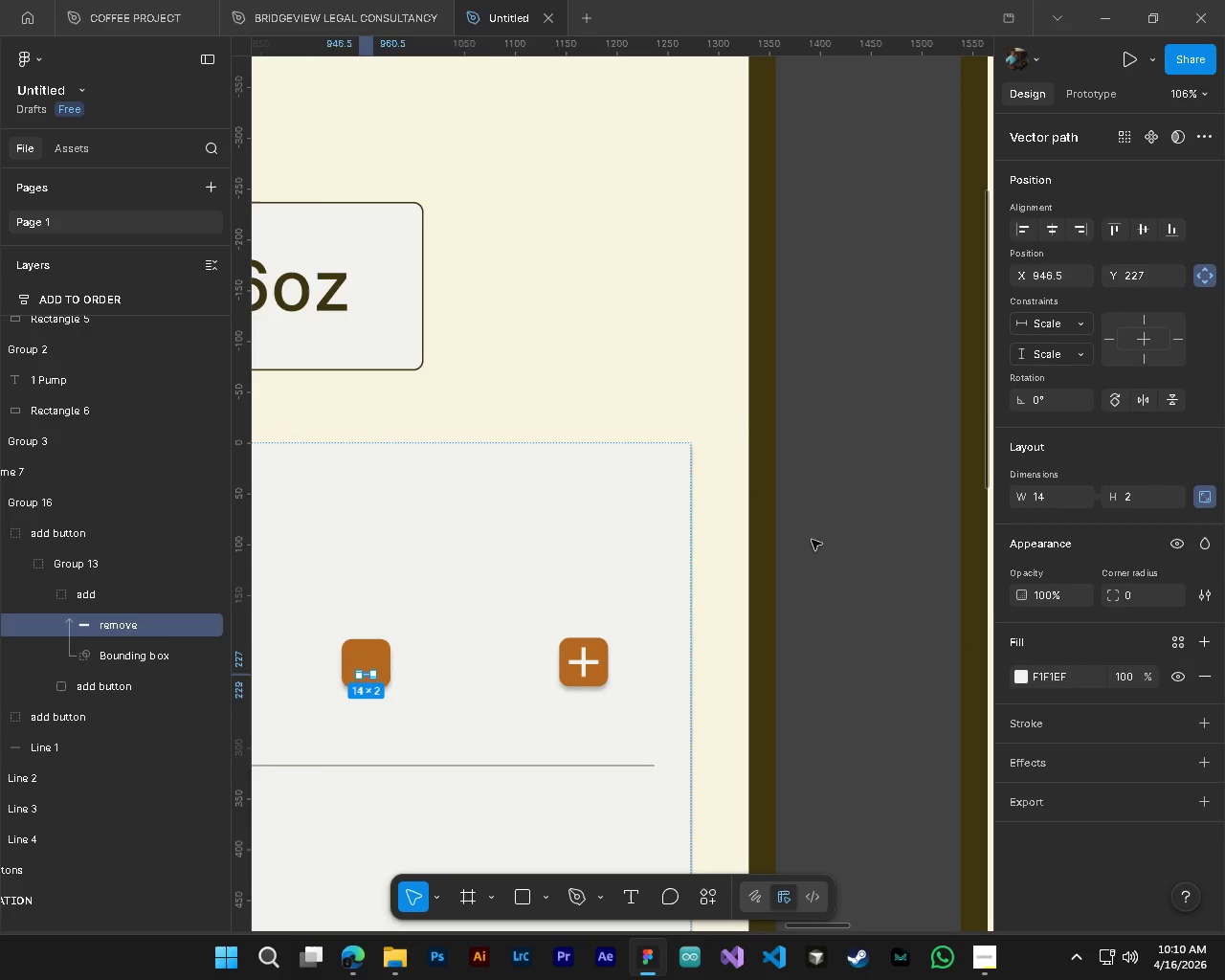 
hold_key(key=ControlLeft, duration=1.59)
left_click([585, 674])
 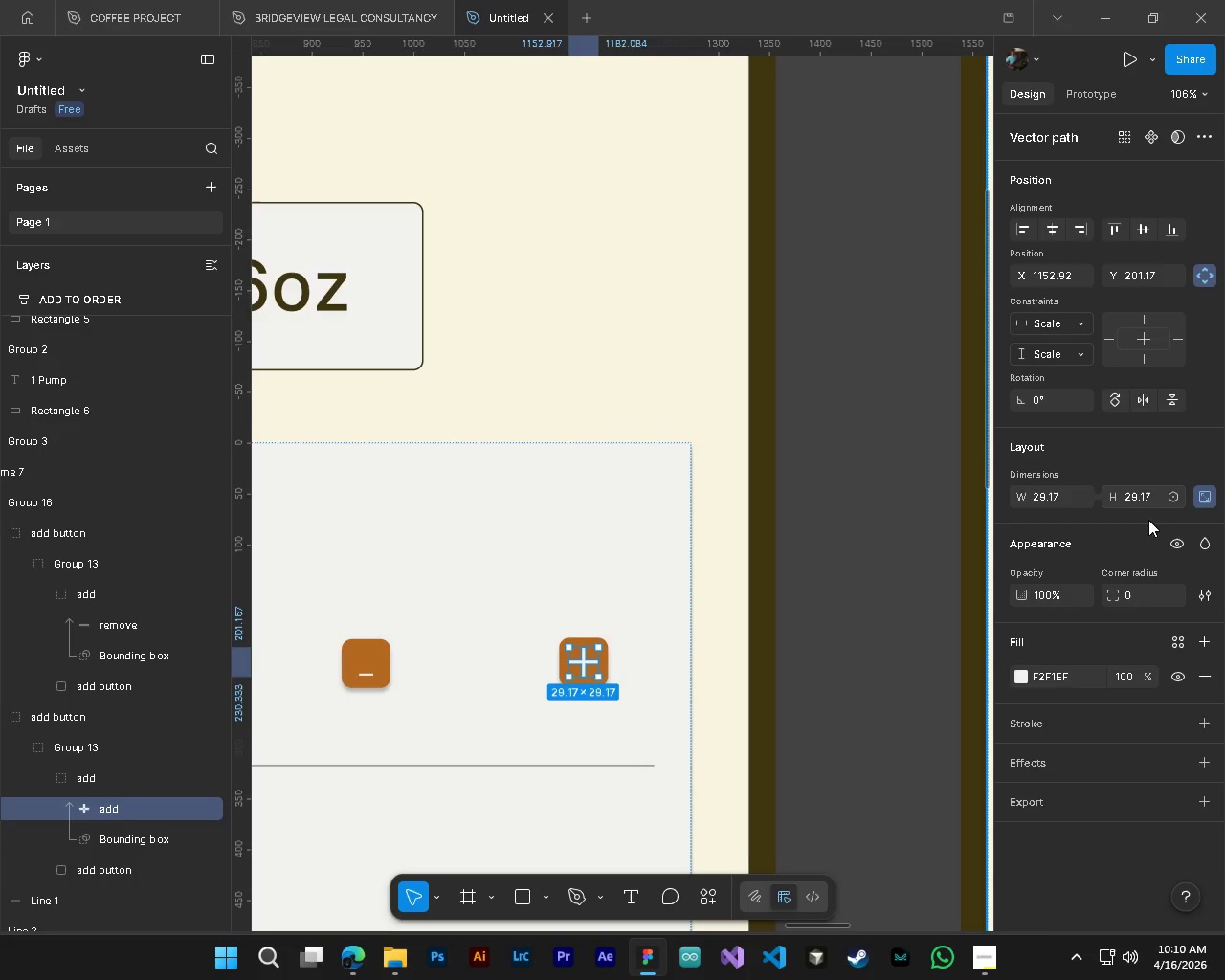 
hold_key(key=ShiftLeft, duration=0.47)
scroll: coordinate [552, 794], scroll_direction: up, amount: 4.0
 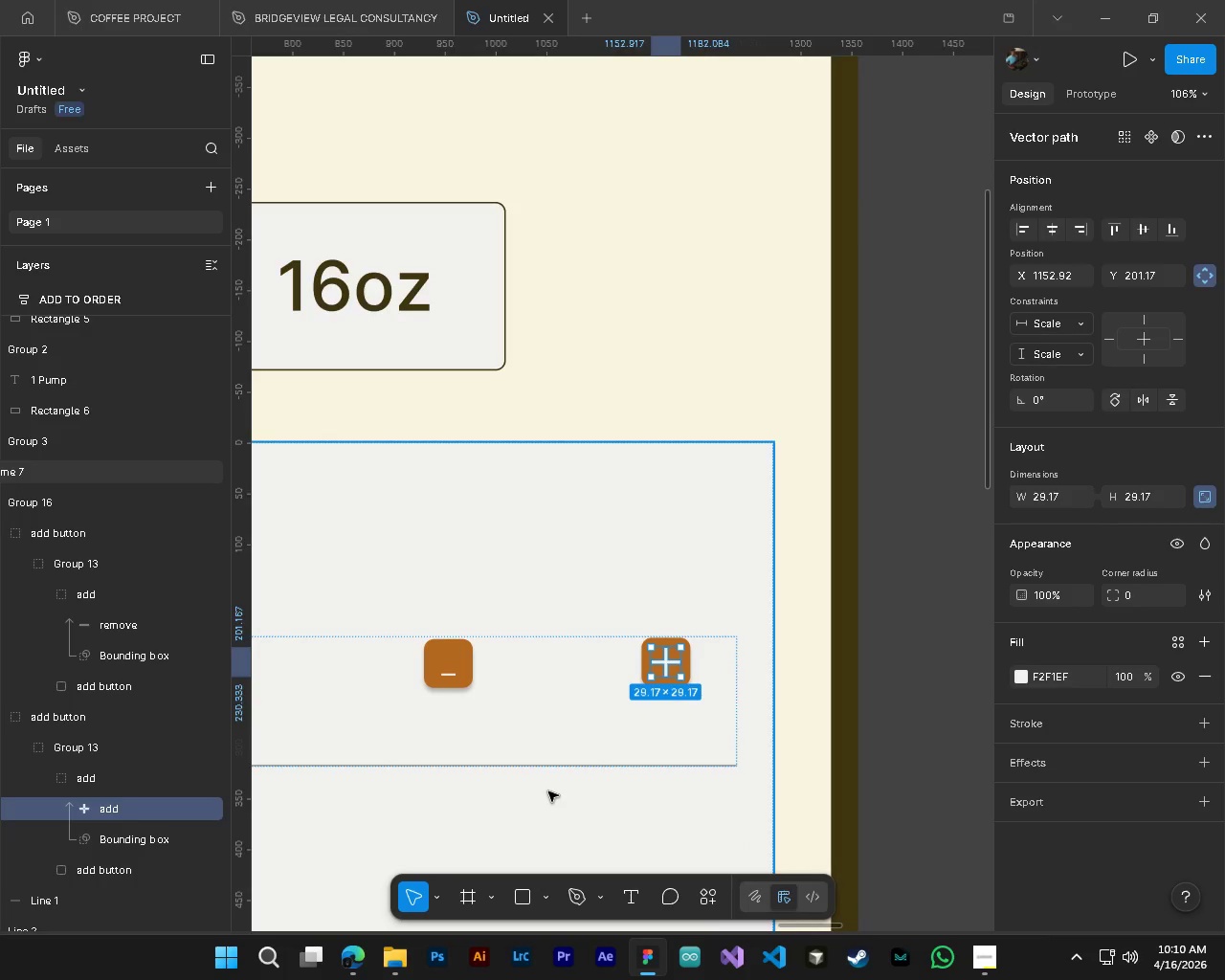 
left_click([1054, 495])
 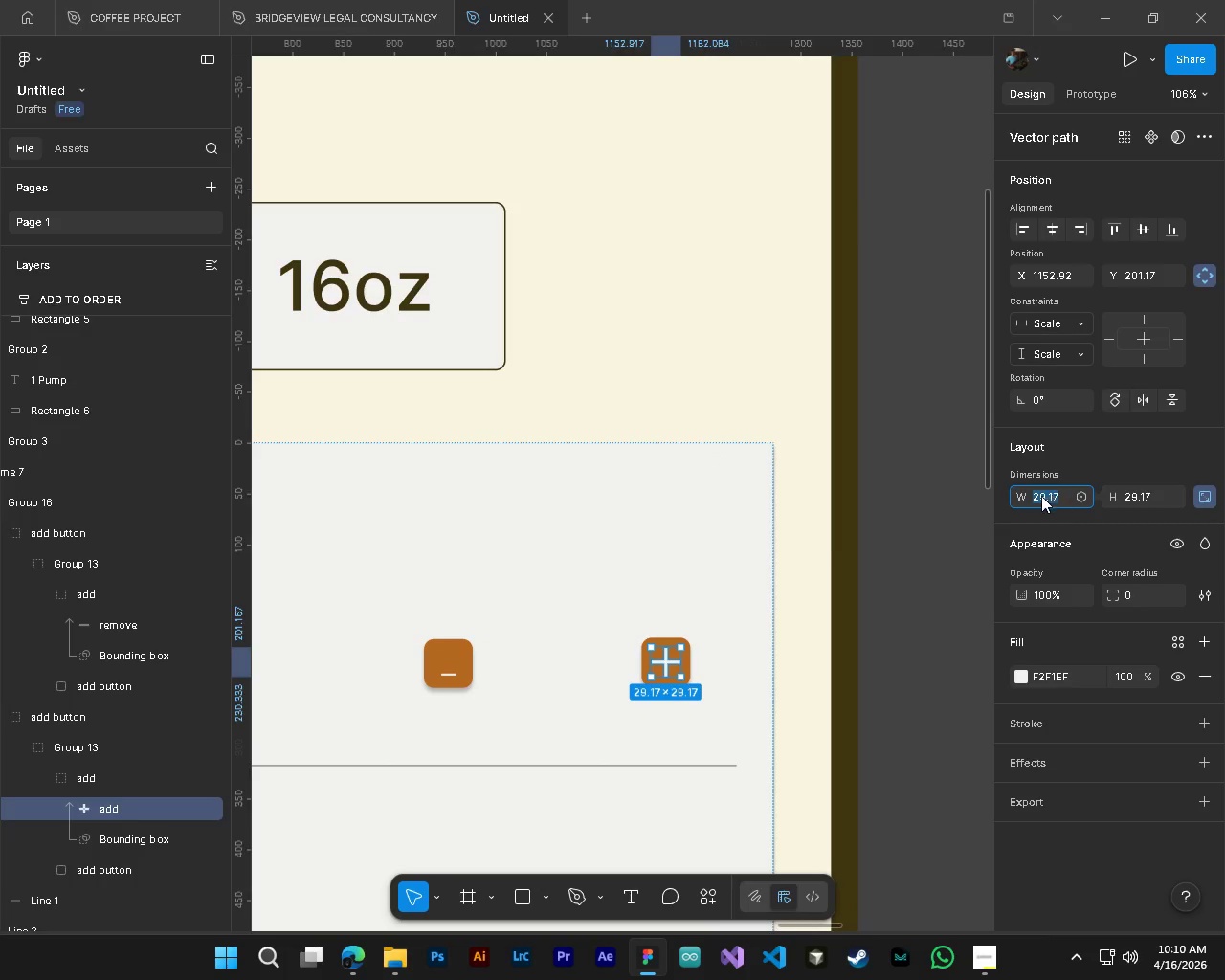 
key(Control+C)
 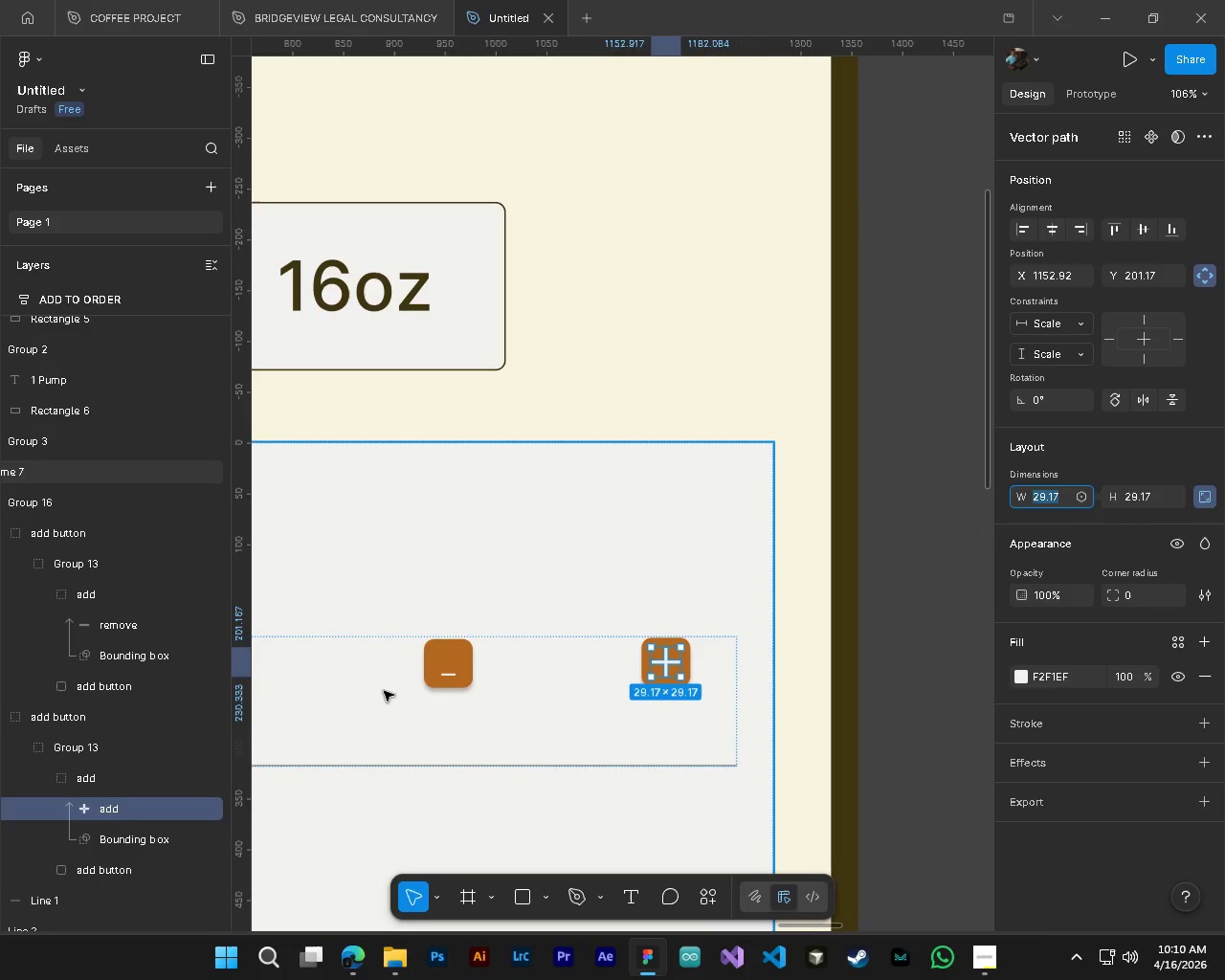 
key(Control+C)
 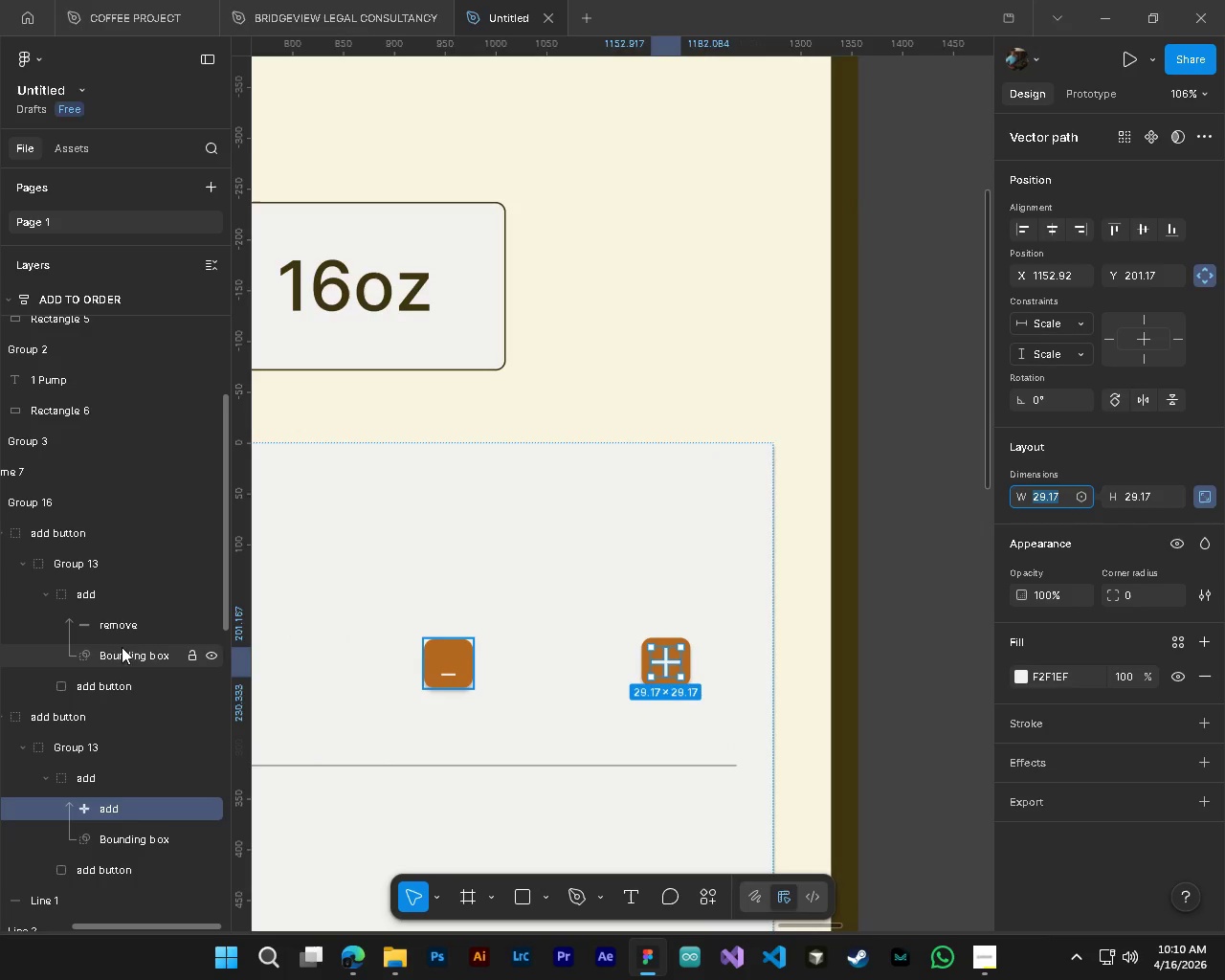 
left_click([119, 633])
 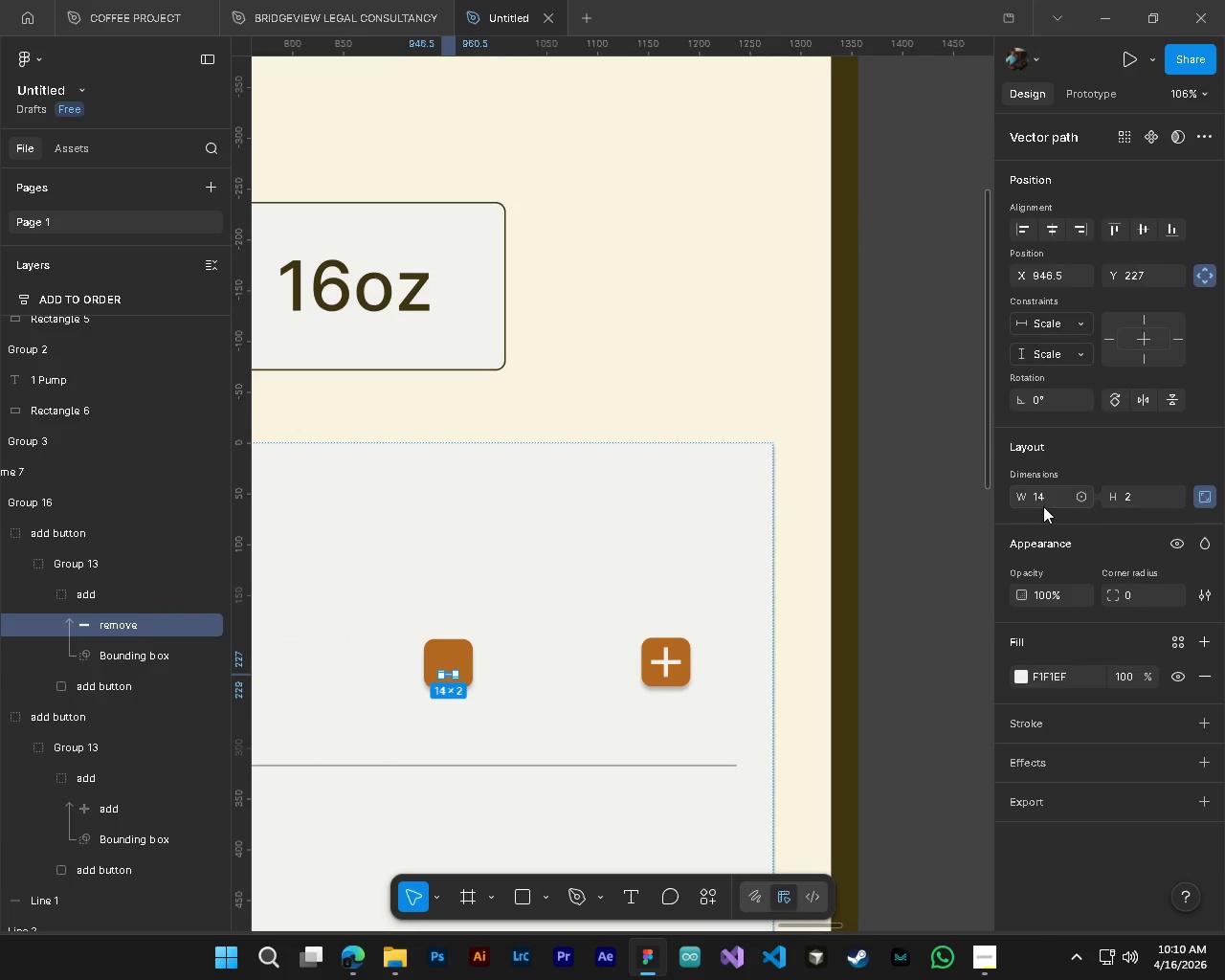 
left_click([1049, 501])
 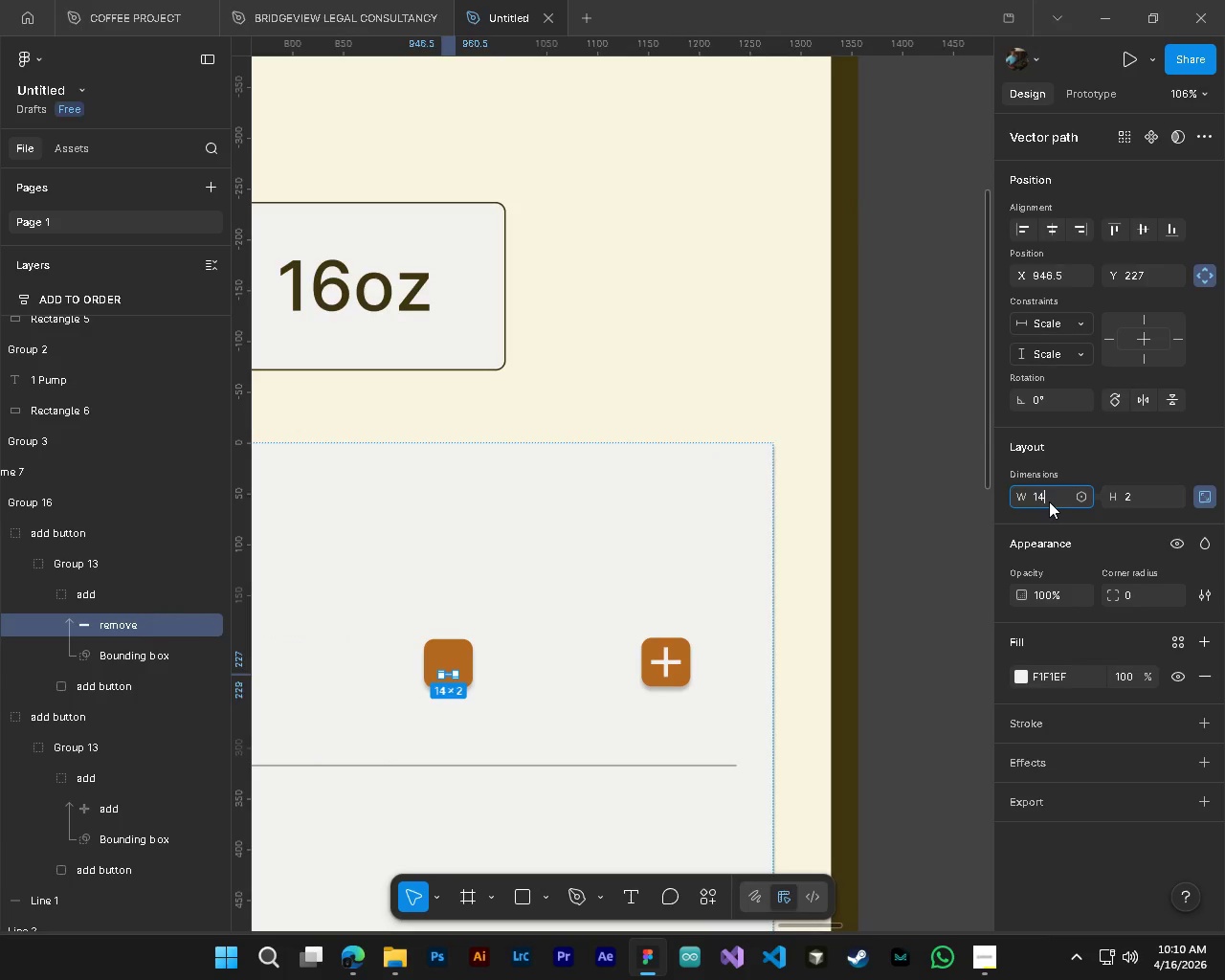 
hold_key(key=ControlLeft, duration=0.47)
 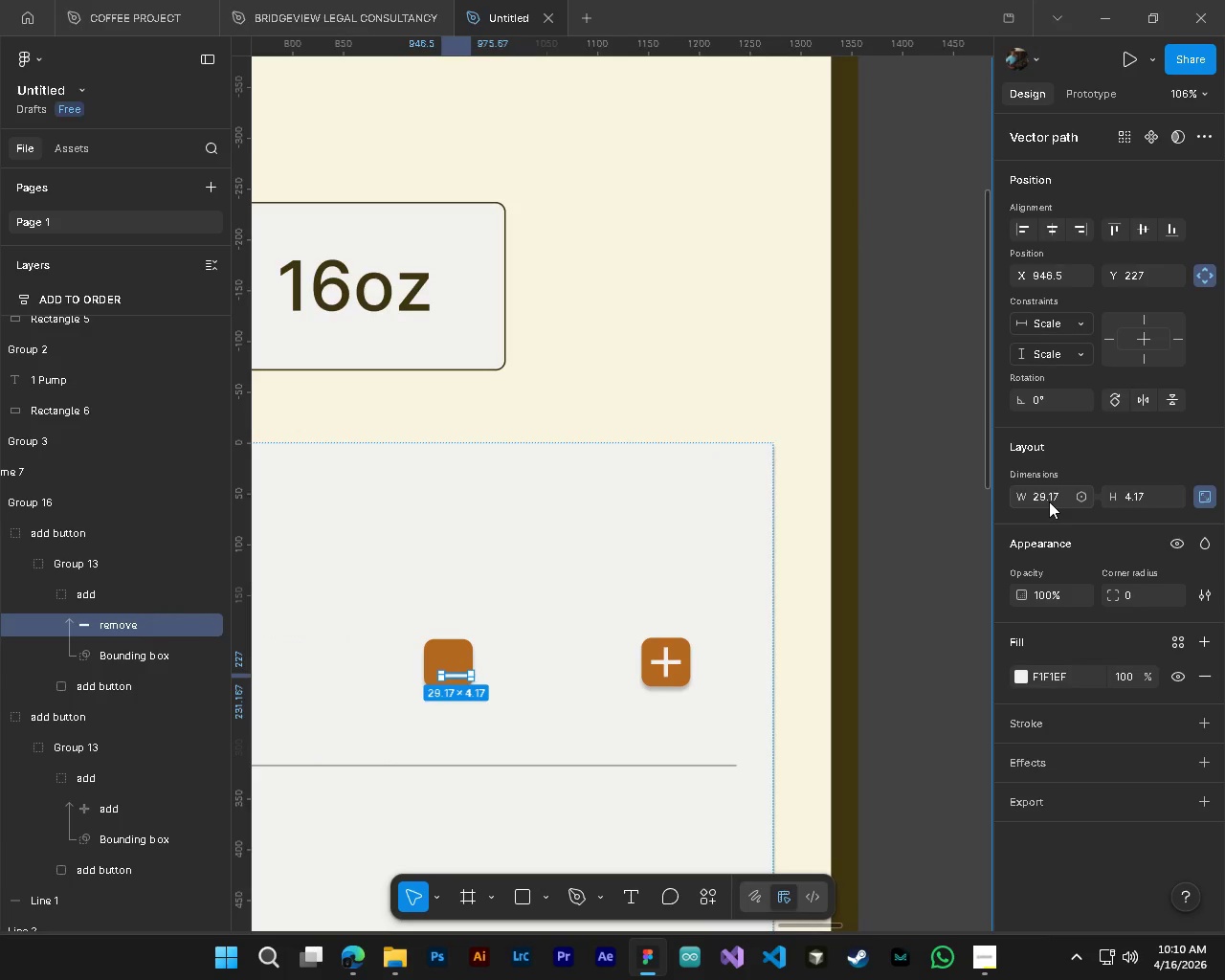 
key(NumpadEnter)
 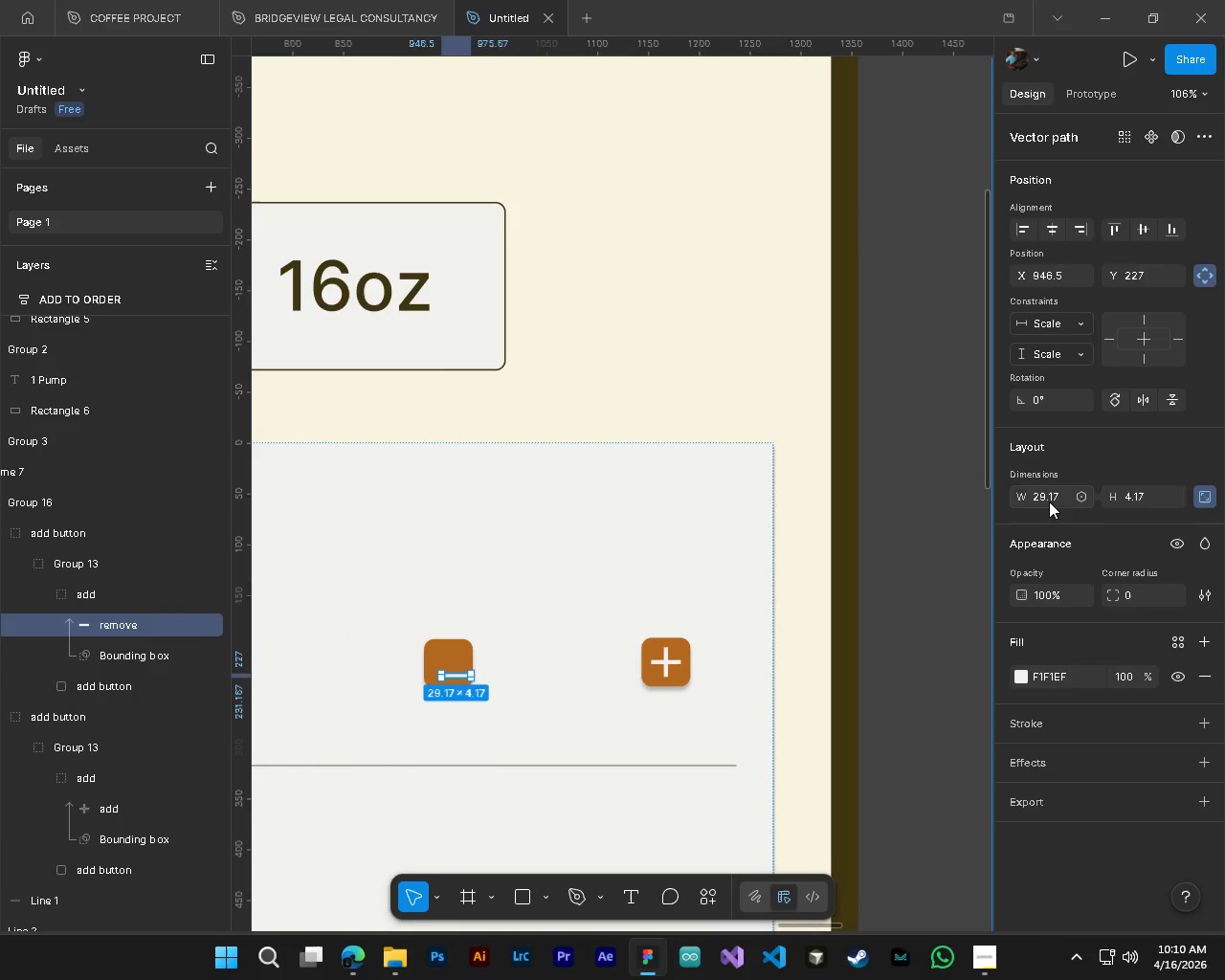 
hold_key(key=ControlLeft, duration=0.73)
hold_key(key=AltLeft, duration=0.61)
scroll: coordinate [341, 684], scroll_direction: up, amount: 4.0
 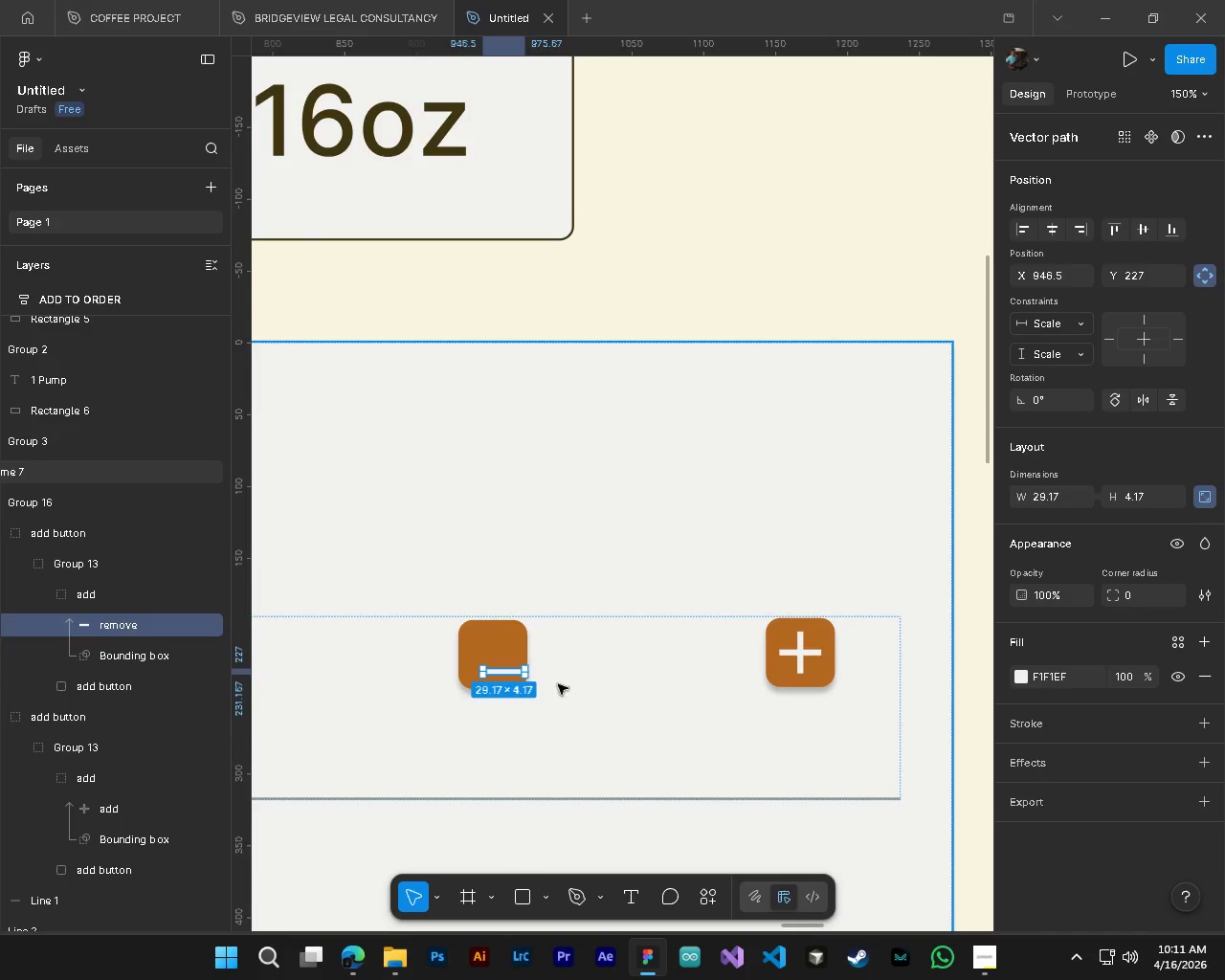 
hold_key(key=ControlLeft, duration=0.38)
 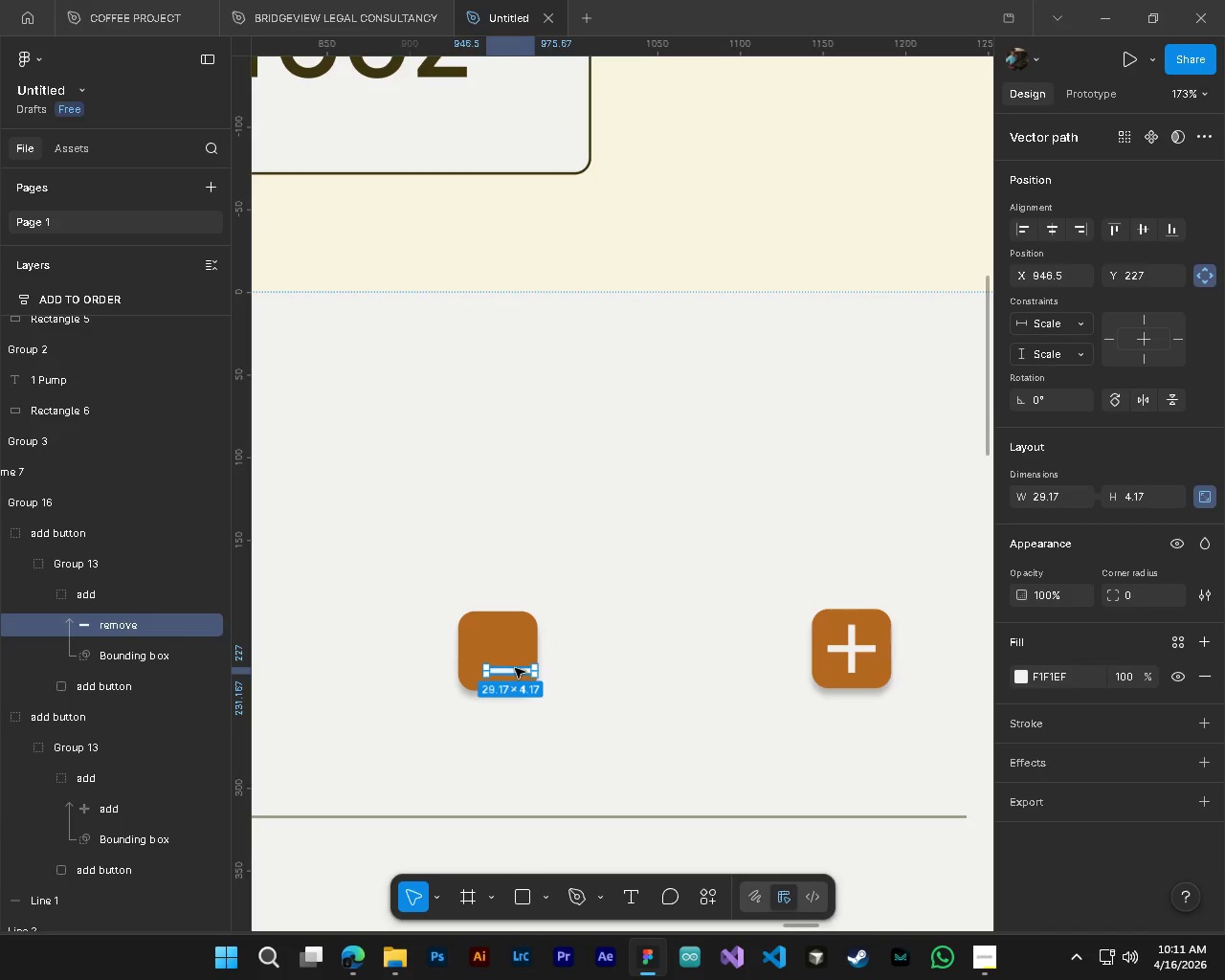 
key(Alt+Control+AltLeft)
 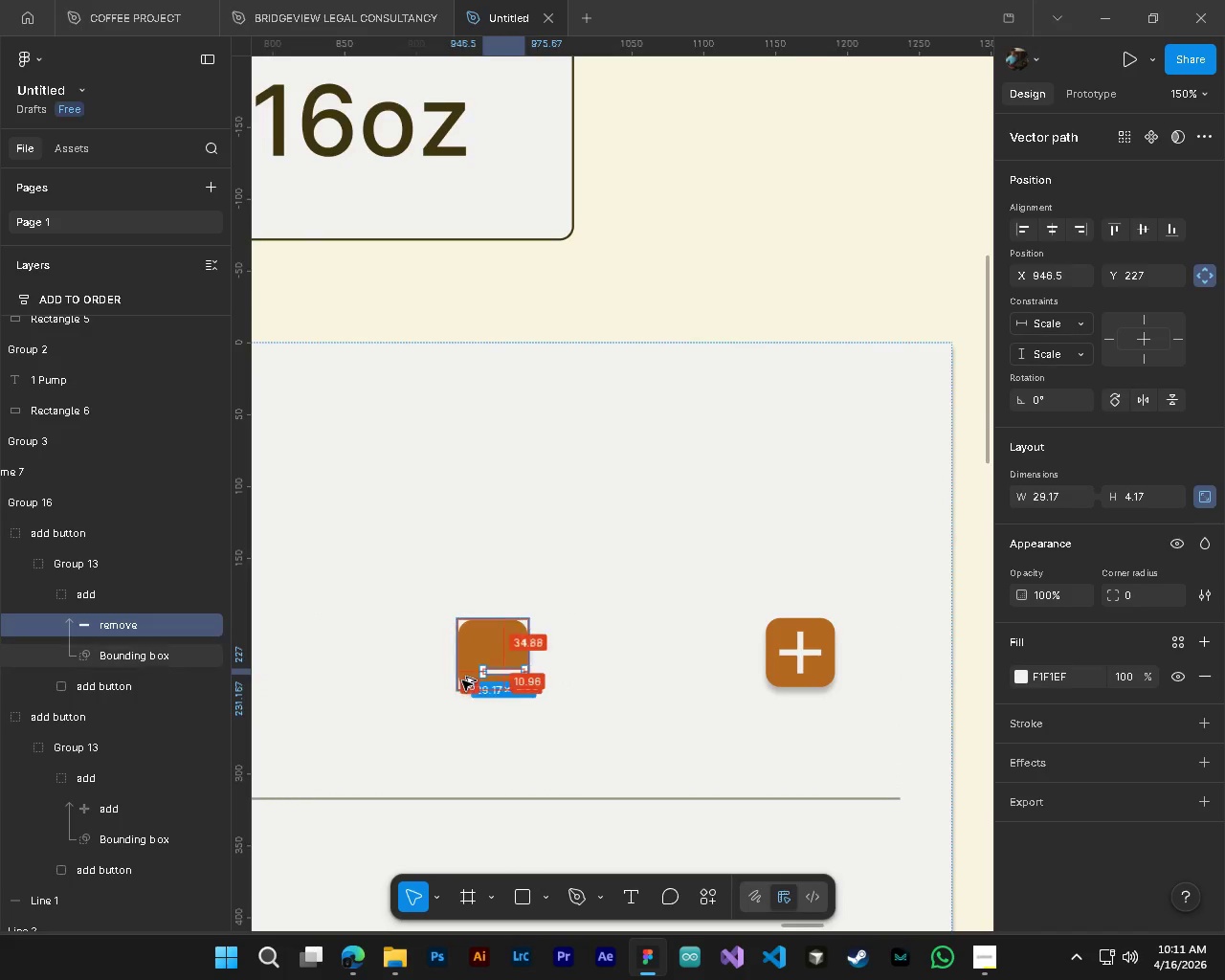 
scroll: coordinate [461, 680], scroll_direction: up, amount: 2.0
 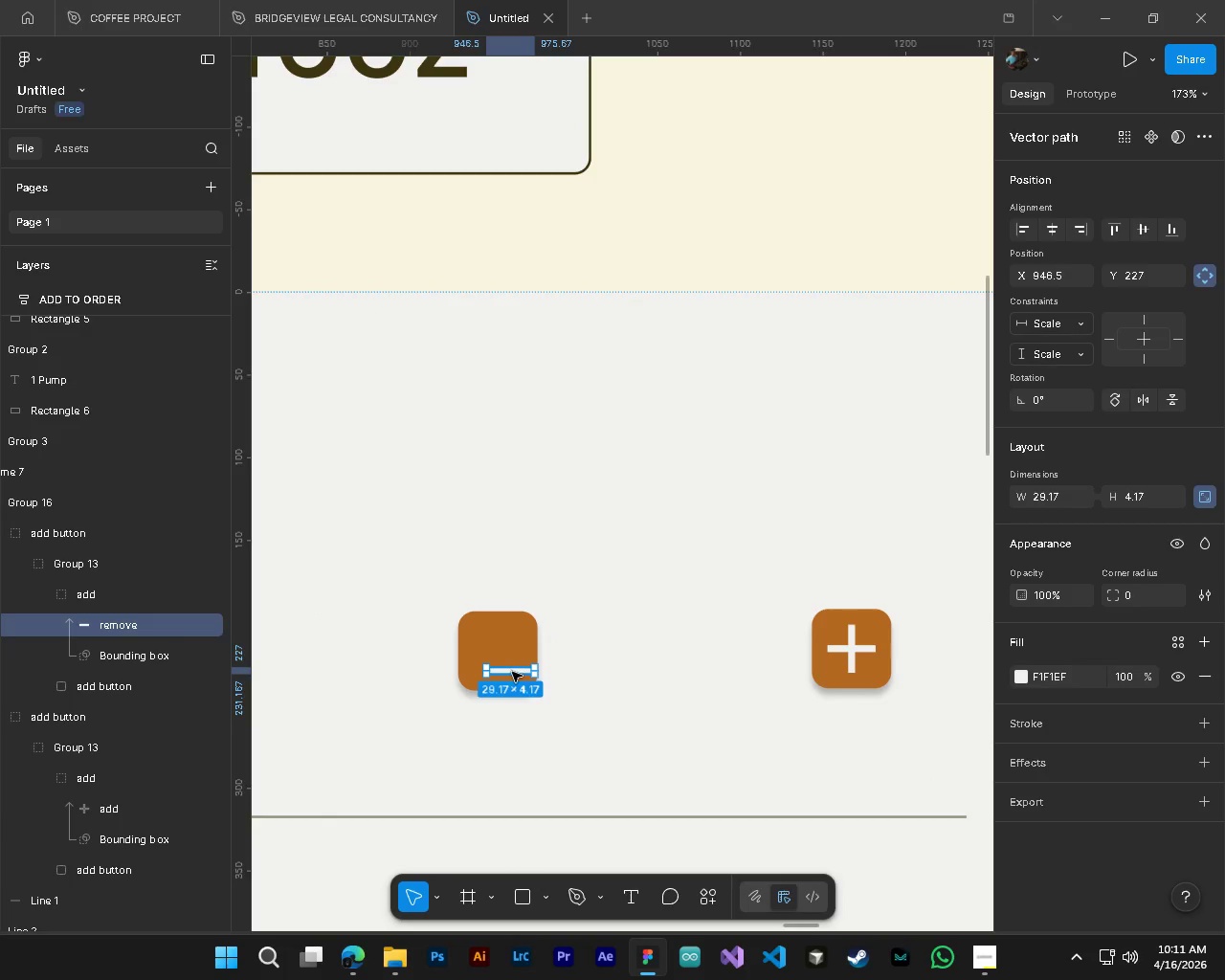 
left_click_drag(start_coordinate=[512, 672], to_coordinate=[496, 651])
 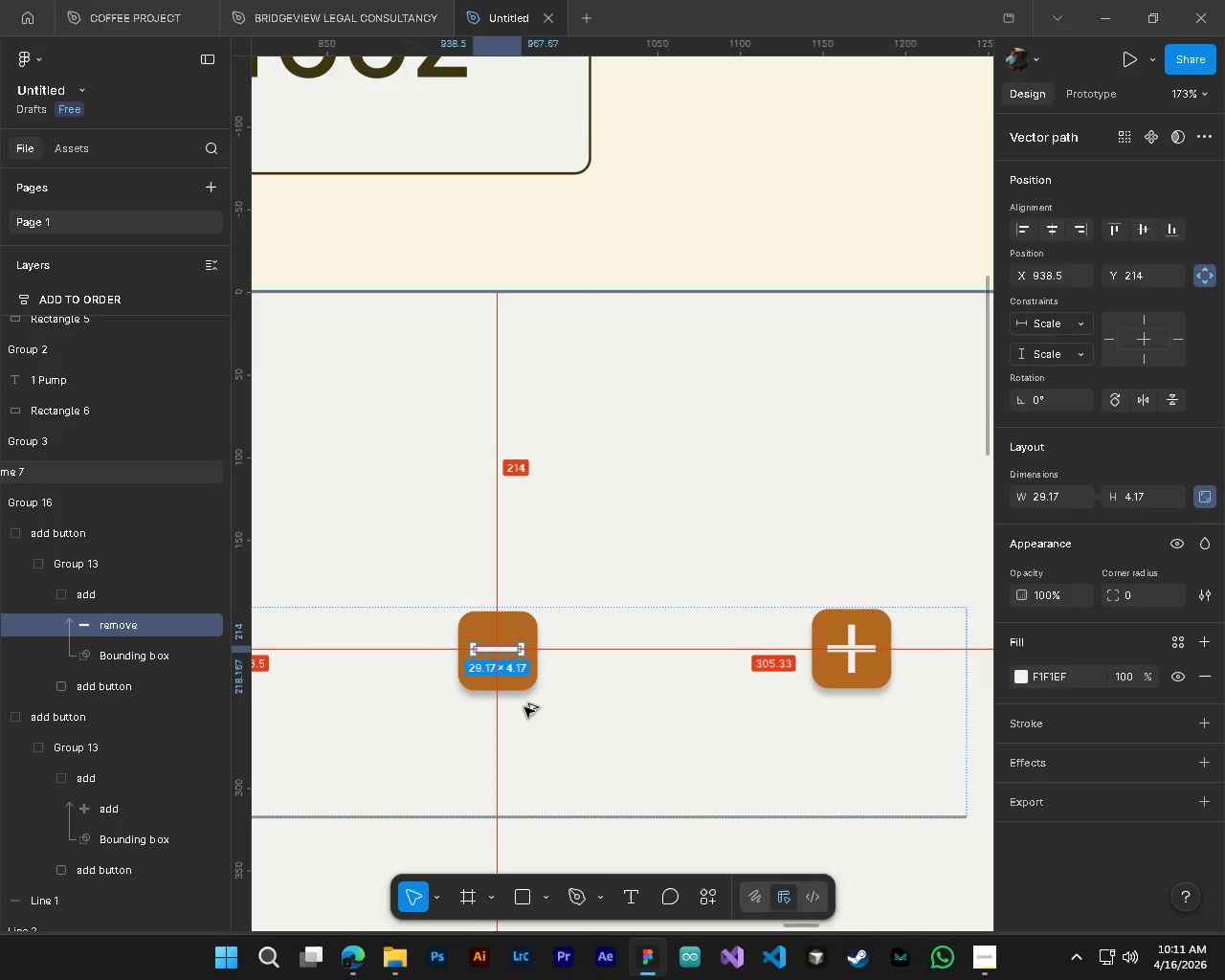 
hold_key(key=ControlLeft, duration=0.75)
hold_key(key=AltLeft, duration=0.56)
scroll: coordinate [639, 781], scroll_direction: down, amount: 5.0
 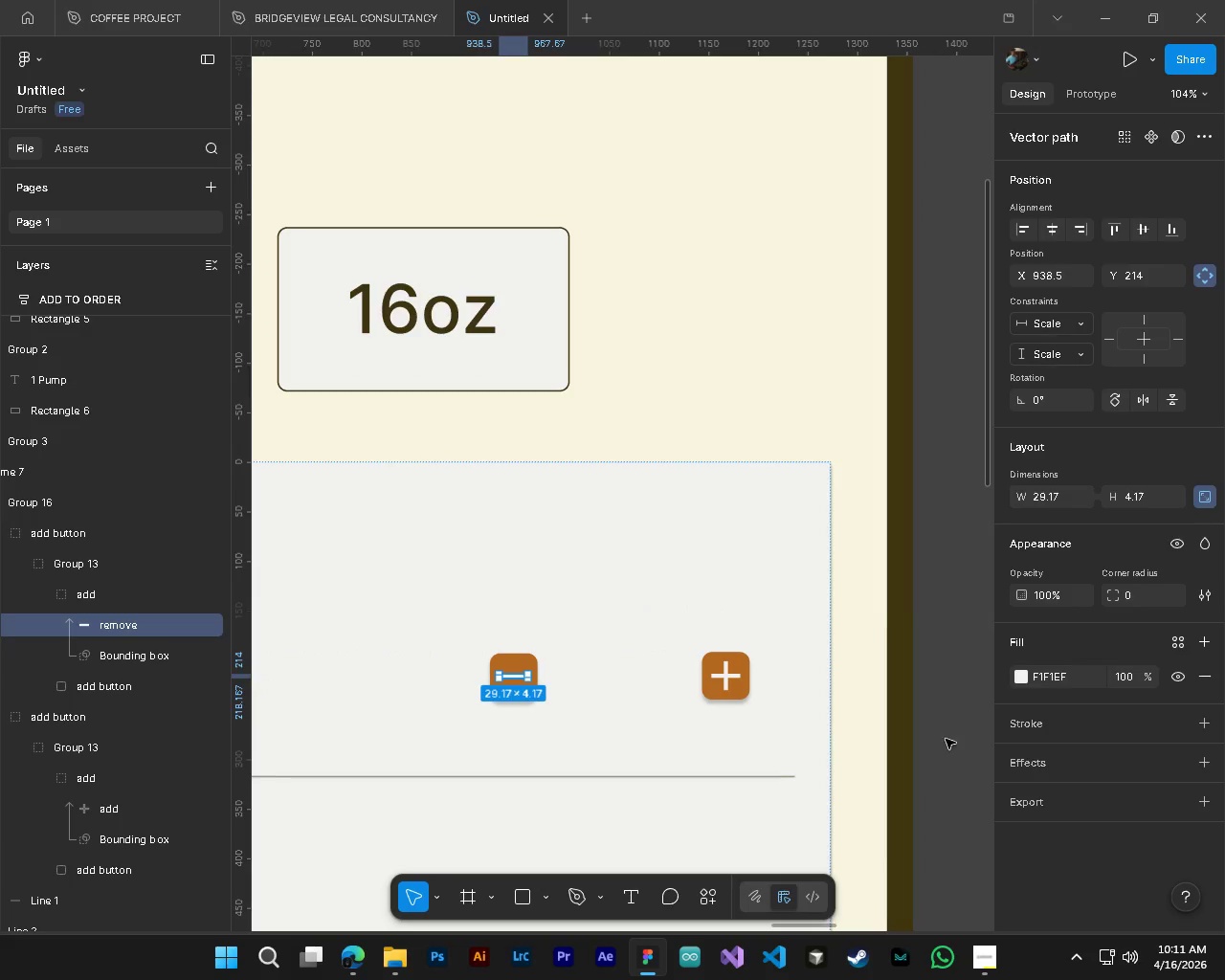 
left_click([938, 736])
 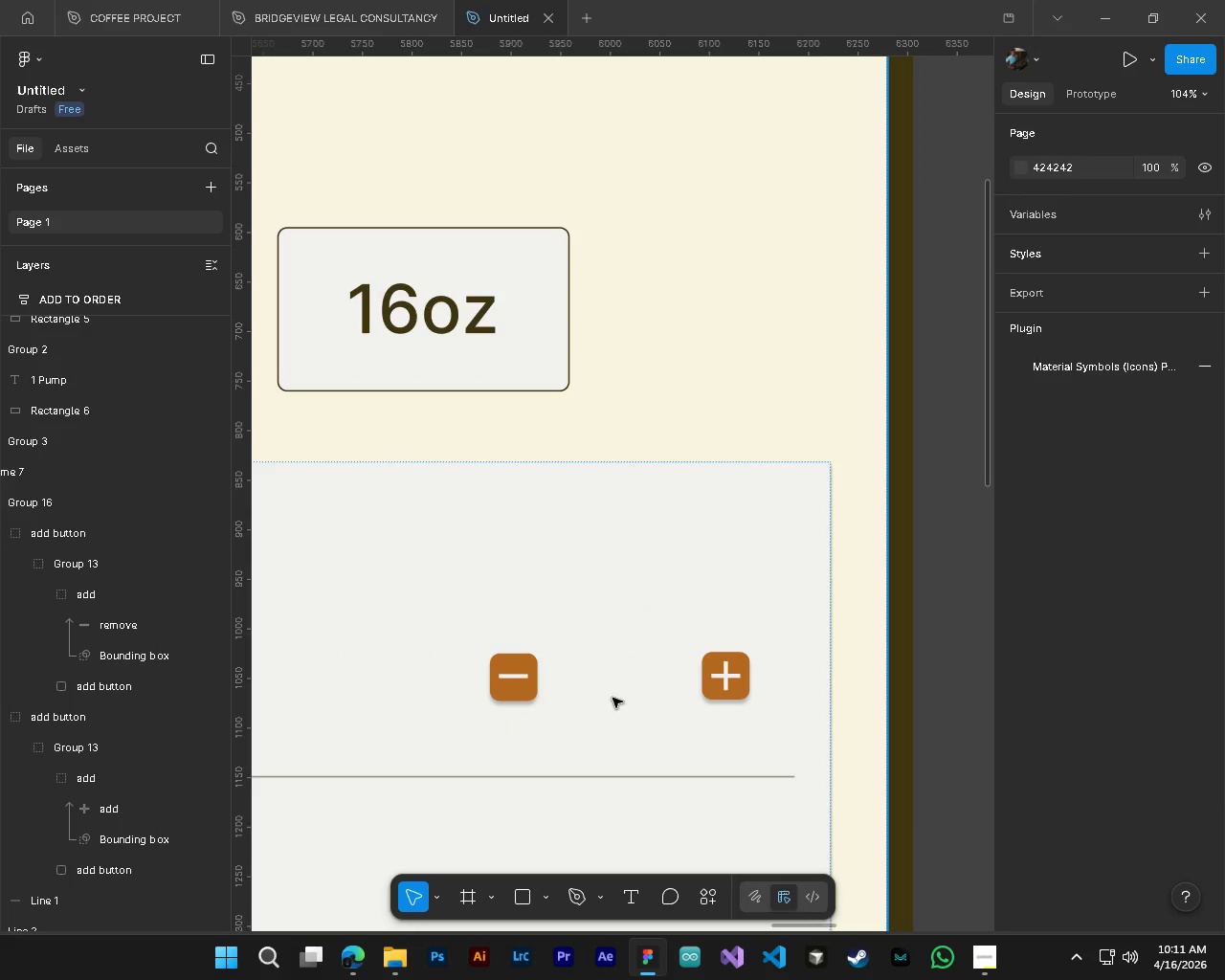 
hold_key(key=ControlLeft, duration=1.58)
hold_key(key=AltLeft, duration=0.44)
scroll: coordinate [448, 711], scroll_direction: up, amount: 4.0
 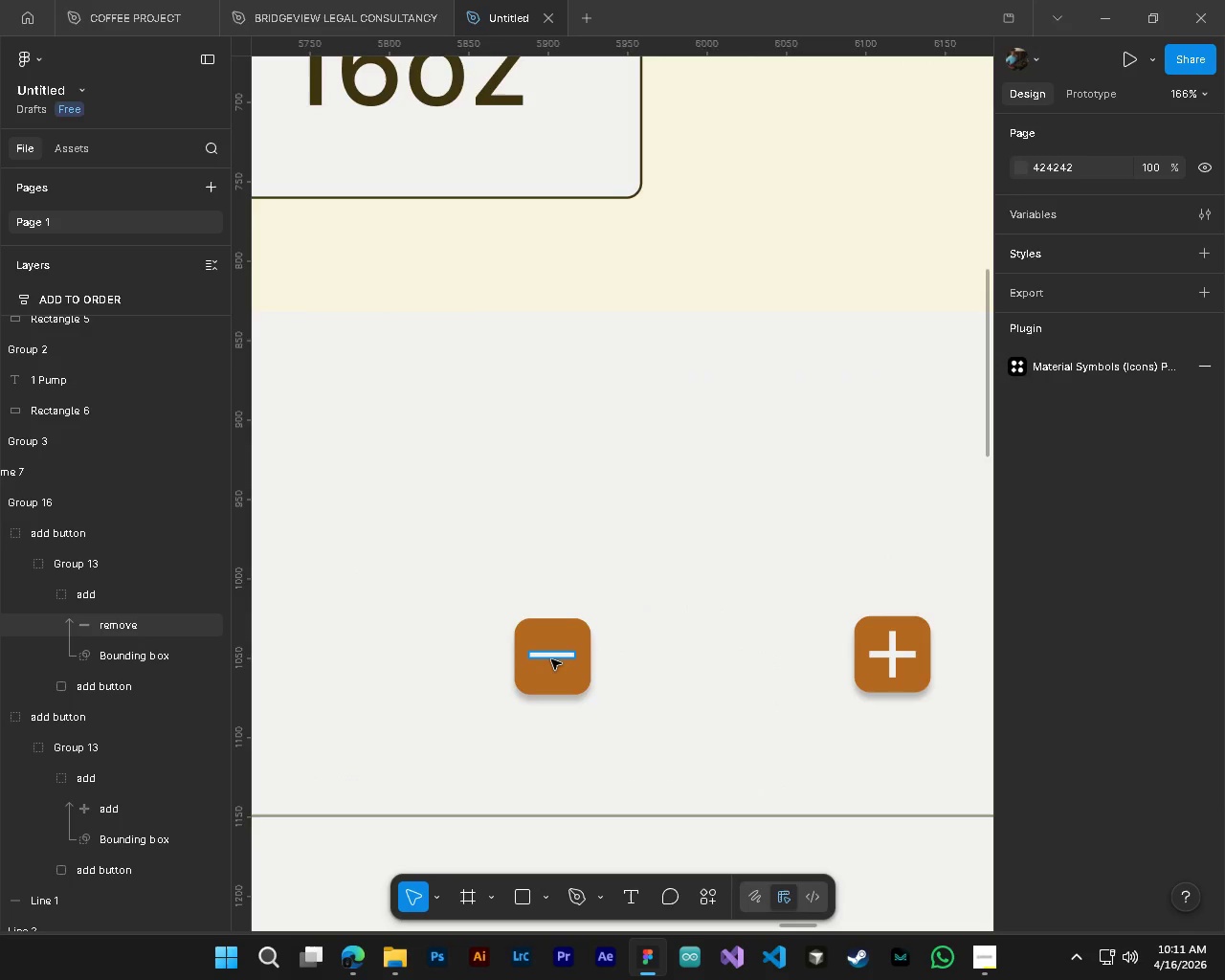 
left_click([551, 659])
 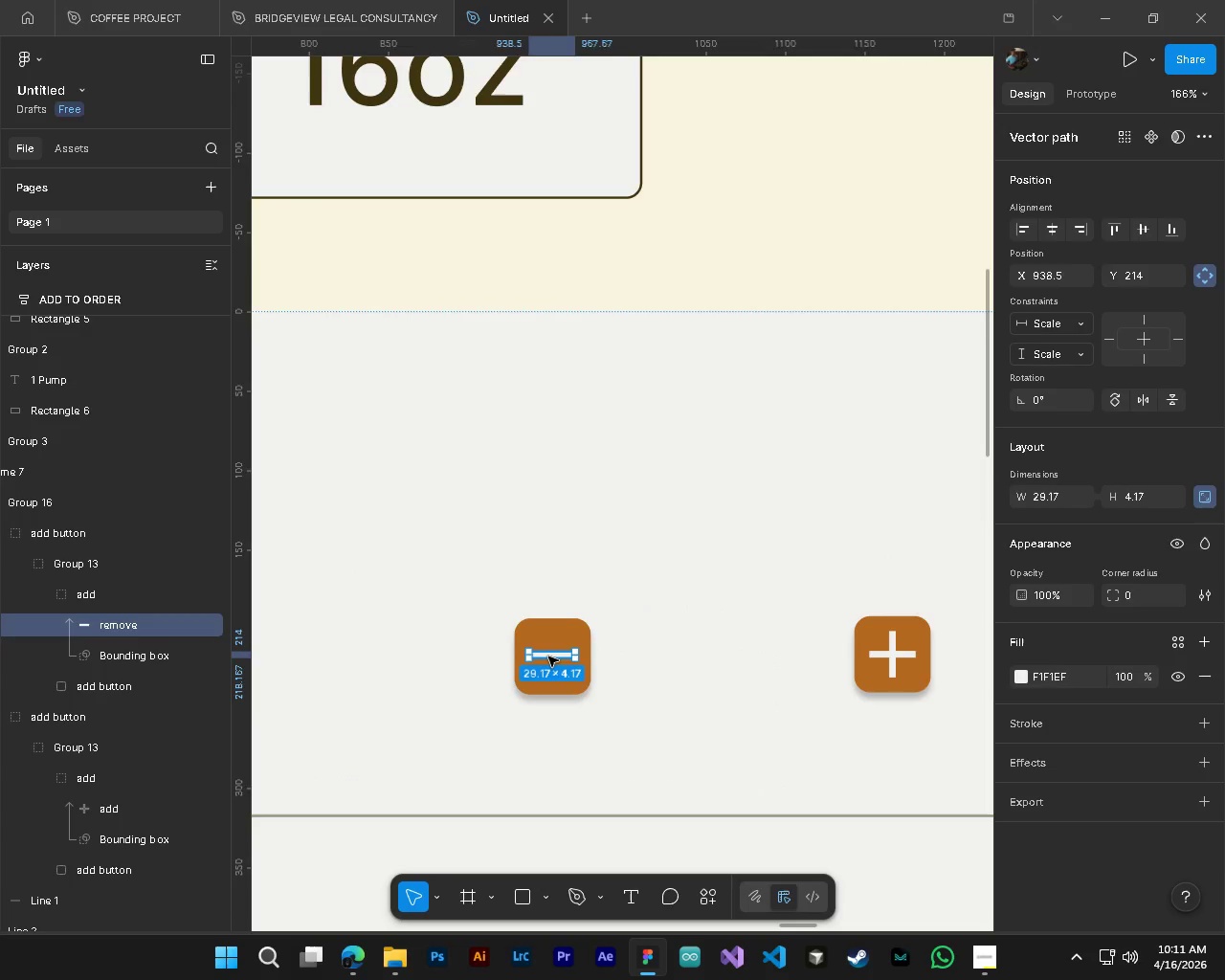 
left_click_drag(start_coordinate=[550, 657], to_coordinate=[553, 661])
 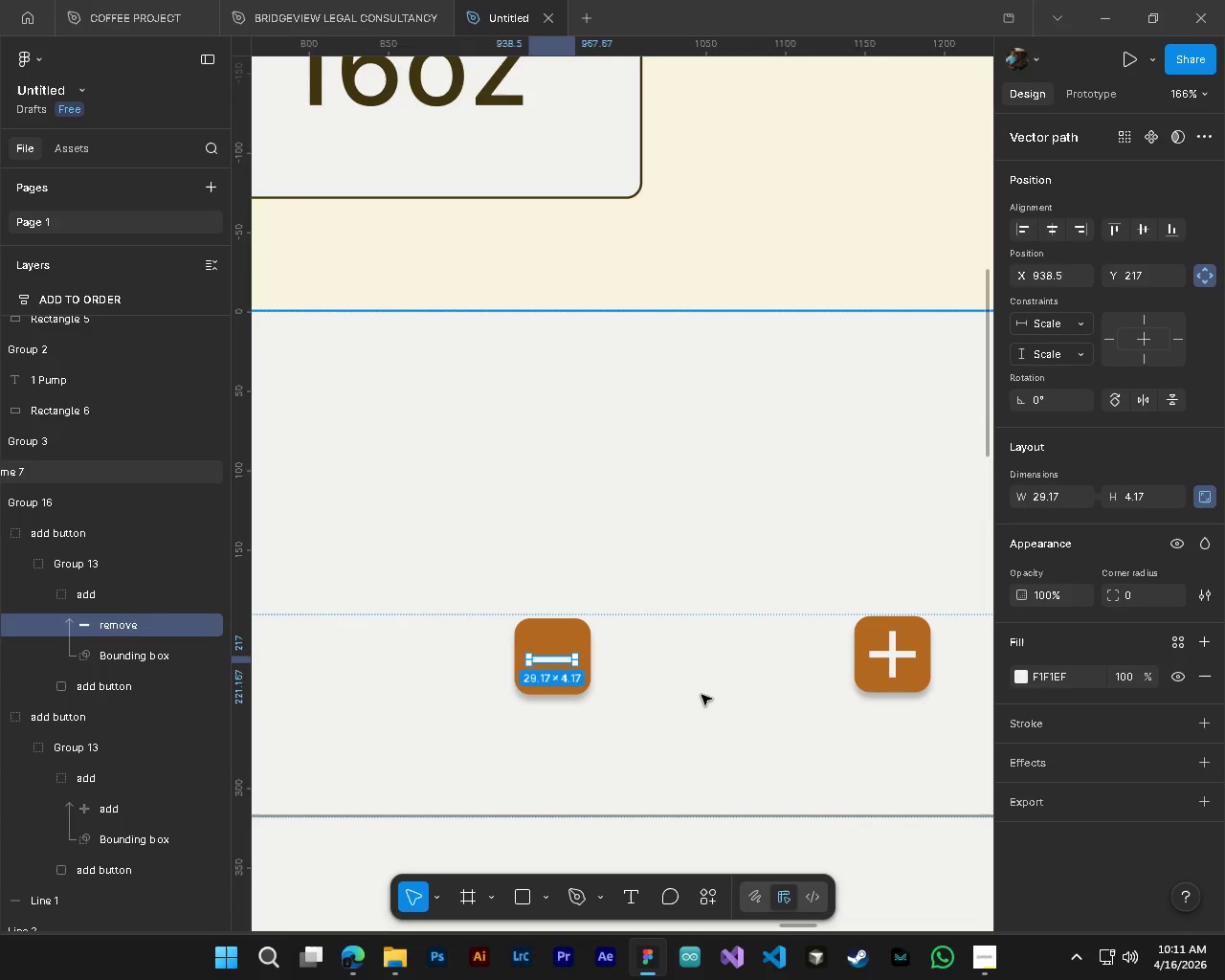 
left_click([702, 695])
 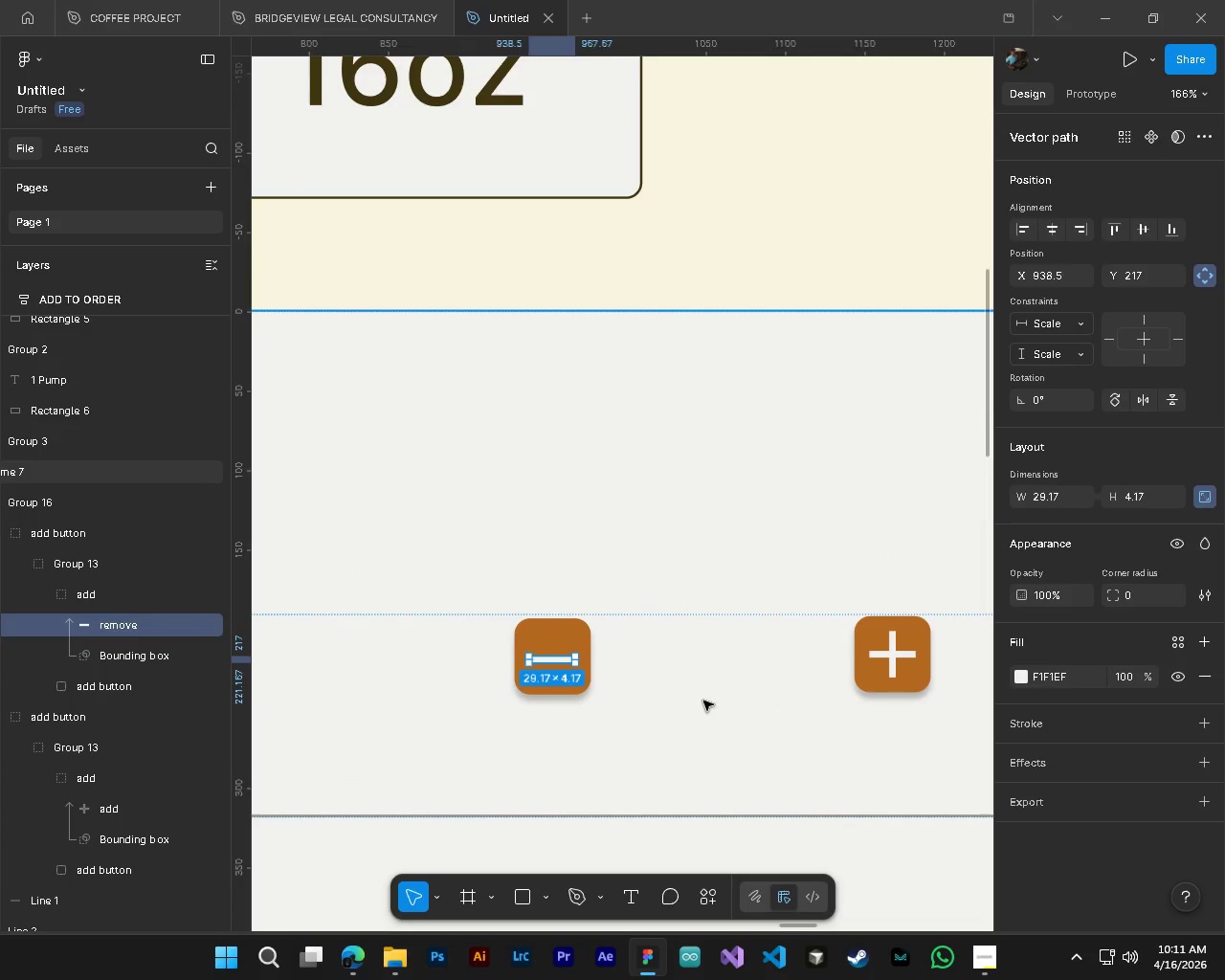 
hold_key(key=ControlLeft, duration=0.77)
hold_key(key=AltLeft, duration=0.58)
scroll: coordinate [709, 727], scroll_direction: down, amount: 2.0
 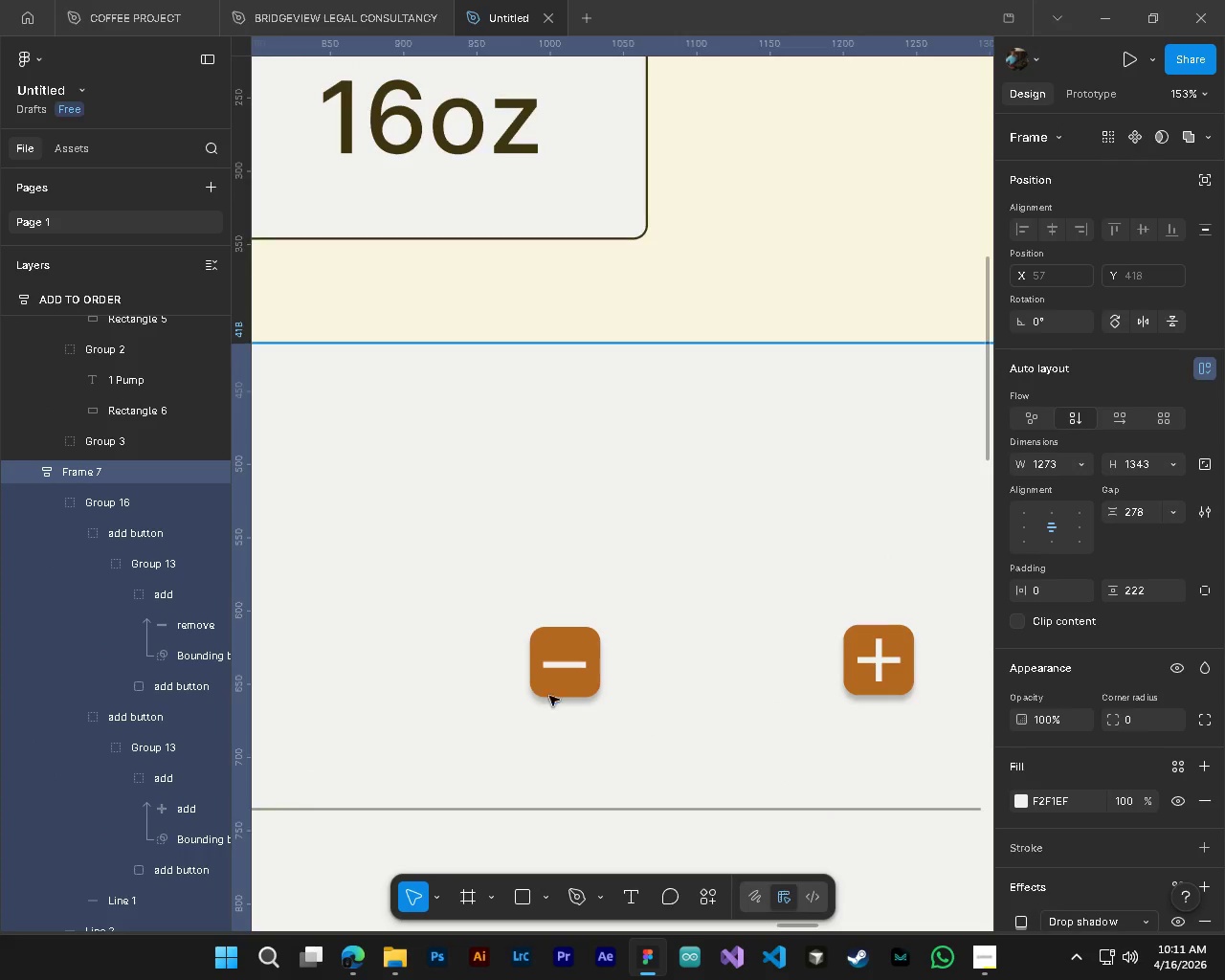 
hold_key(key=ControlLeft, duration=0.69)
left_click([558, 694])
 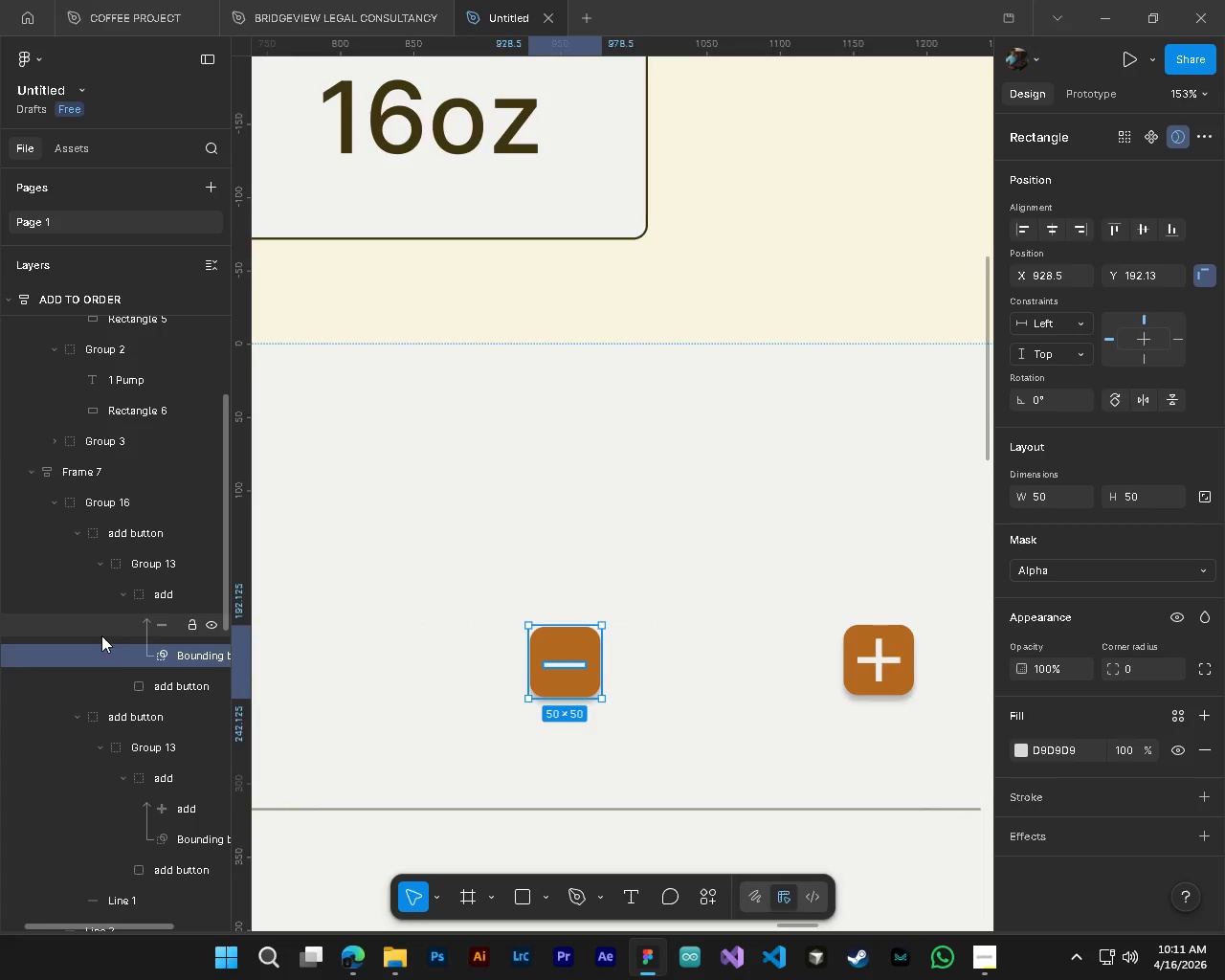 
left_click([122, 596])
 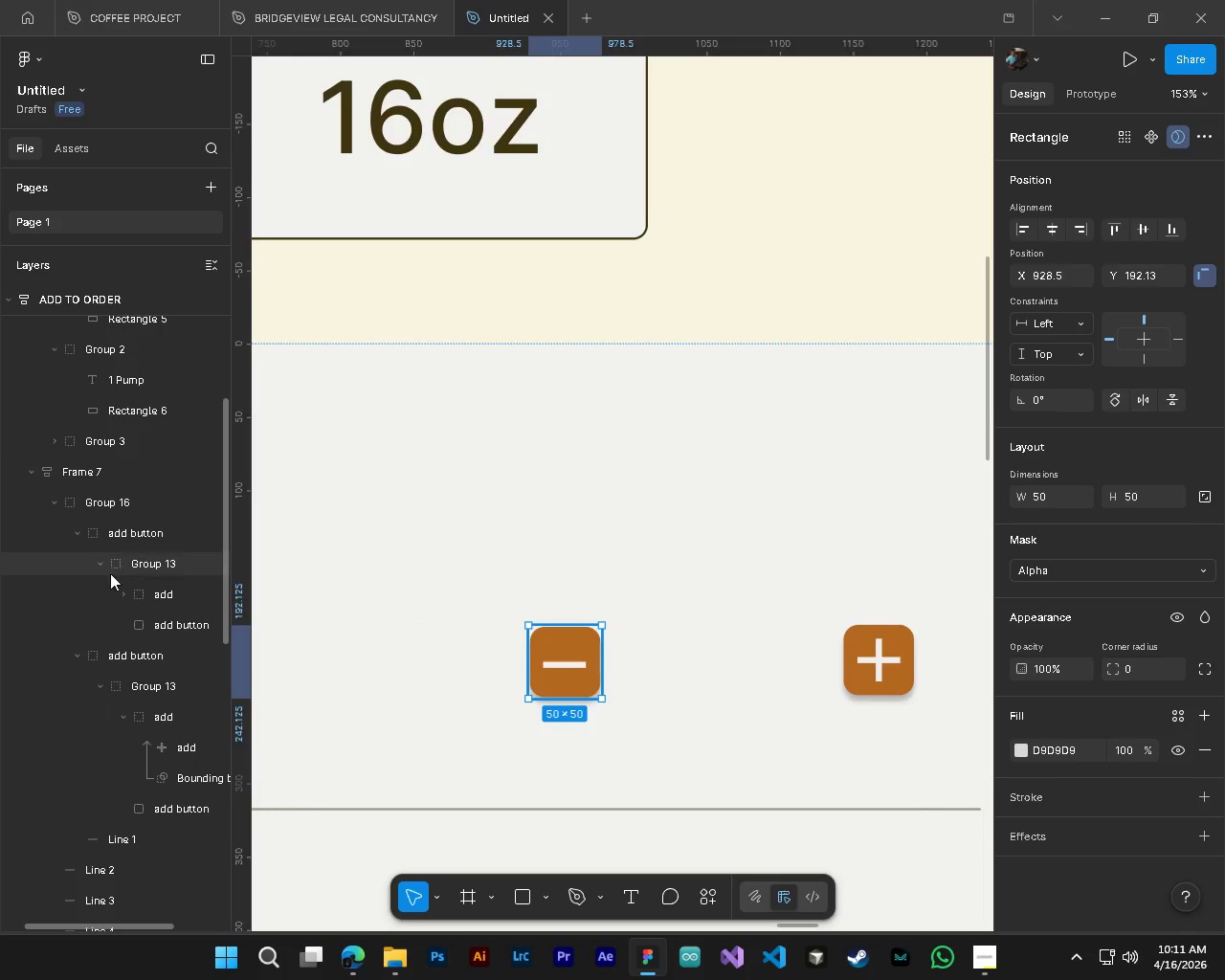 
left_click([102, 565])
 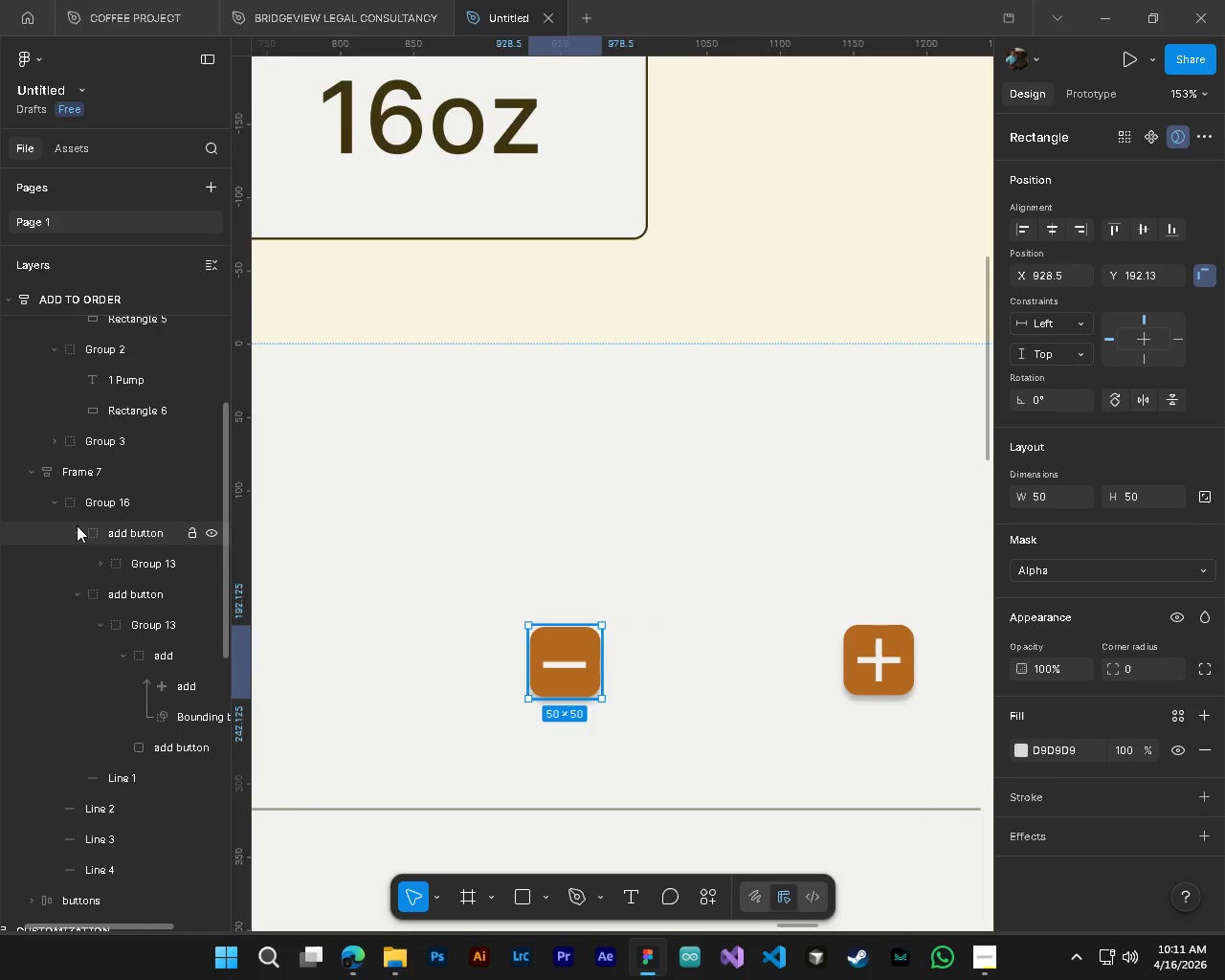 
left_click([77, 525])
 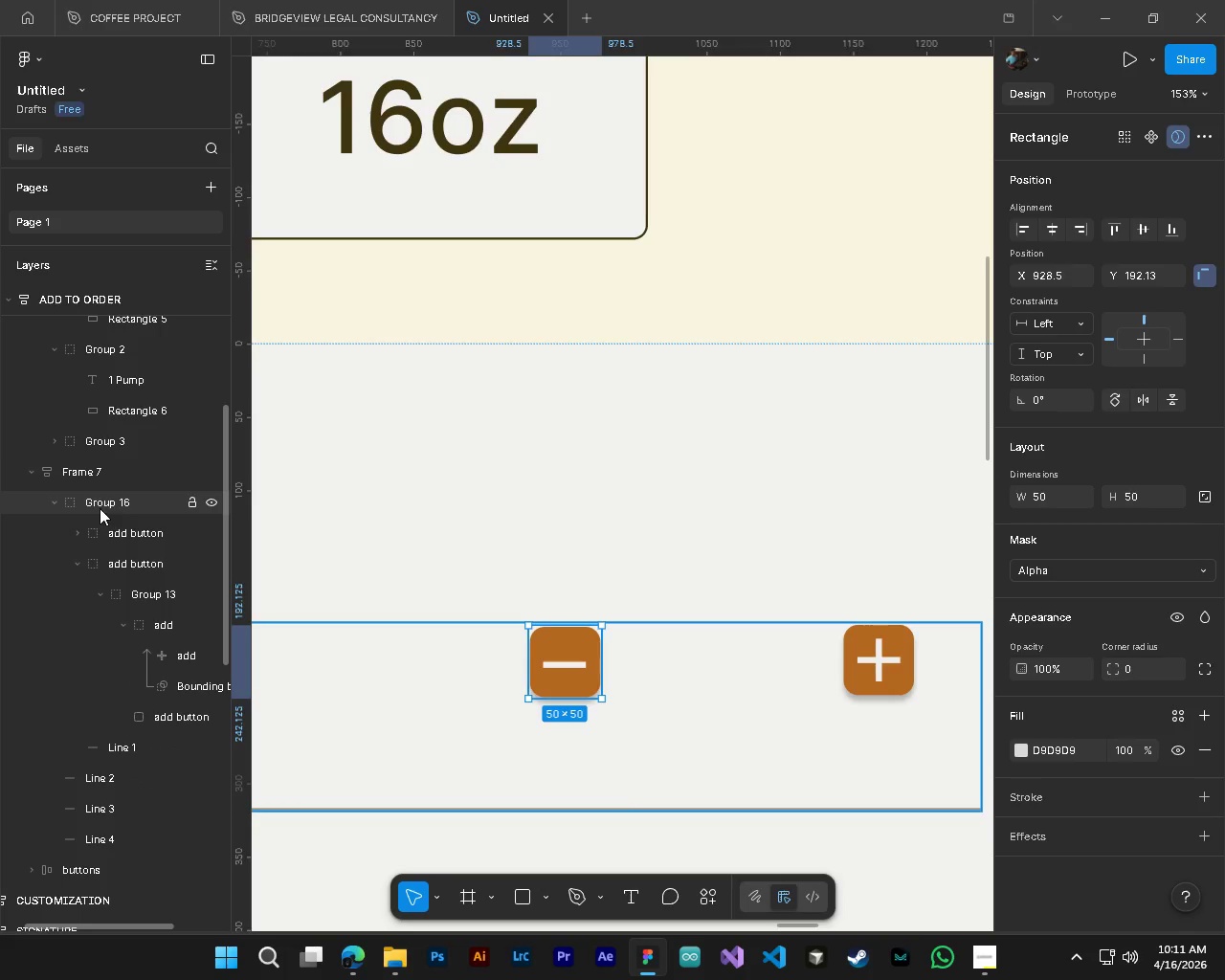 
left_click([127, 542])
 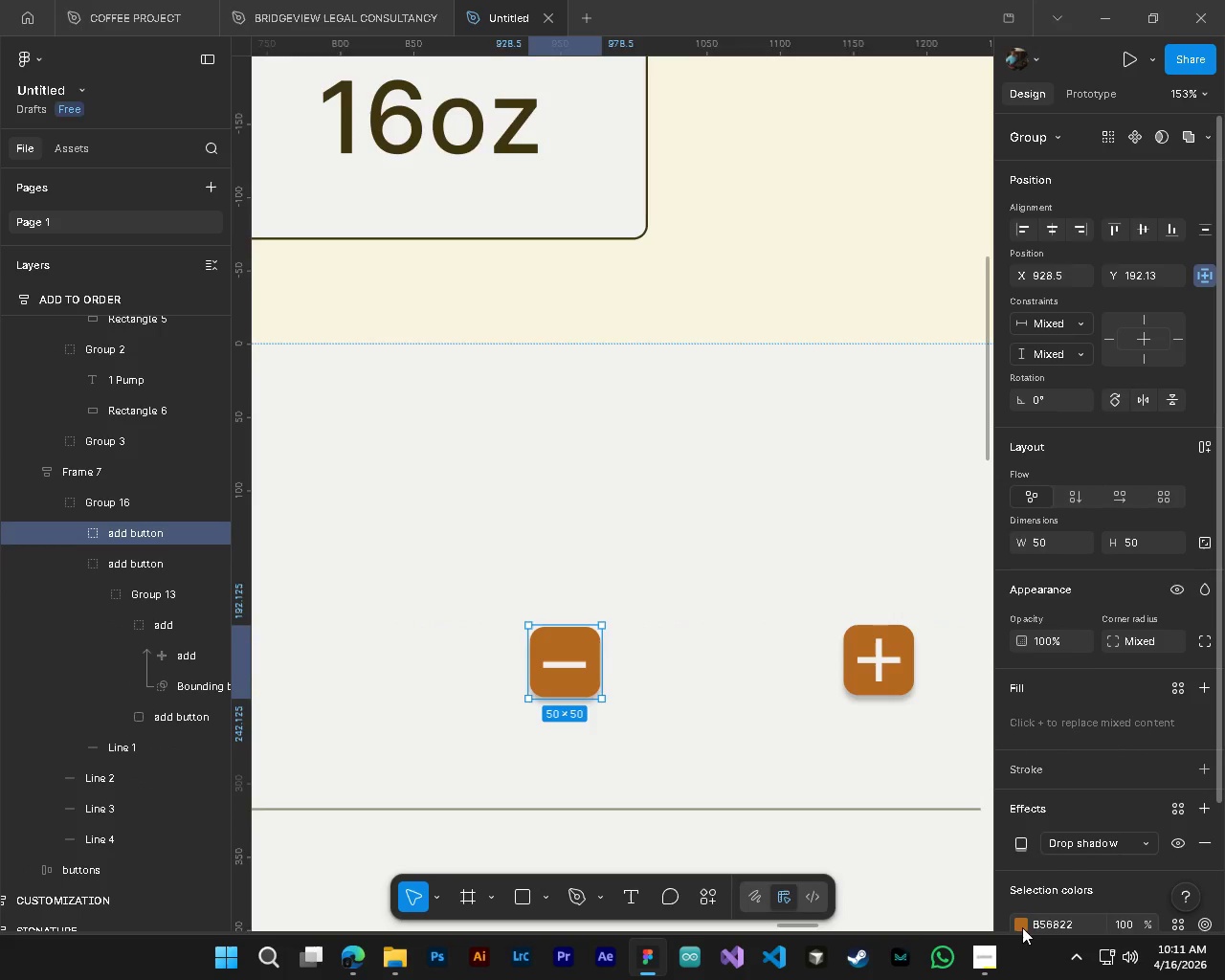 
left_click([1026, 927])
 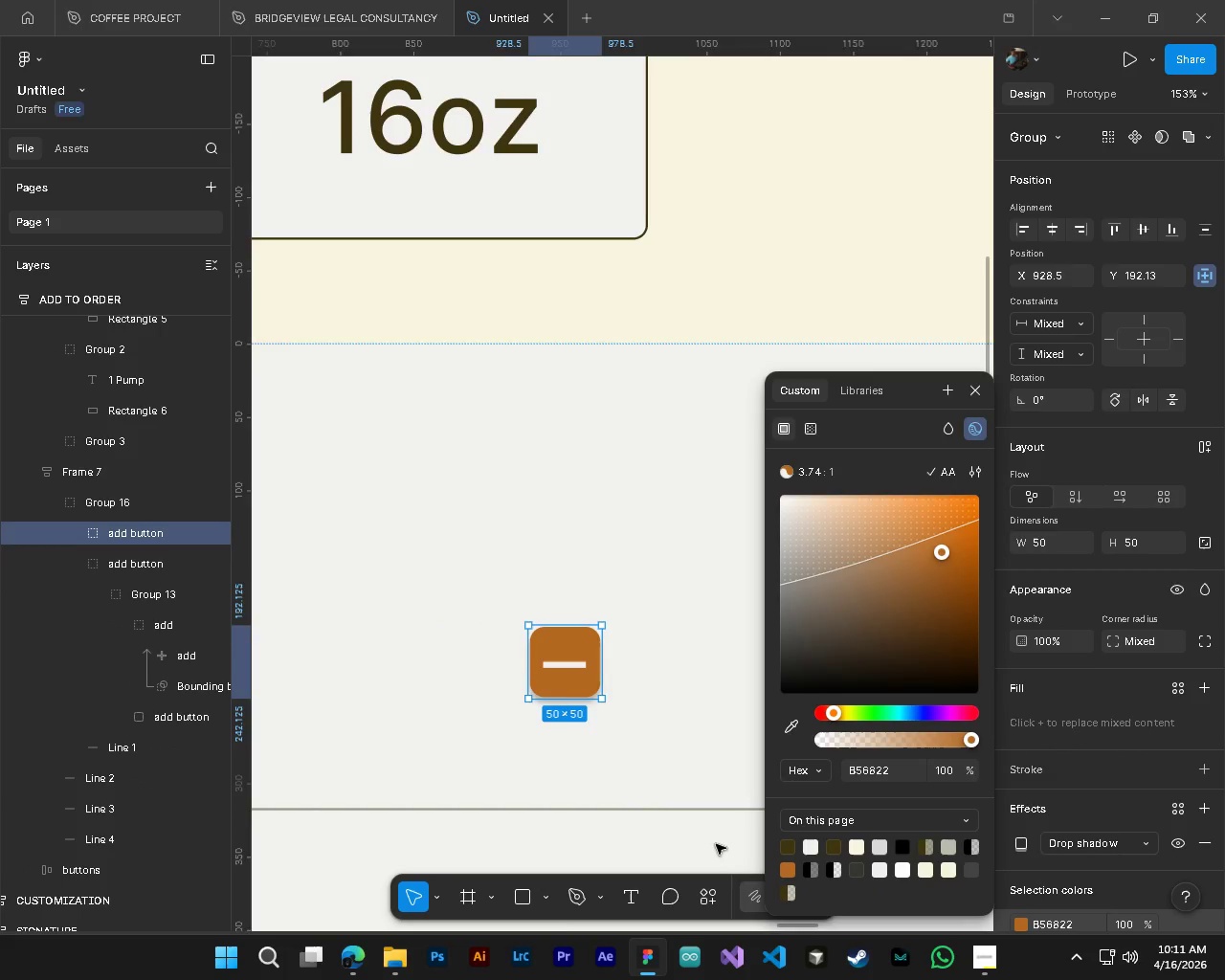 
hold_key(key=ControlLeft, duration=0.89)
hold_key(key=AltLeft, duration=0.75)
scroll: coordinate [562, 819], scroll_direction: down, amount: 19.0
 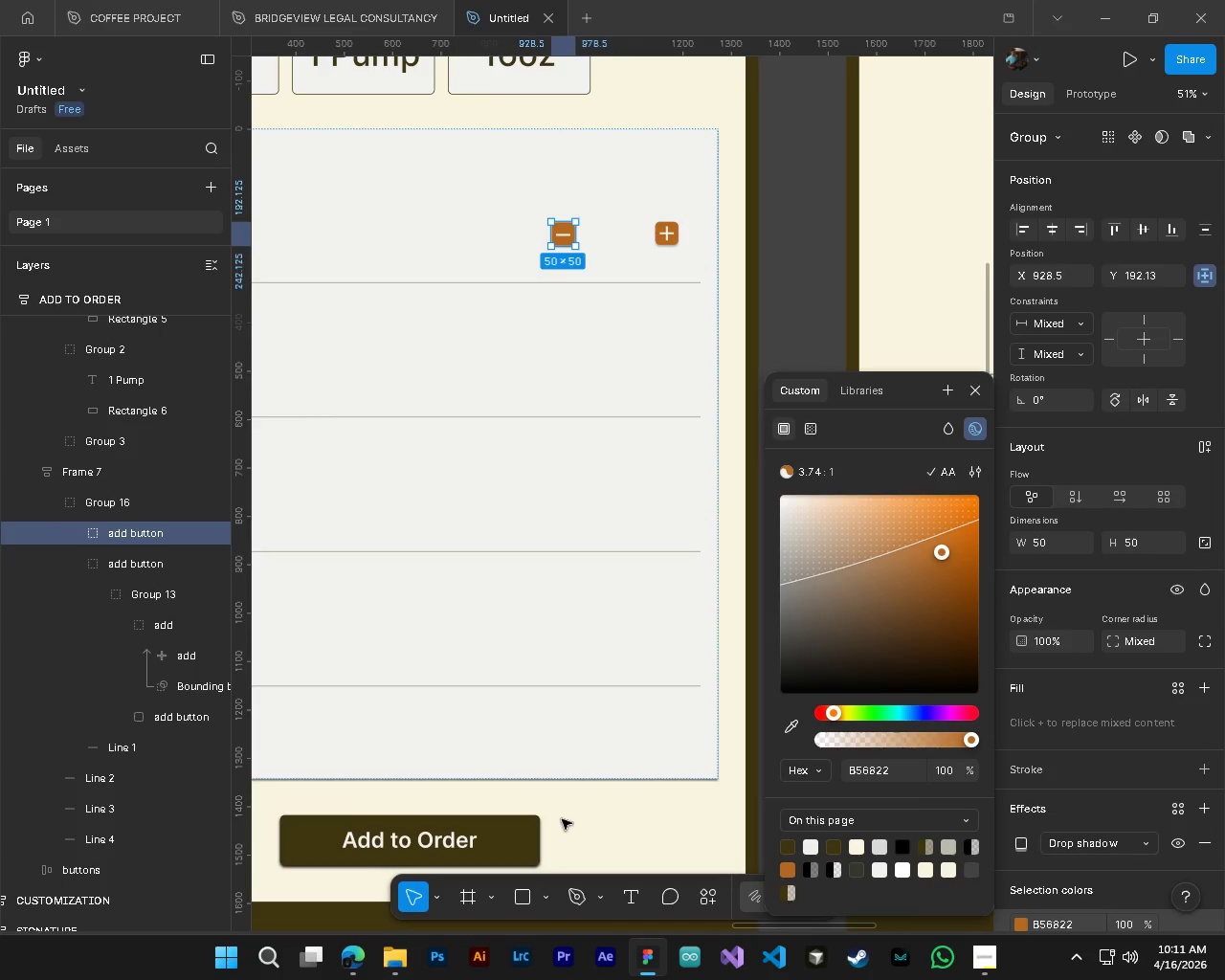 
hold_key(key=ControlLeft, duration=0.31)
 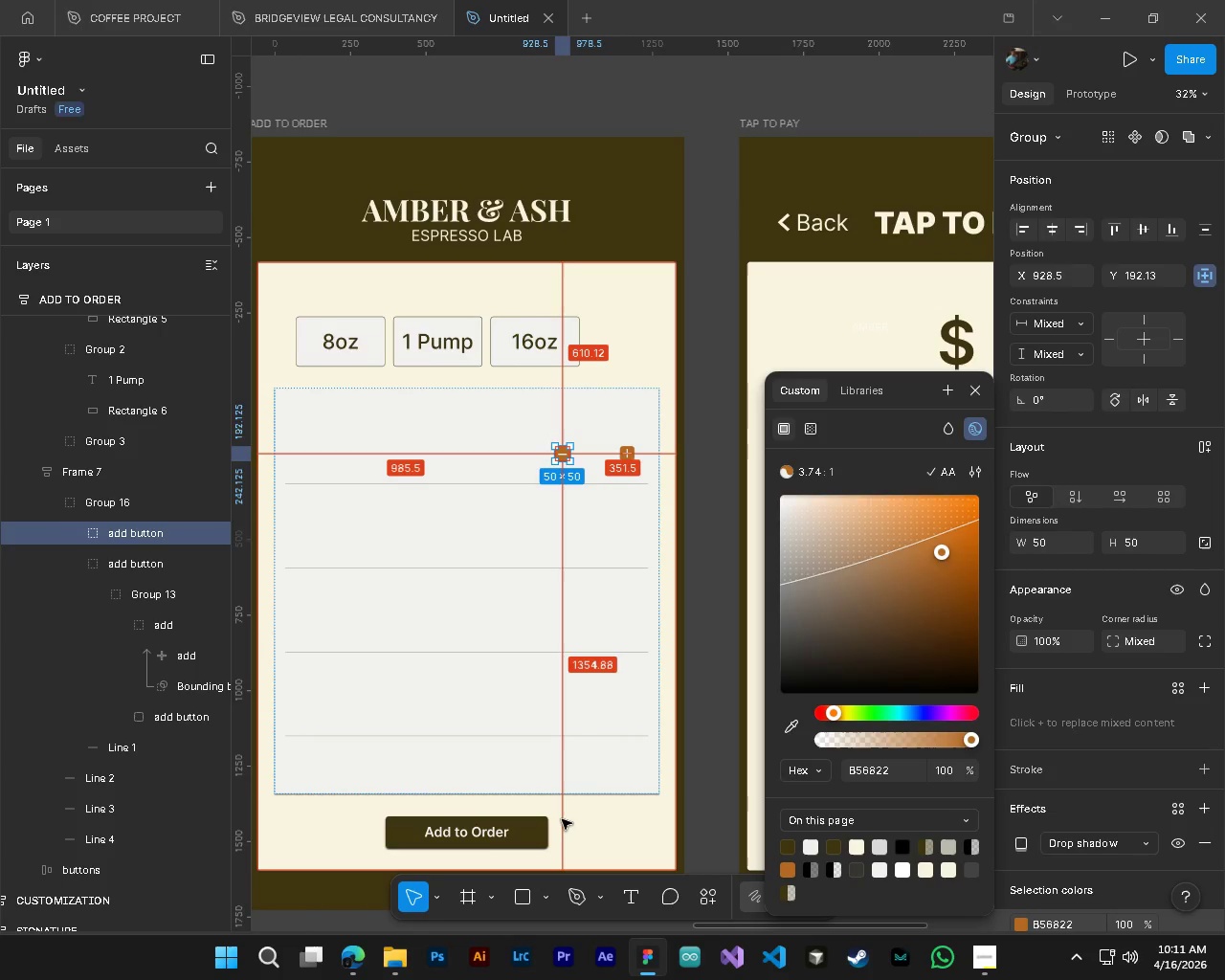 
key(Alt+Control+AltLeft)
 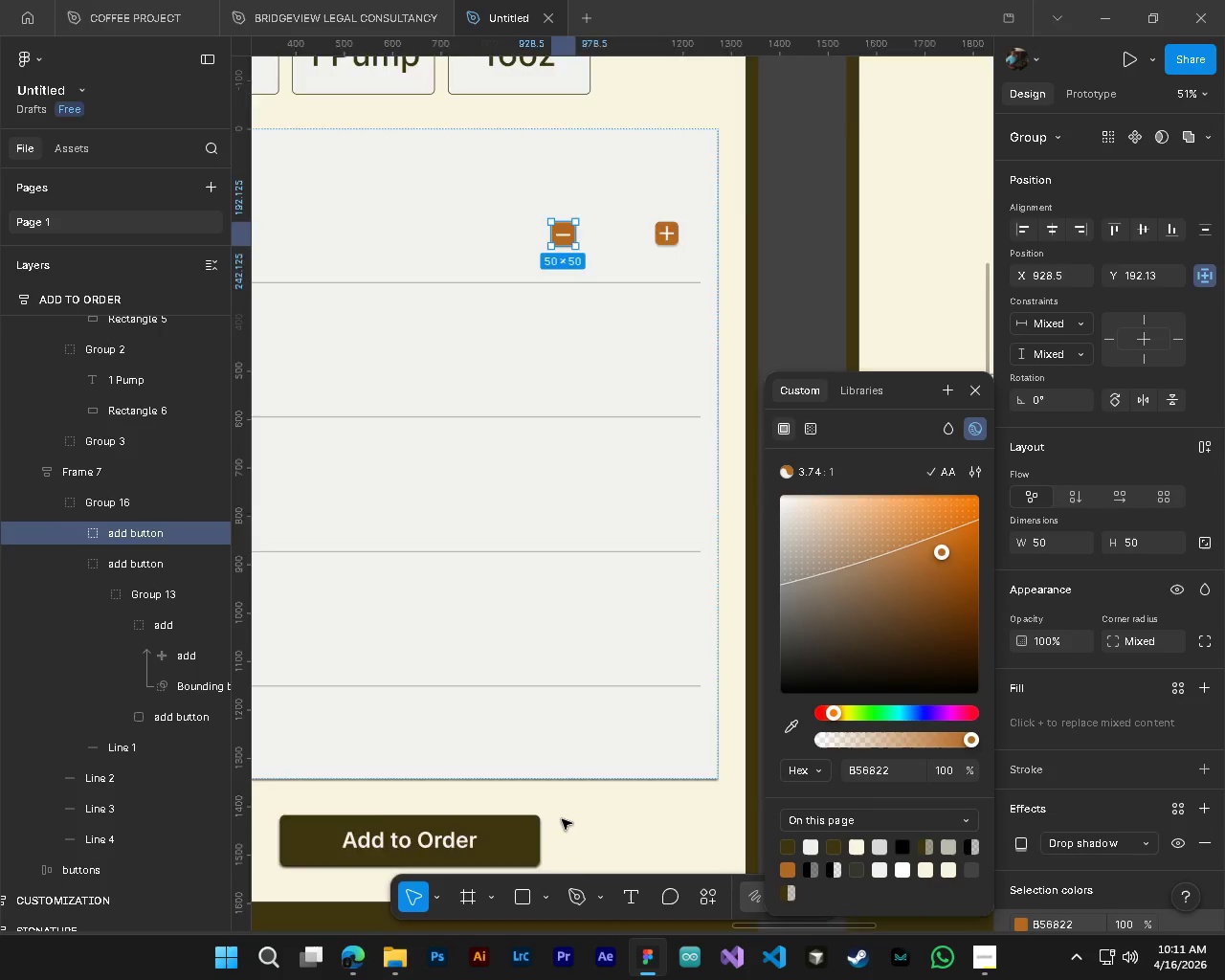 
key(Control+ControlLeft)
 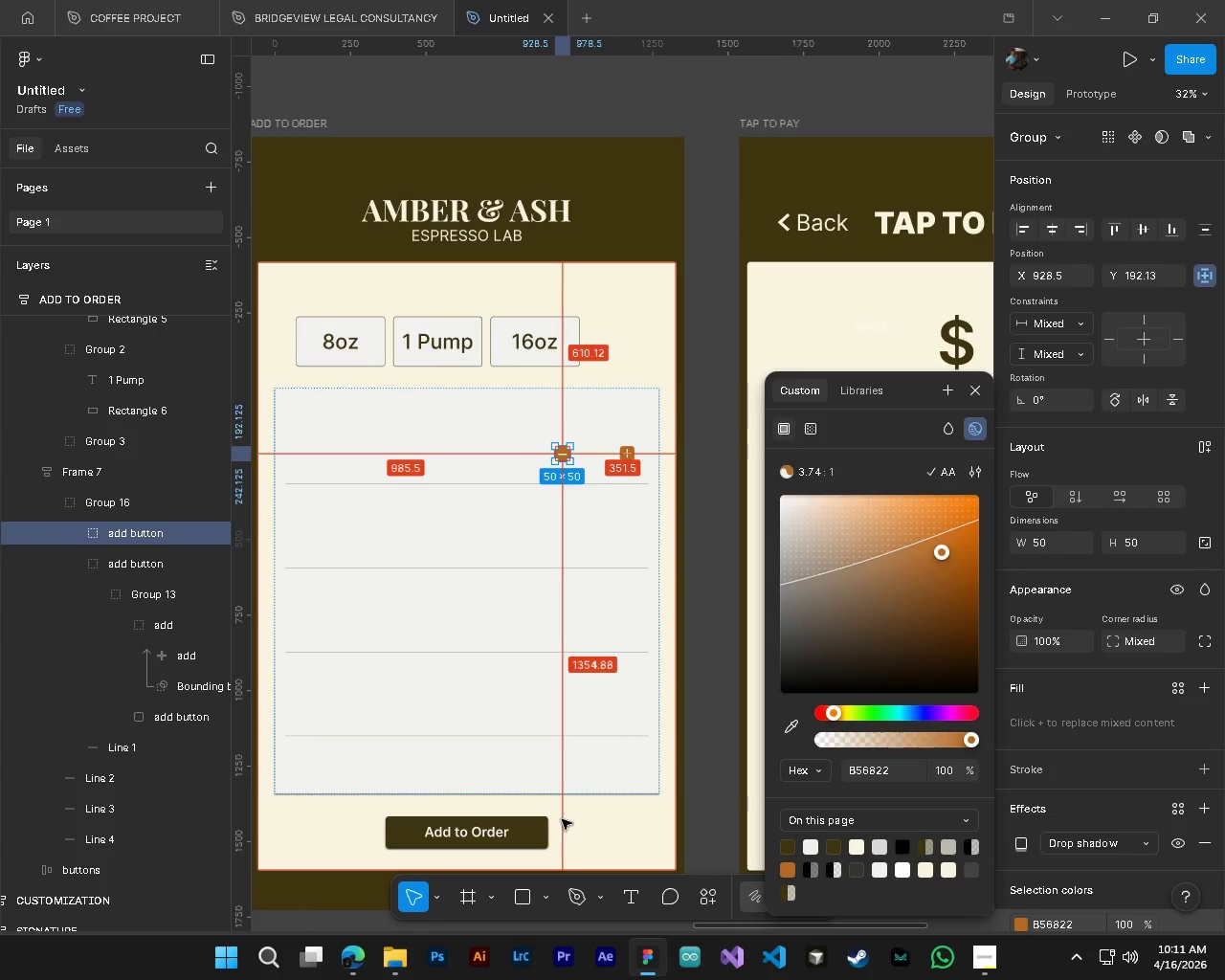 
key(Alt+Control+AltLeft)
 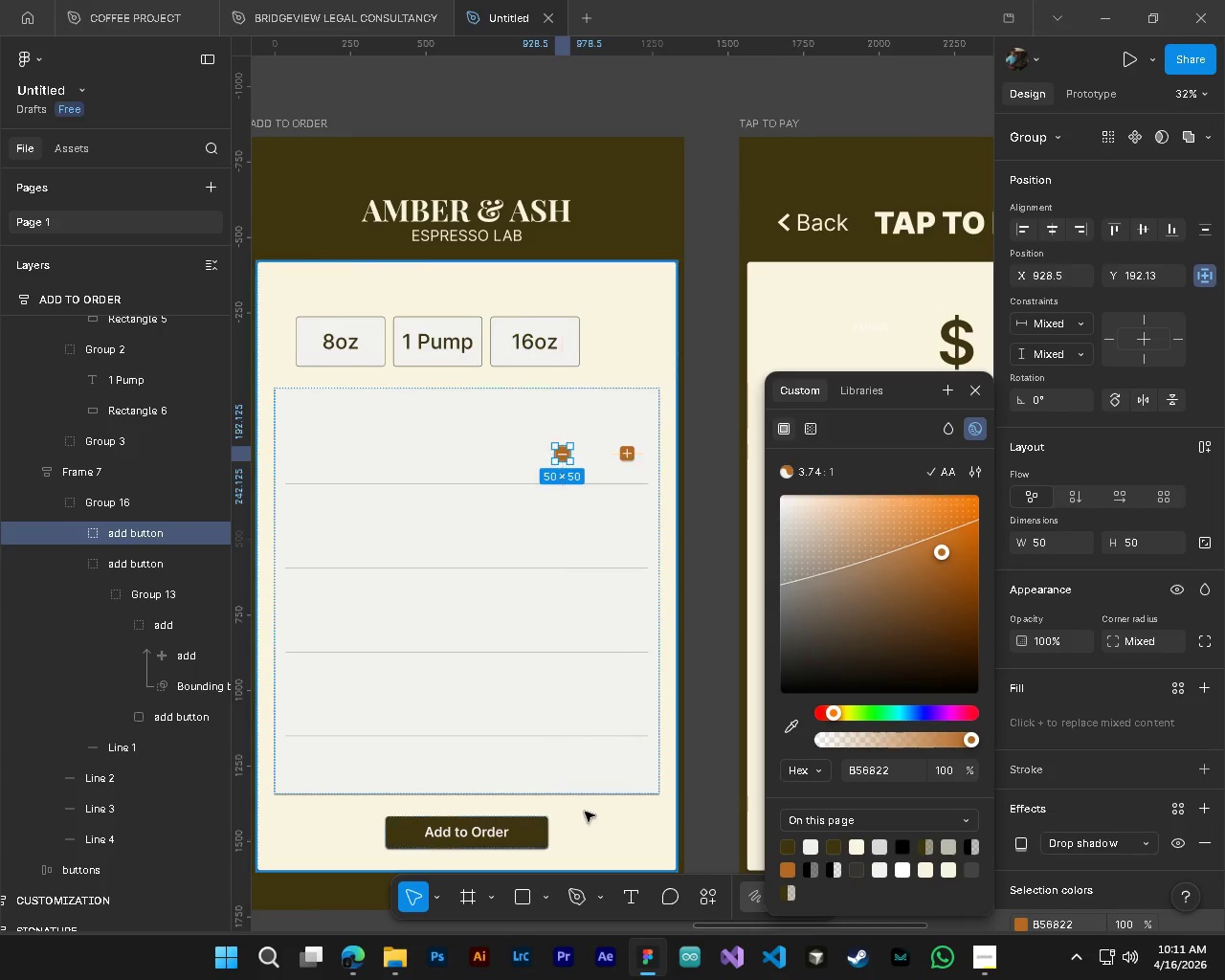 
hold_key(key=ShiftLeft, duration=0.61)
scroll: coordinate [584, 813], scroll_direction: up, amount: 3.0
 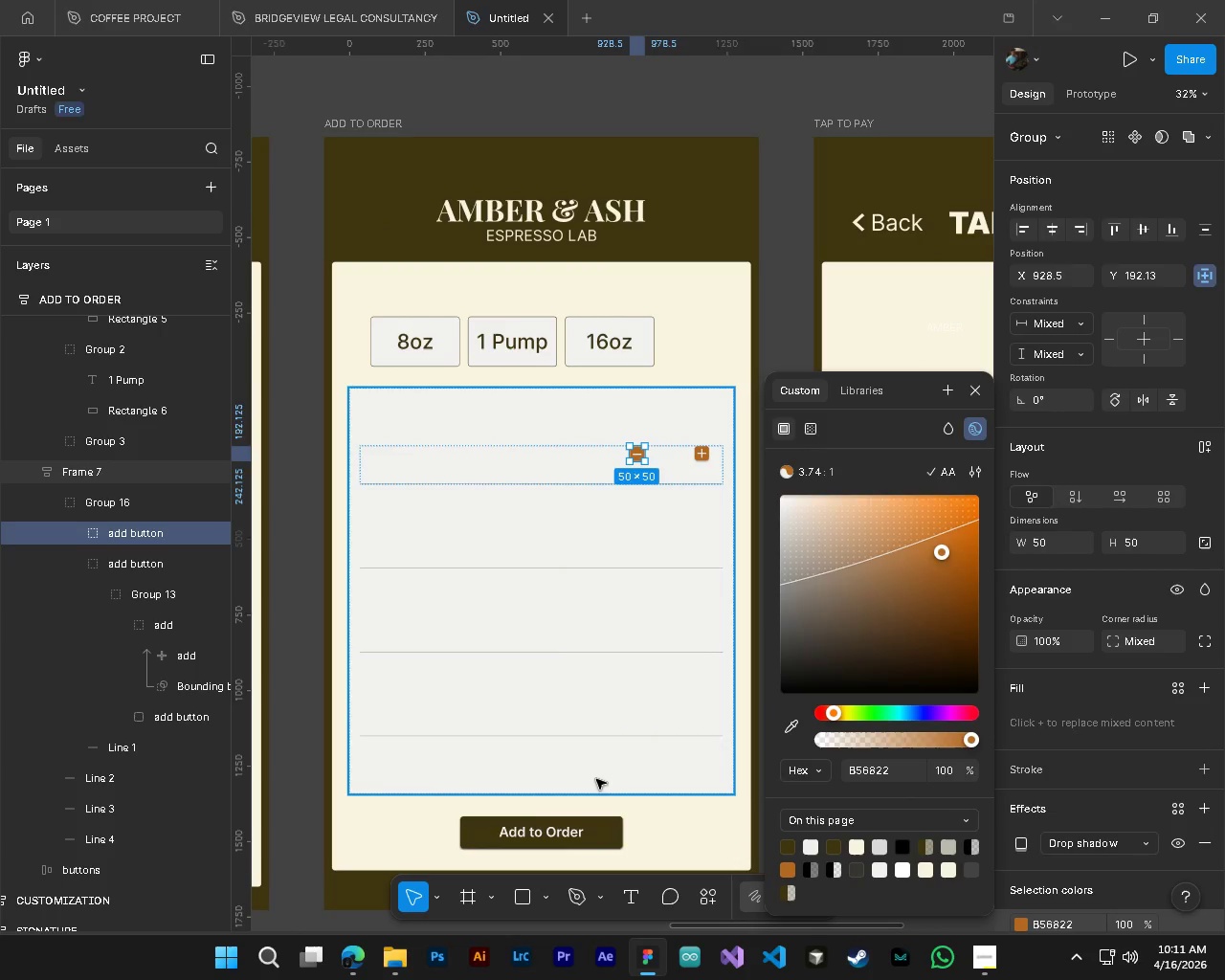 
key(Shift+ShiftLeft)
 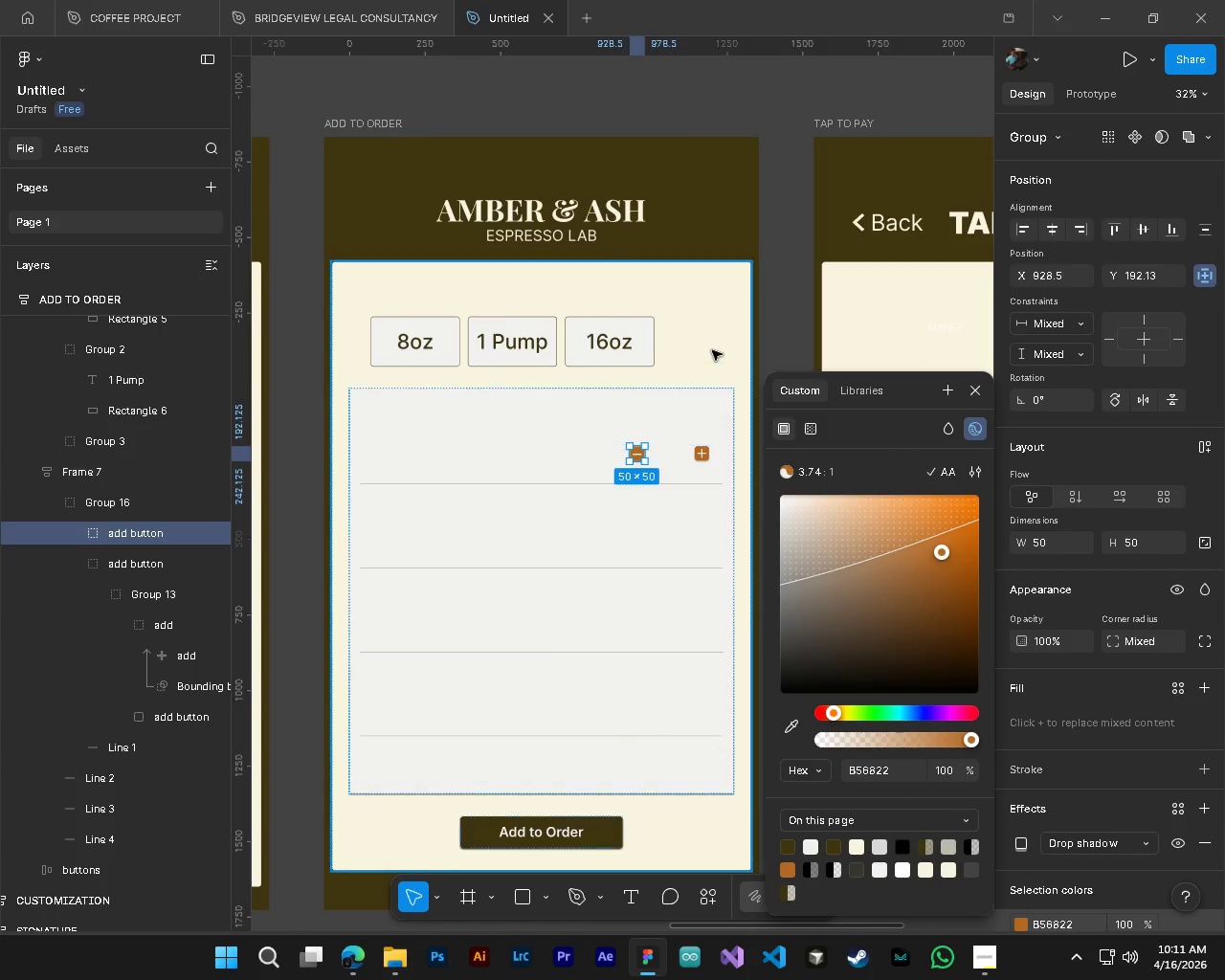 
left_click([793, 726])
 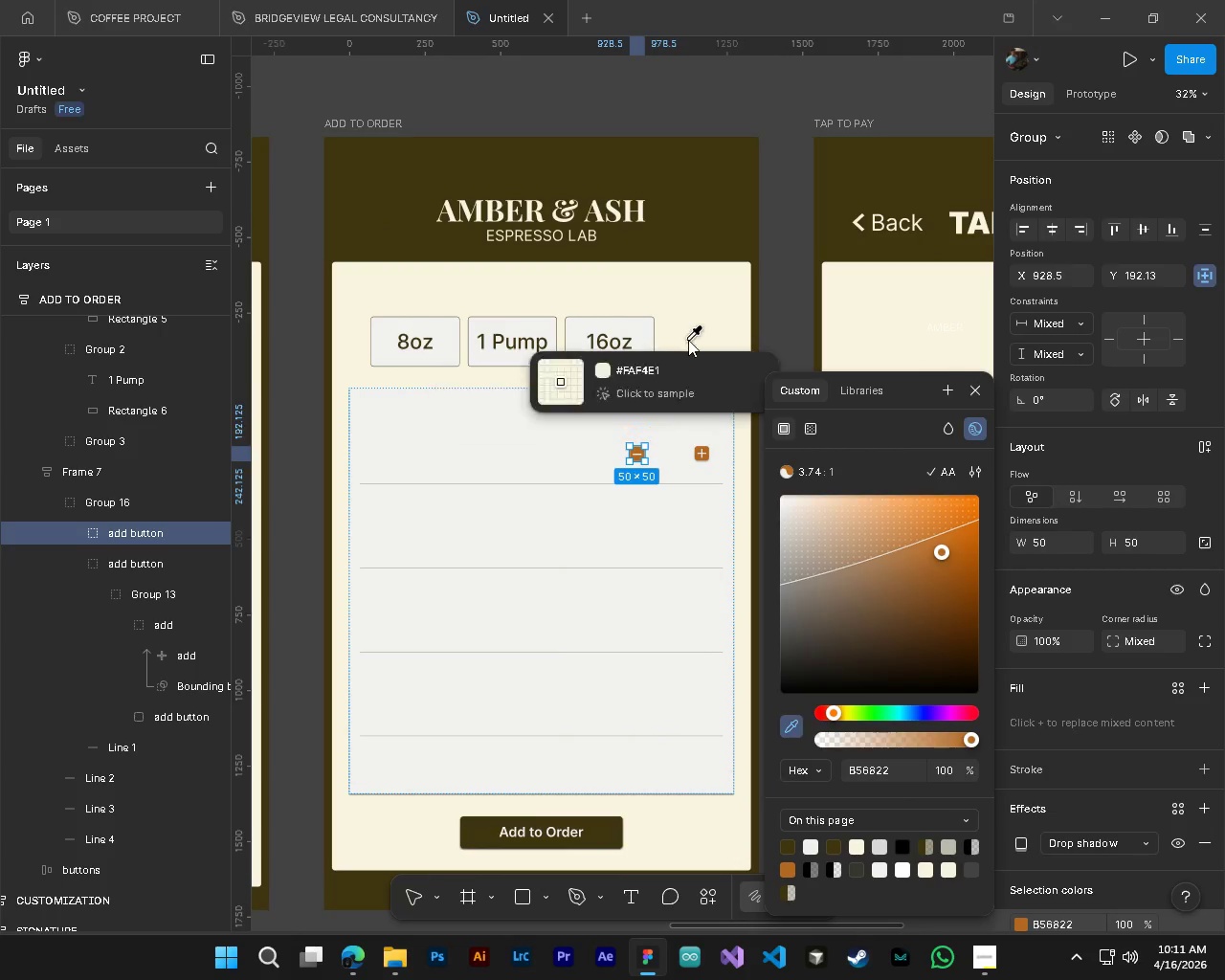 
left_click([688, 340])
 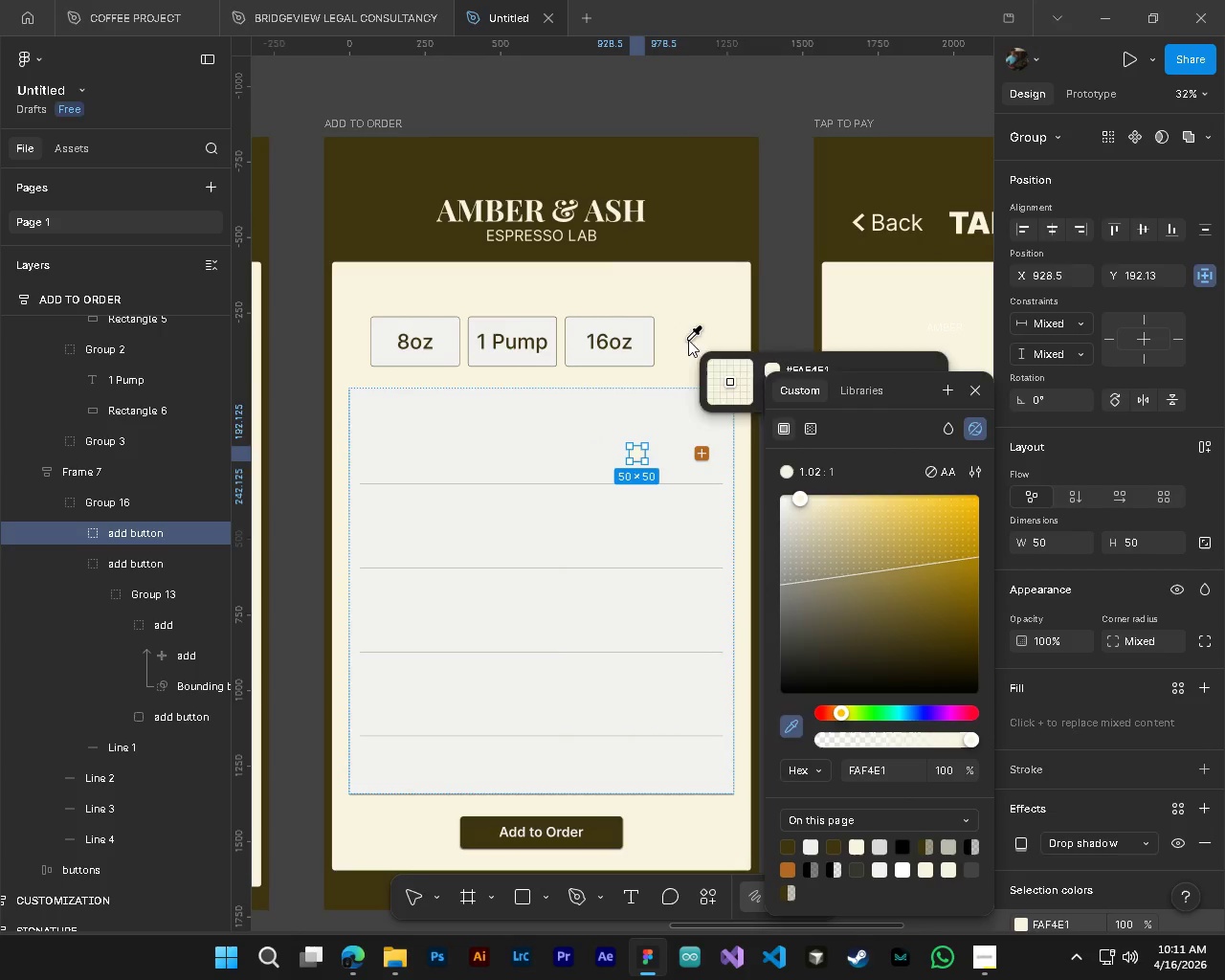 
hold_key(key=AltLeft, duration=3.08)
hold_key(key=ControlLeft, duration=4.14)
scroll: coordinate [648, 537], scroll_direction: up, amount: 16.0
 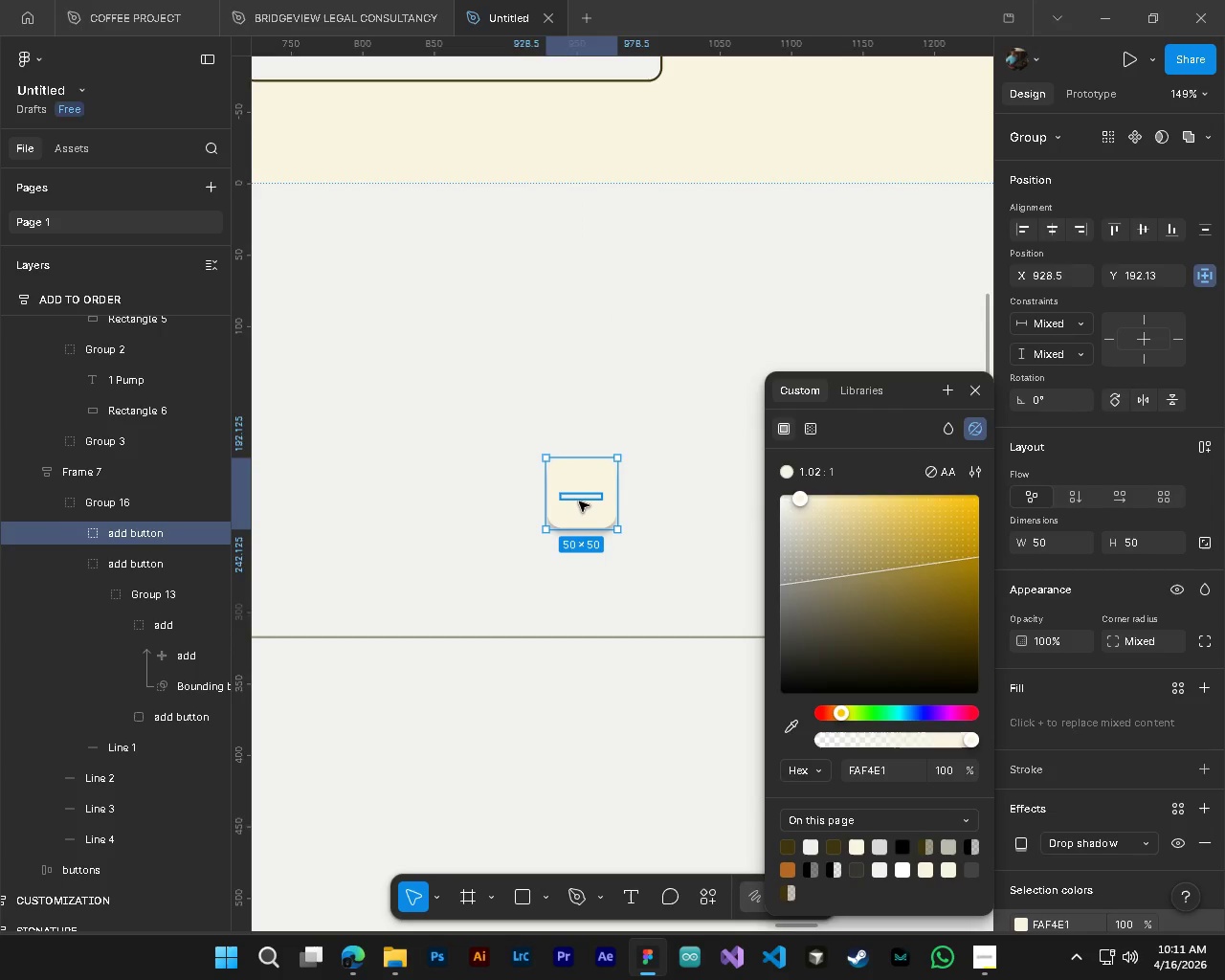 
left_click([580, 502])
 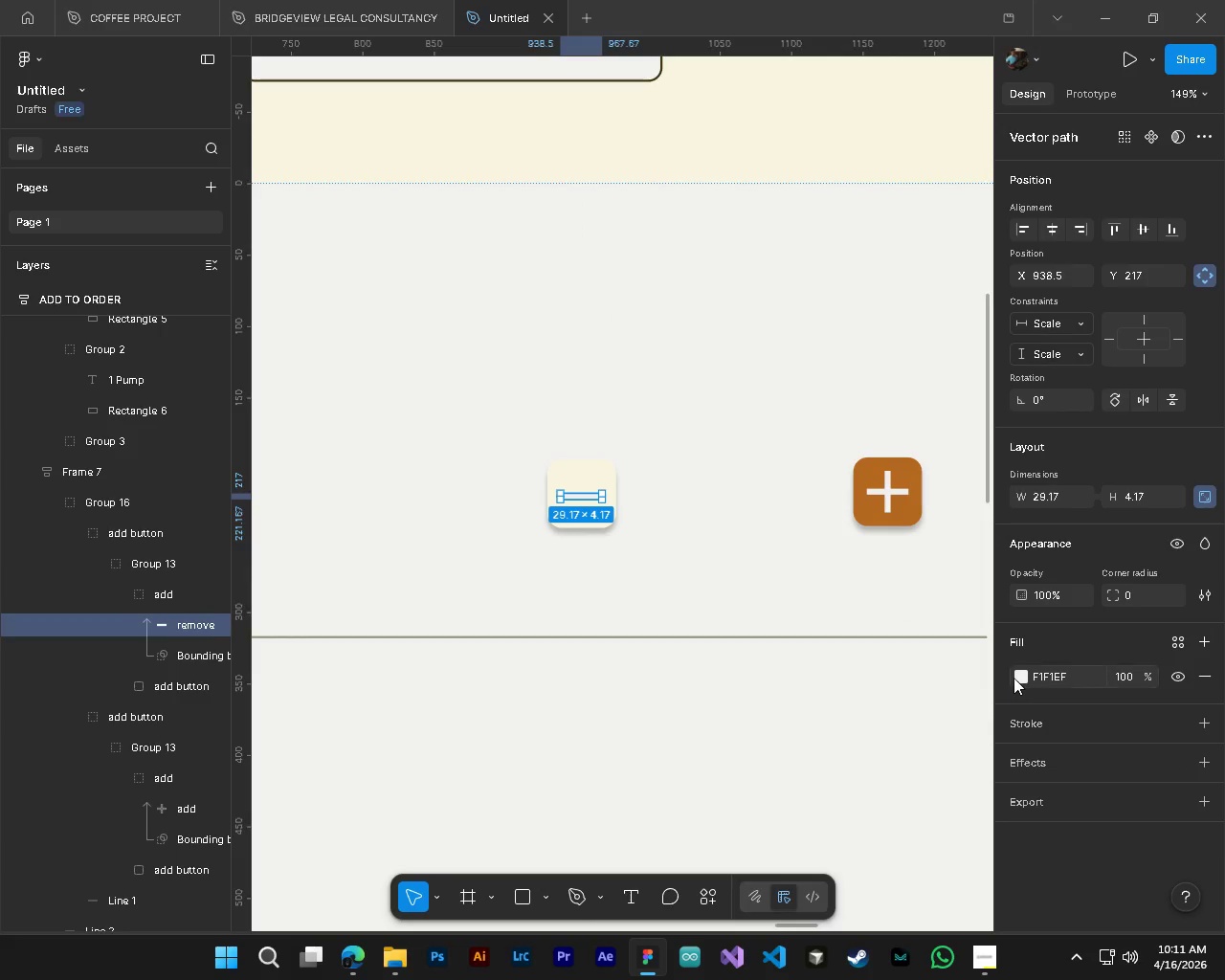 
left_click([1020, 677])
 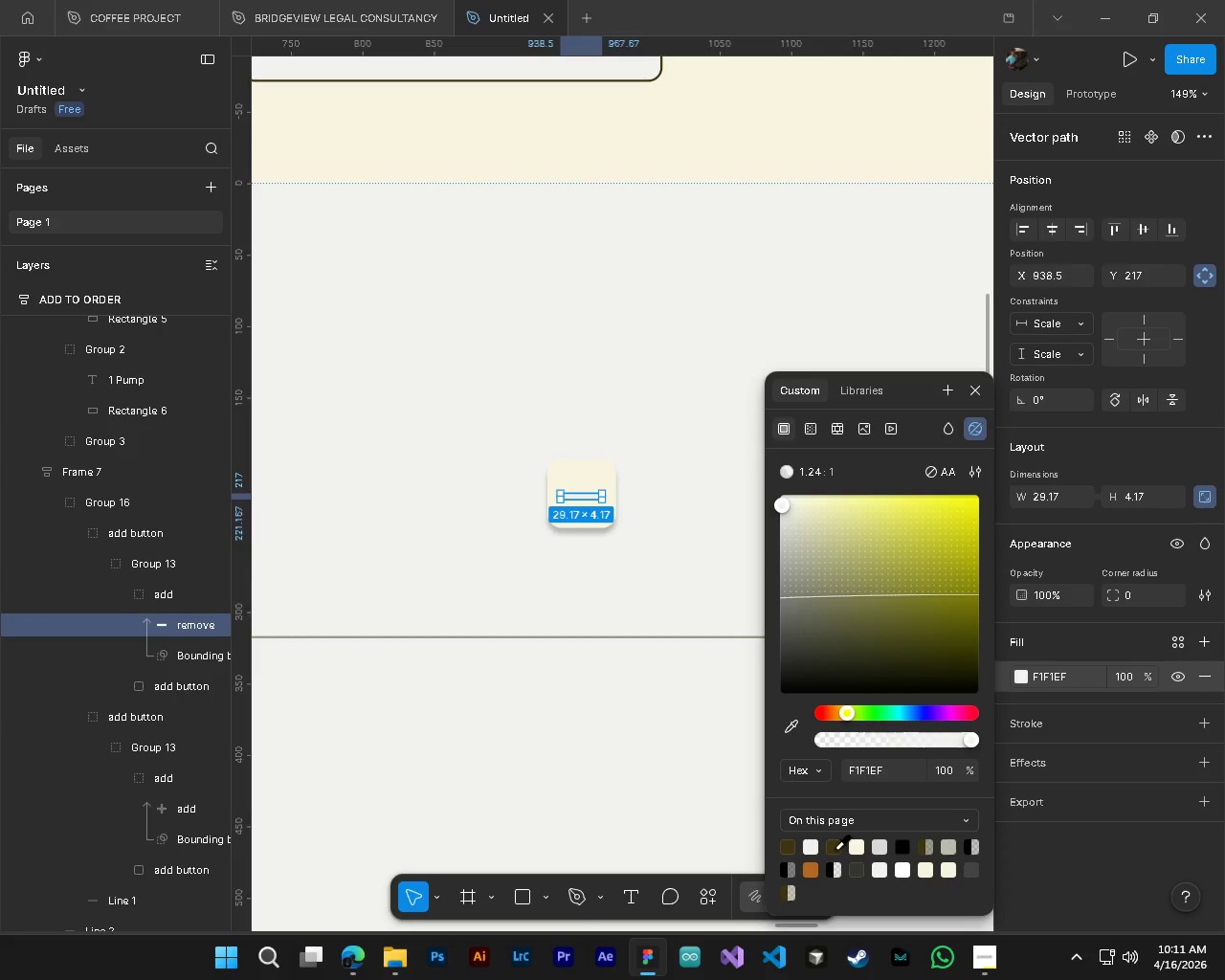 
left_click([835, 849])
 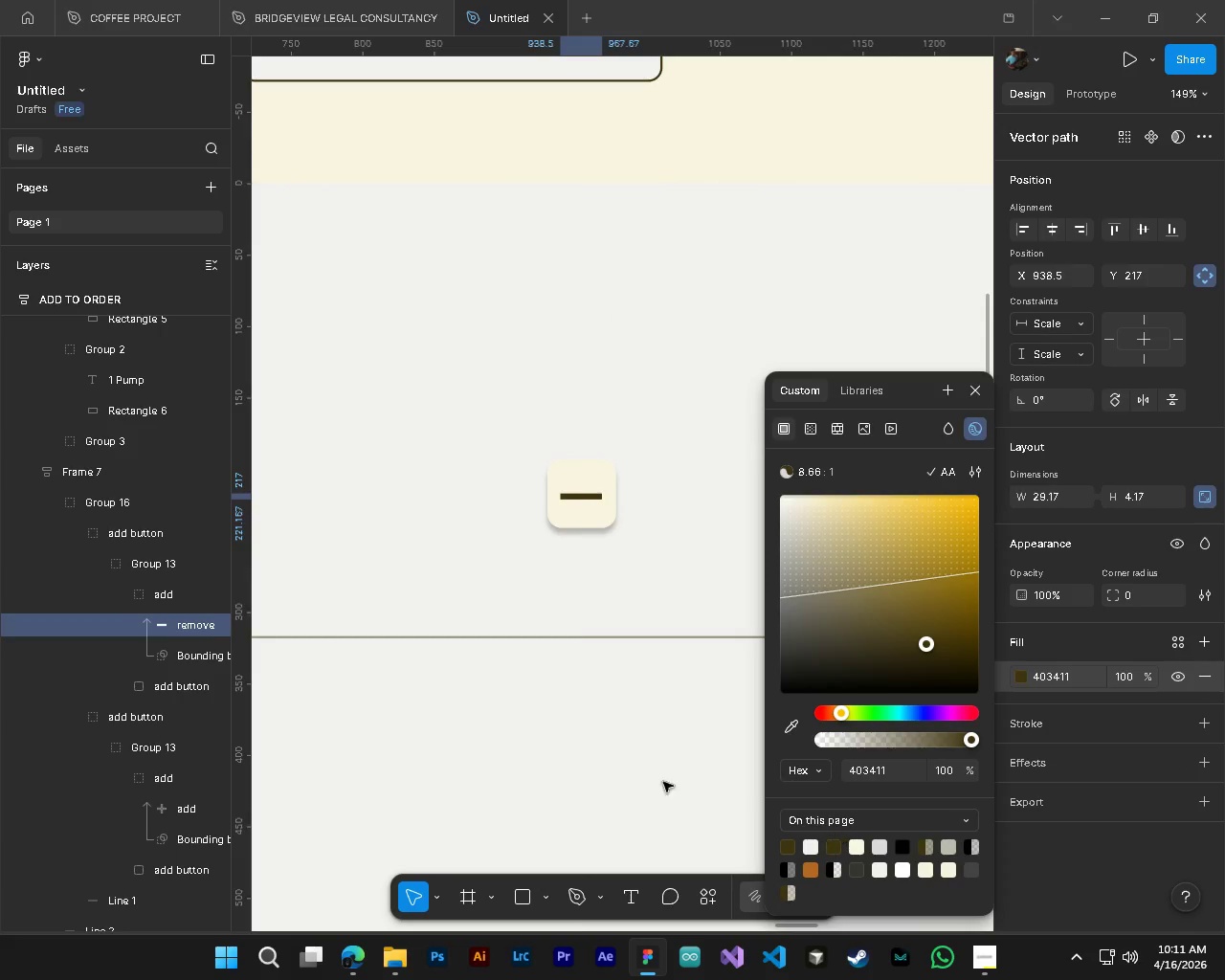 
hold_key(key=AltLeft, duration=0.45)
hold_key(key=ControlLeft, duration=0.52)
scroll: coordinate [470, 718], scroll_direction: down, amount: 5.0
 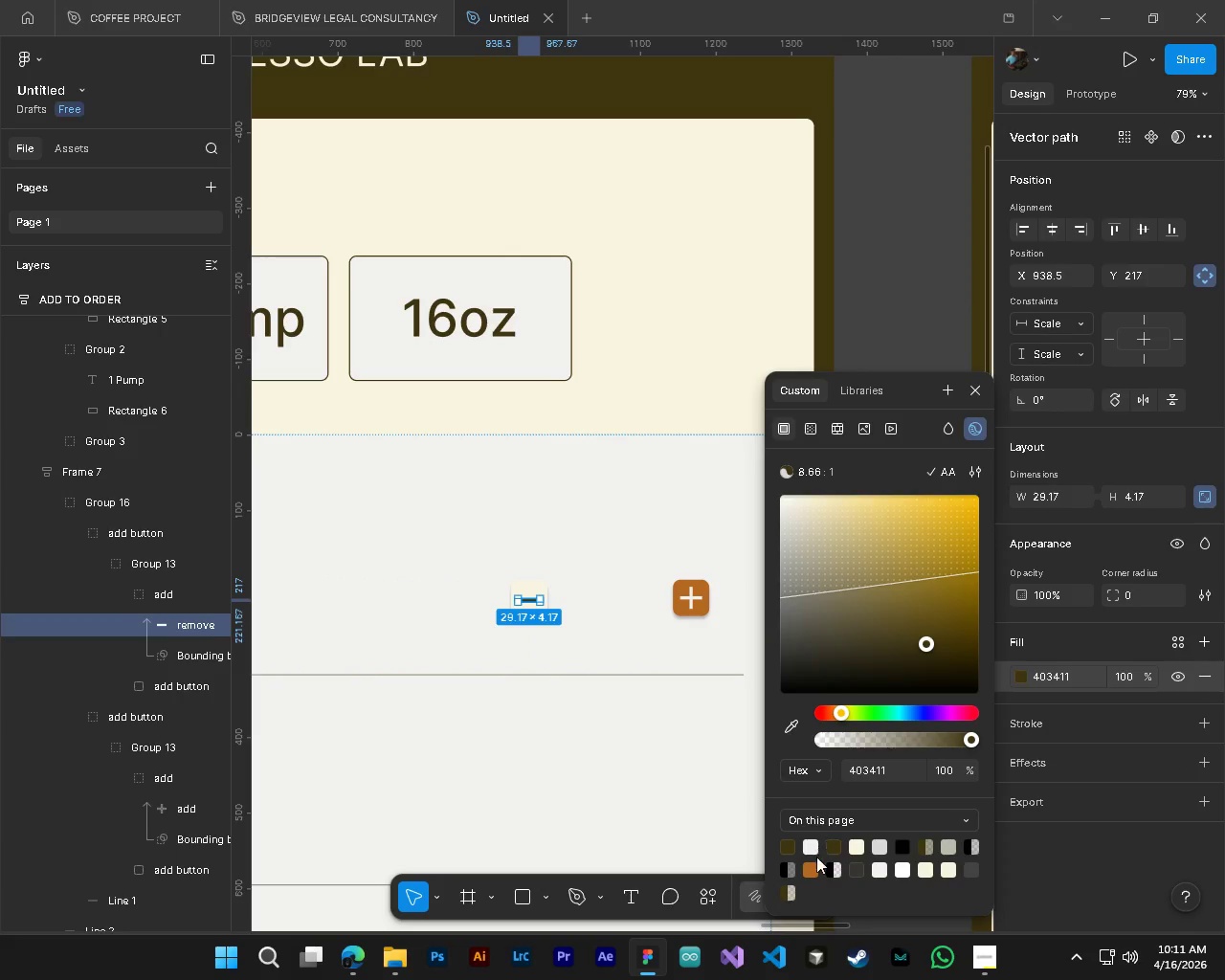 
left_click([813, 867])
 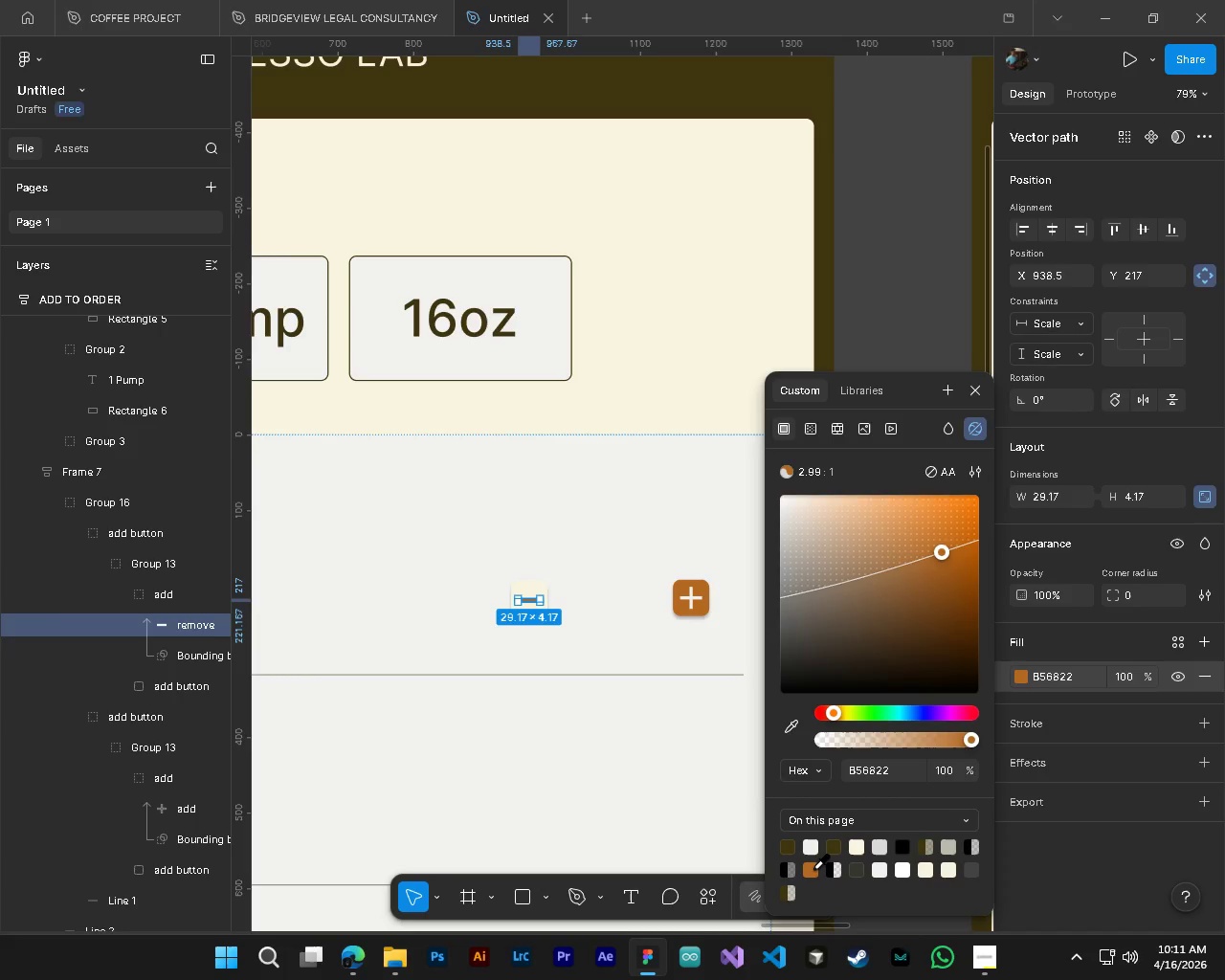 
hold_key(key=ControlLeft, duration=1.3)
 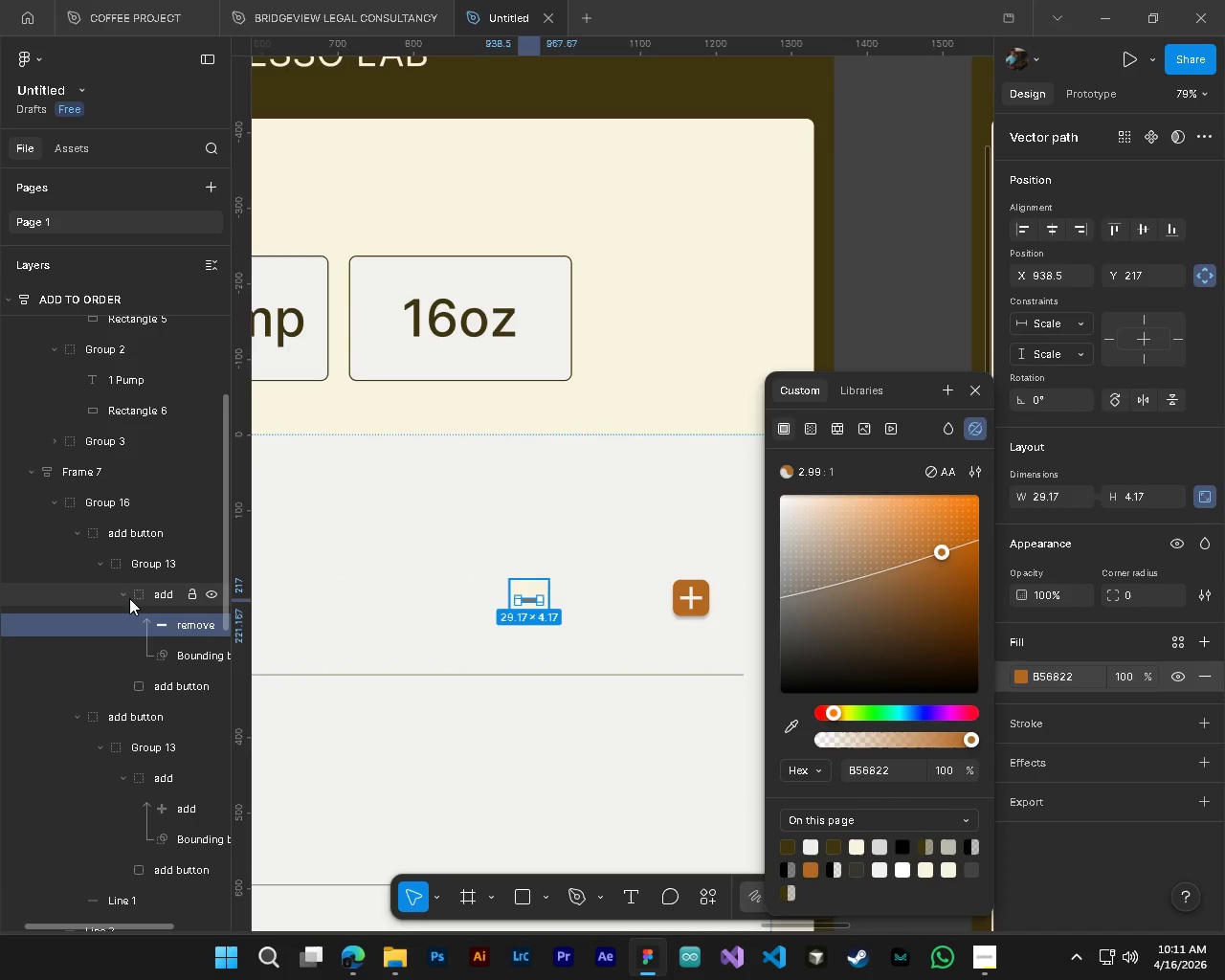 
left_click([122, 588])
 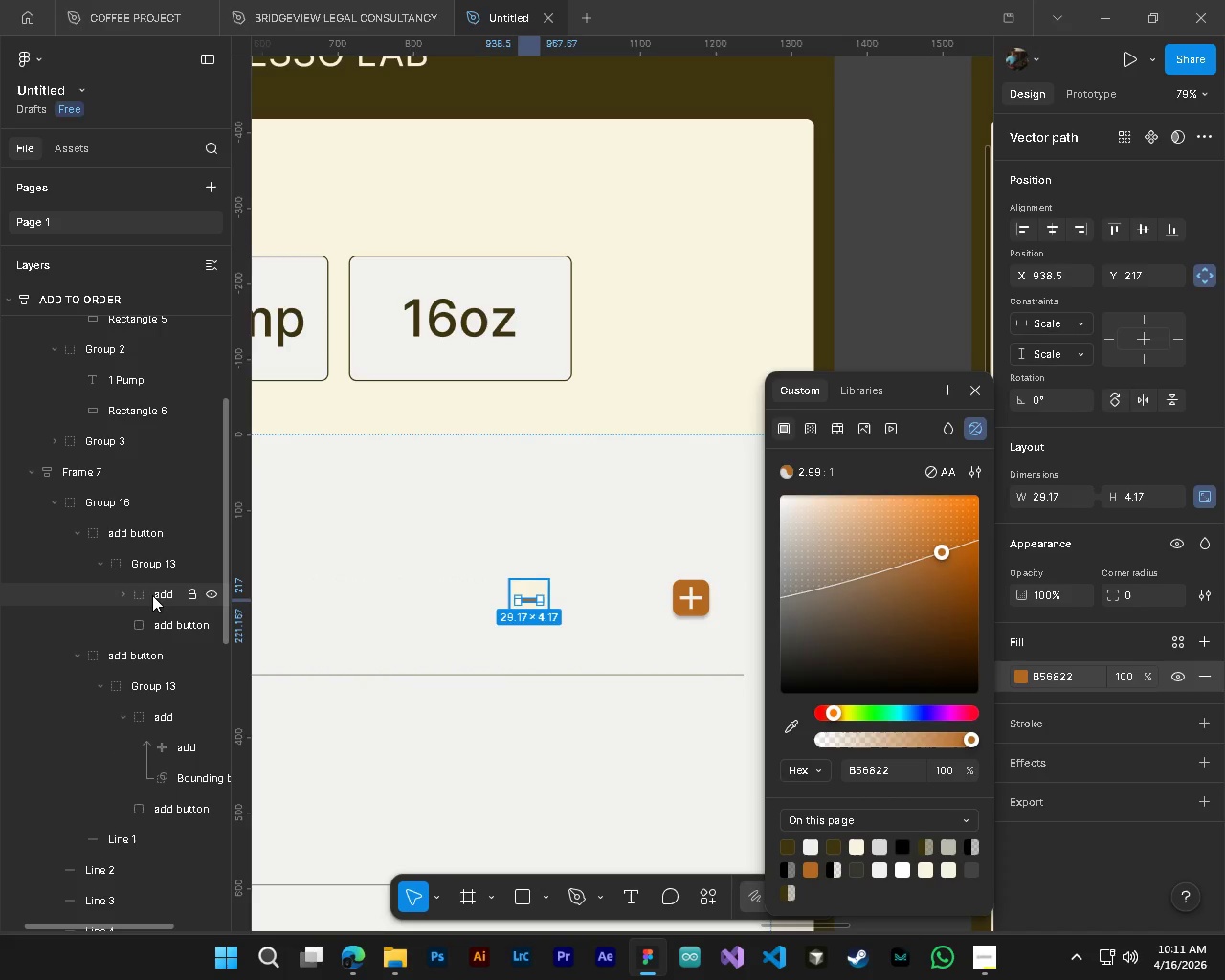 
left_click([152, 595])
 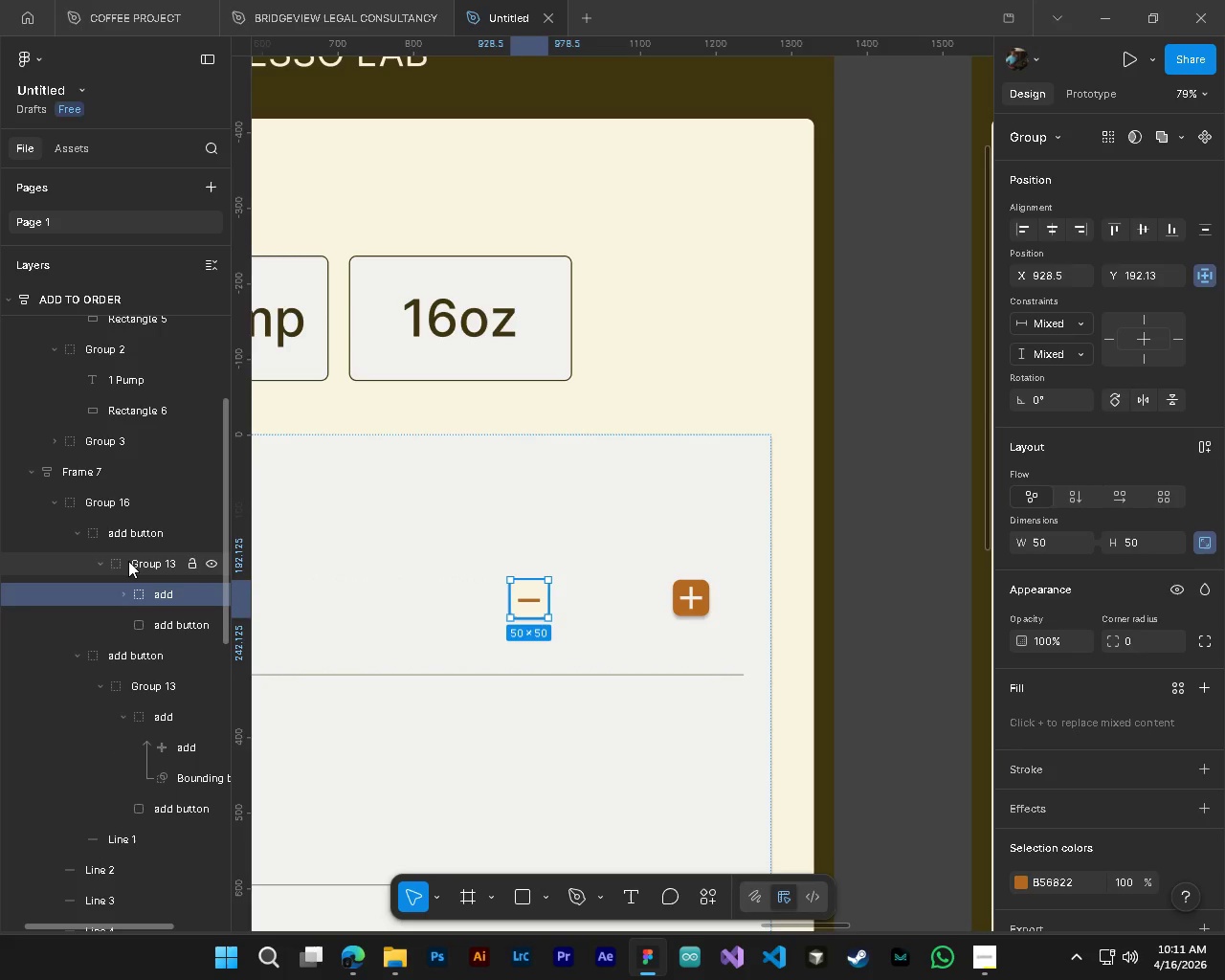 
left_click([128, 561])
 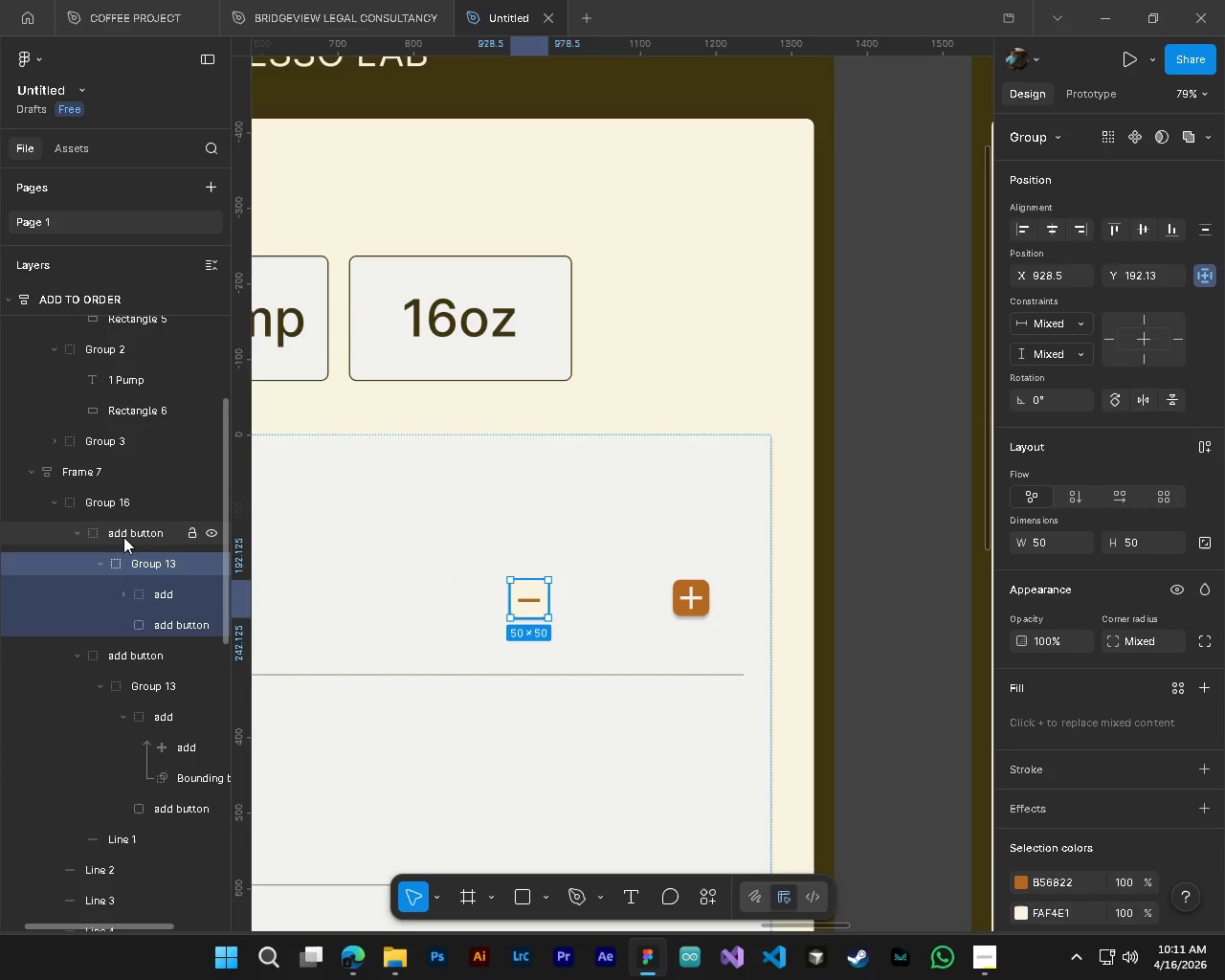 
left_click([123, 537])
 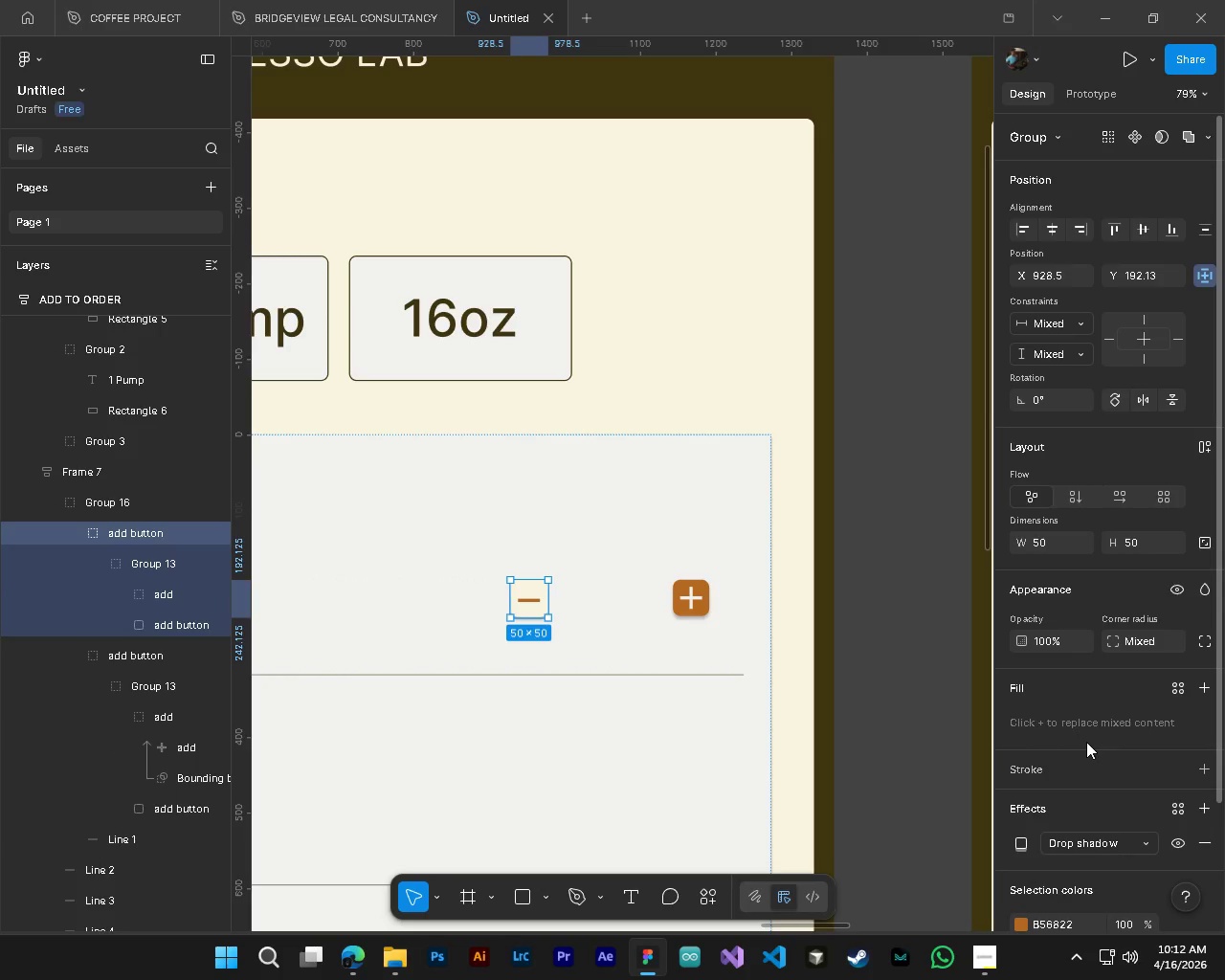 
scroll: coordinate [1086, 742], scroll_direction: down, amount: 2.0
 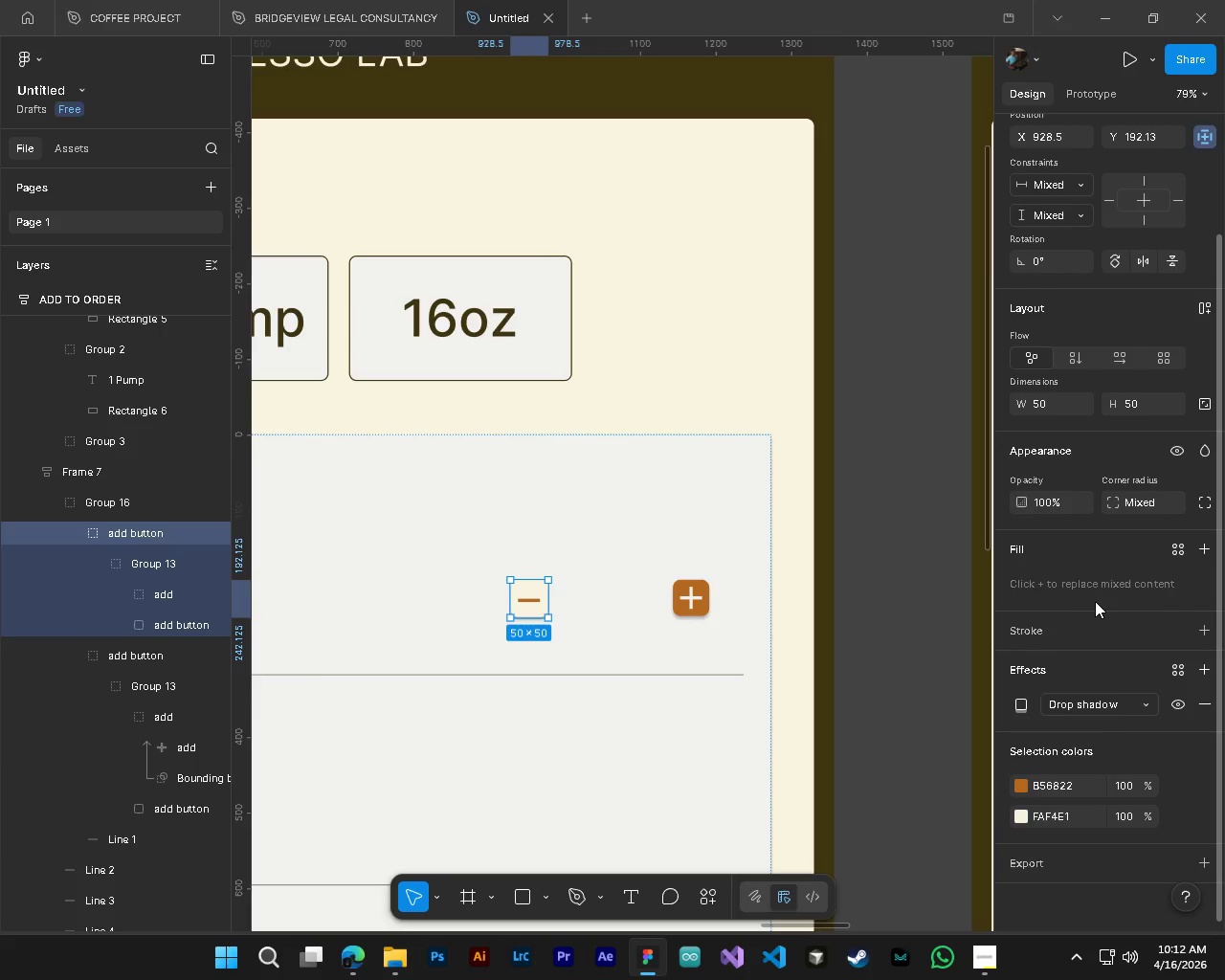 
left_click([1200, 637])
 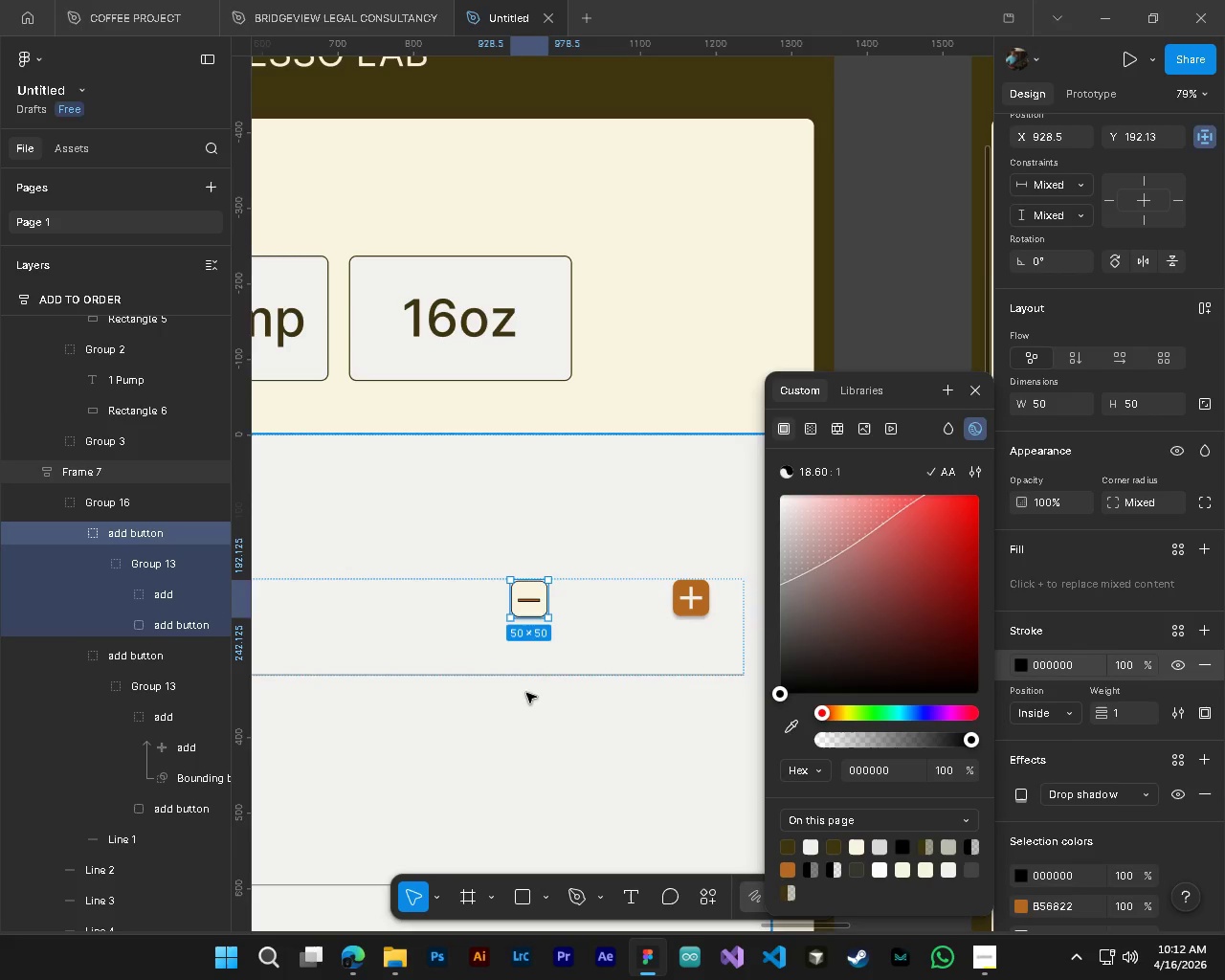 
hold_key(key=ControlLeft, duration=0.62)
hold_key(key=AltLeft, duration=0.59)
scroll: coordinate [524, 666], scroll_direction: up, amount: 4.0
 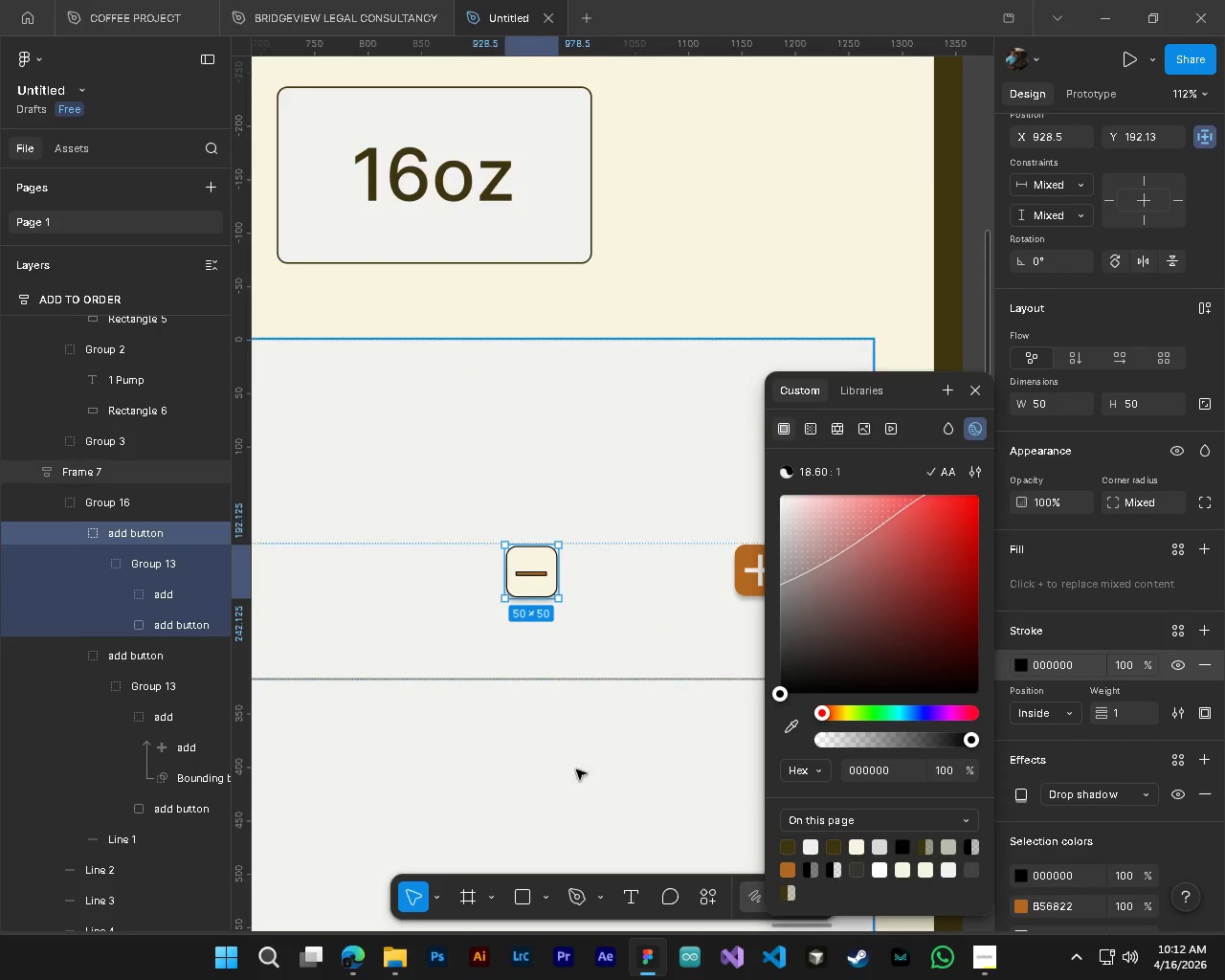 
hold_key(key=ShiftLeft, duration=0.59)
scroll: coordinate [525, 742], scroll_direction: down, amount: 2.0
 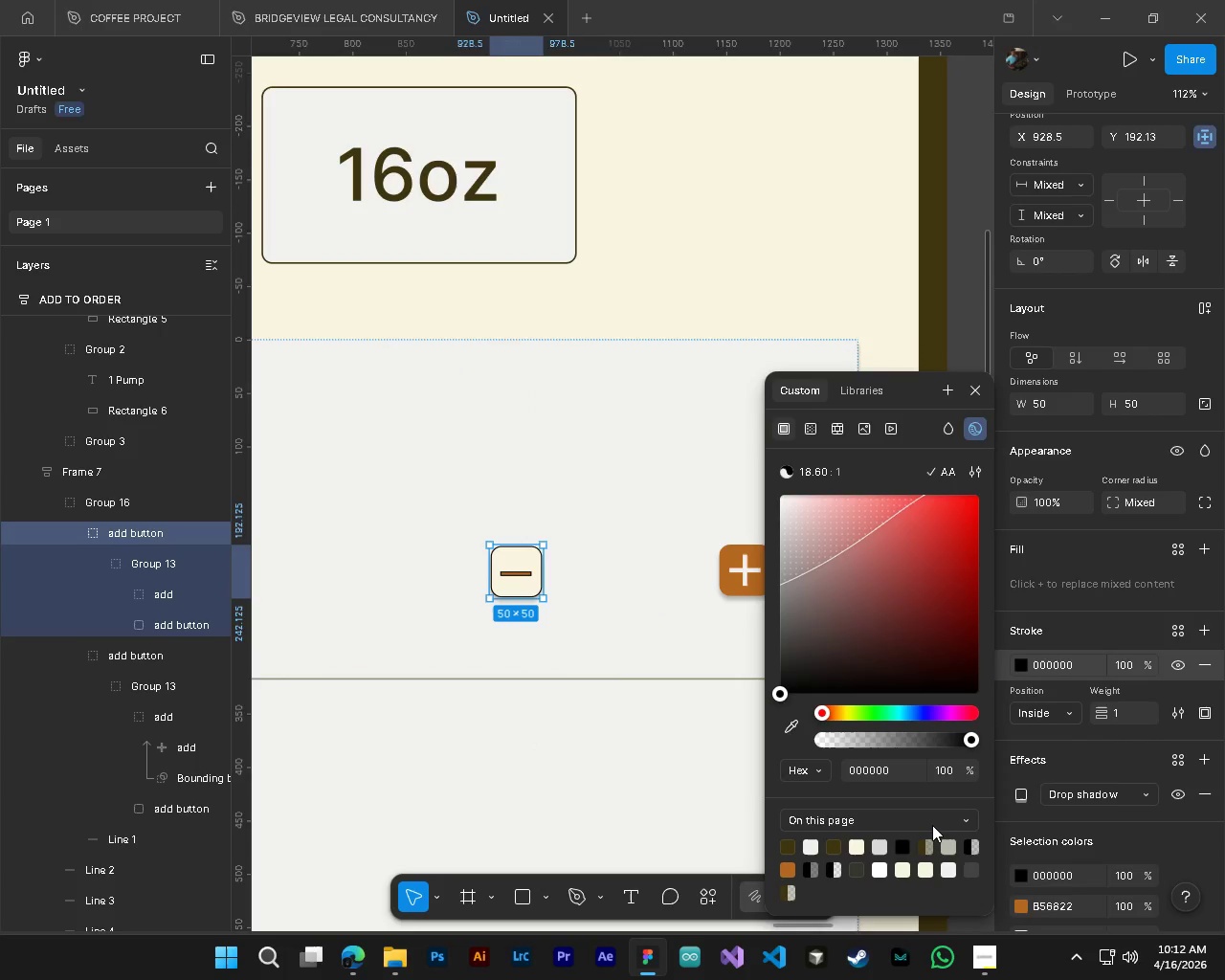 
left_click([929, 850])
 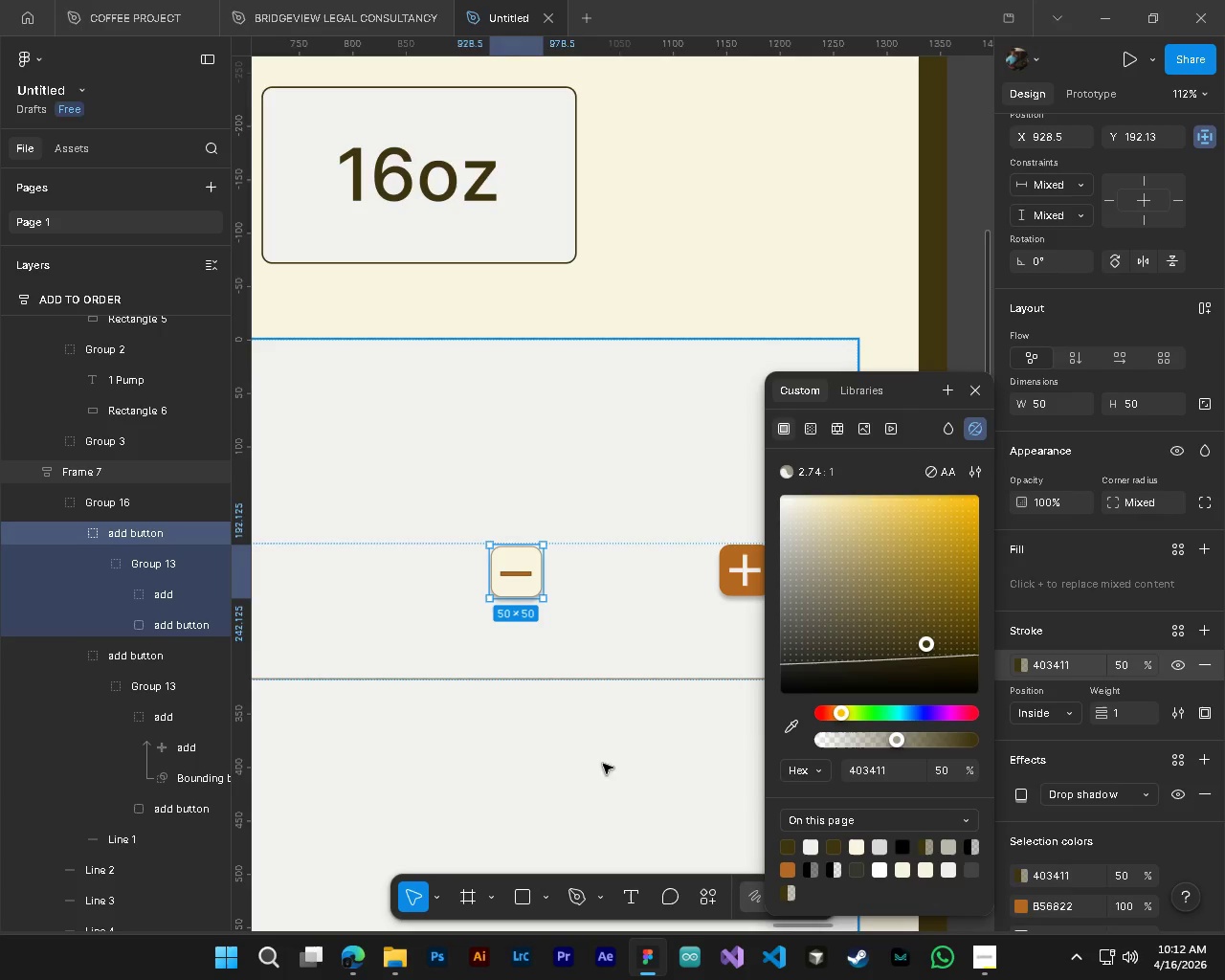 
hold_key(key=ControlLeft, duration=0.36)
 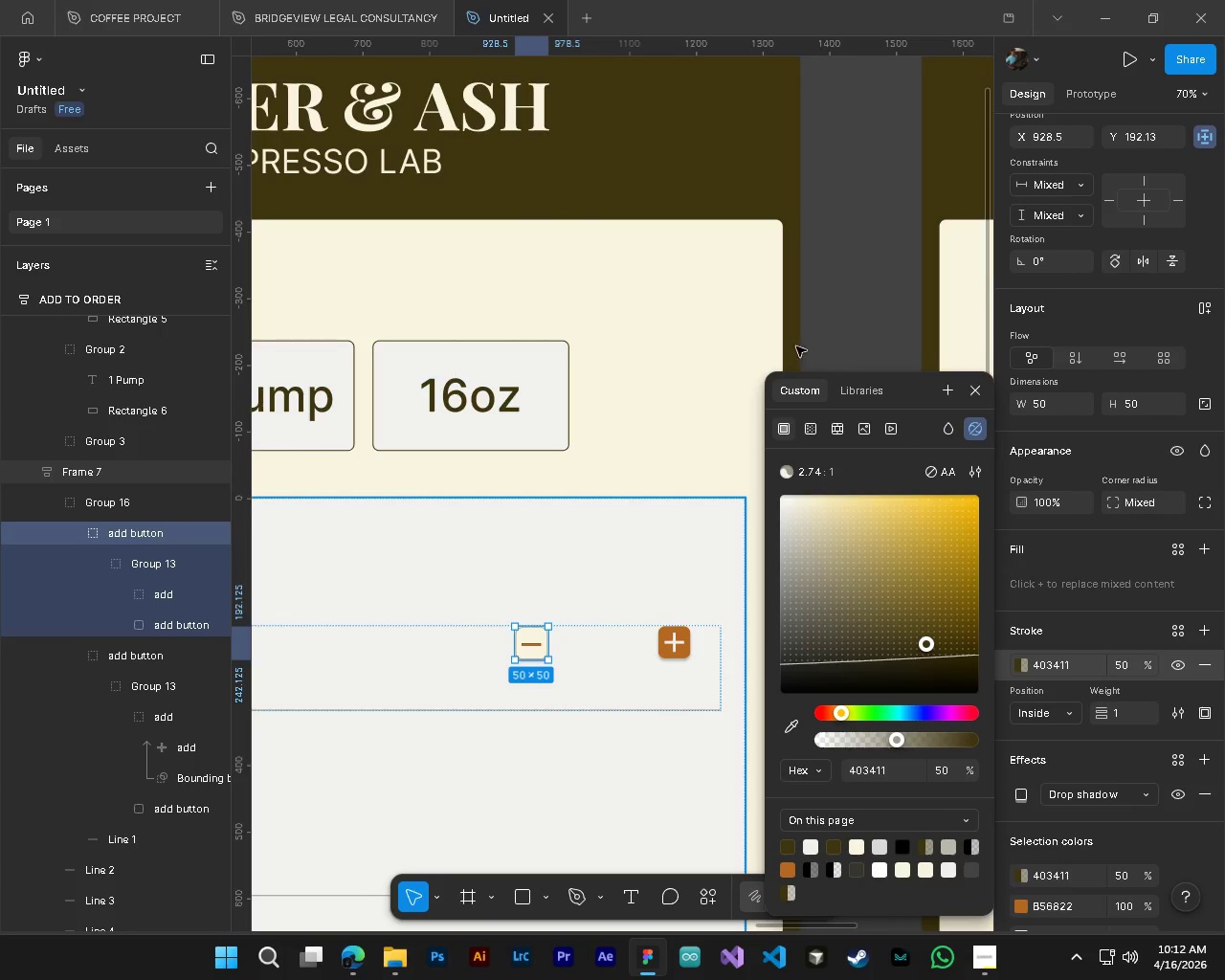 
key(Alt+Control+AltLeft)
 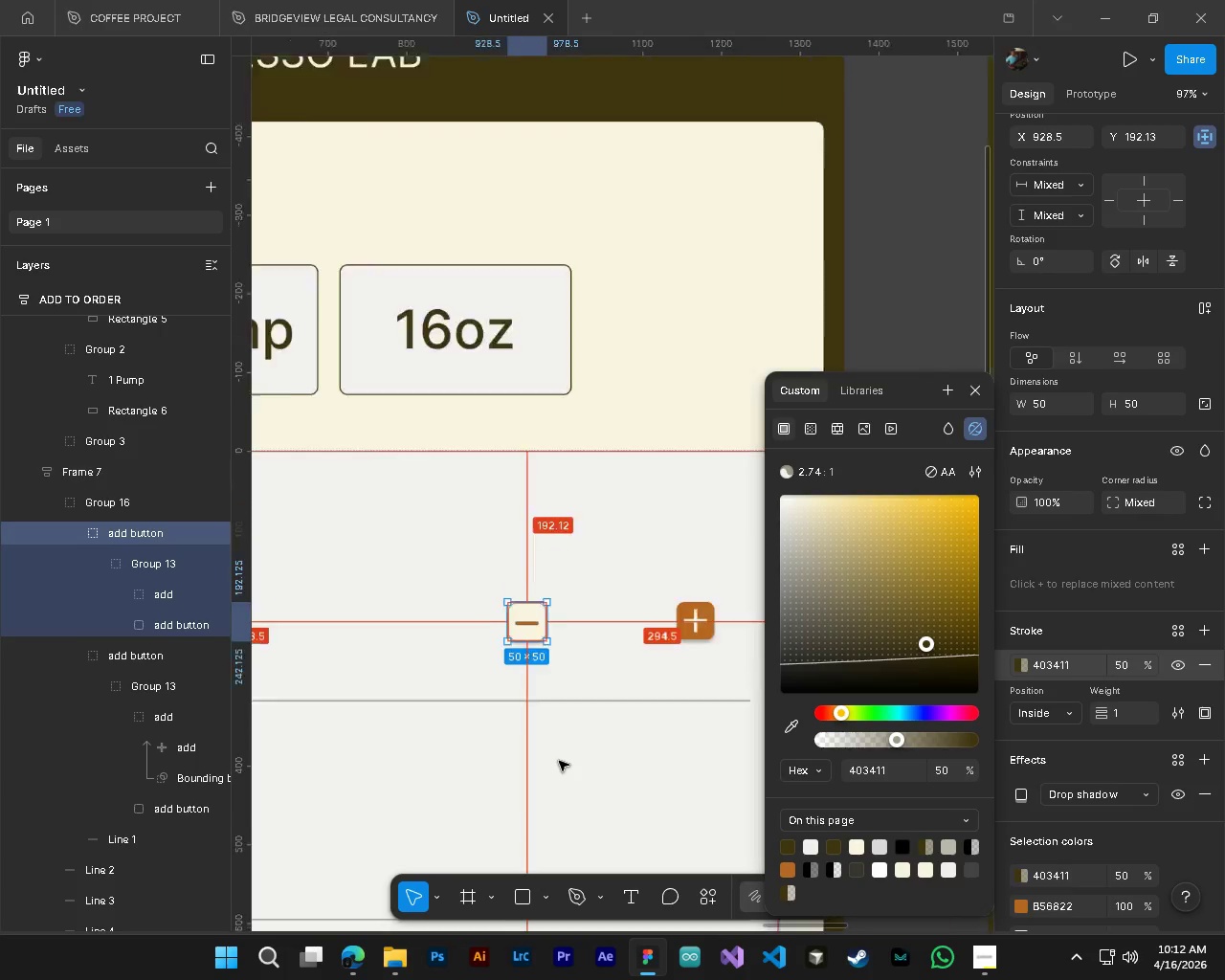 
scroll: coordinate [559, 761], scroll_direction: down, amount: 4.0
 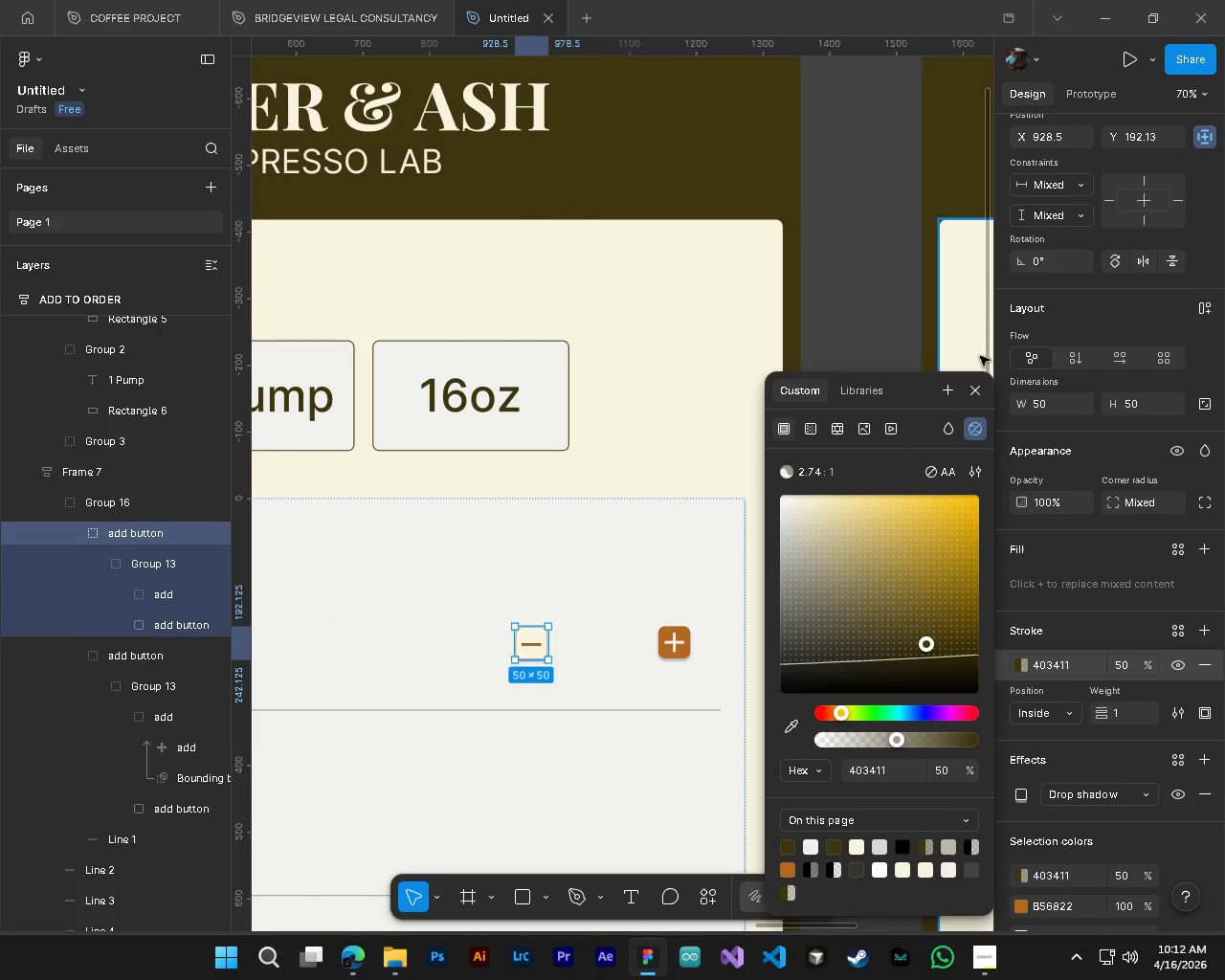 
left_click([978, 391])
 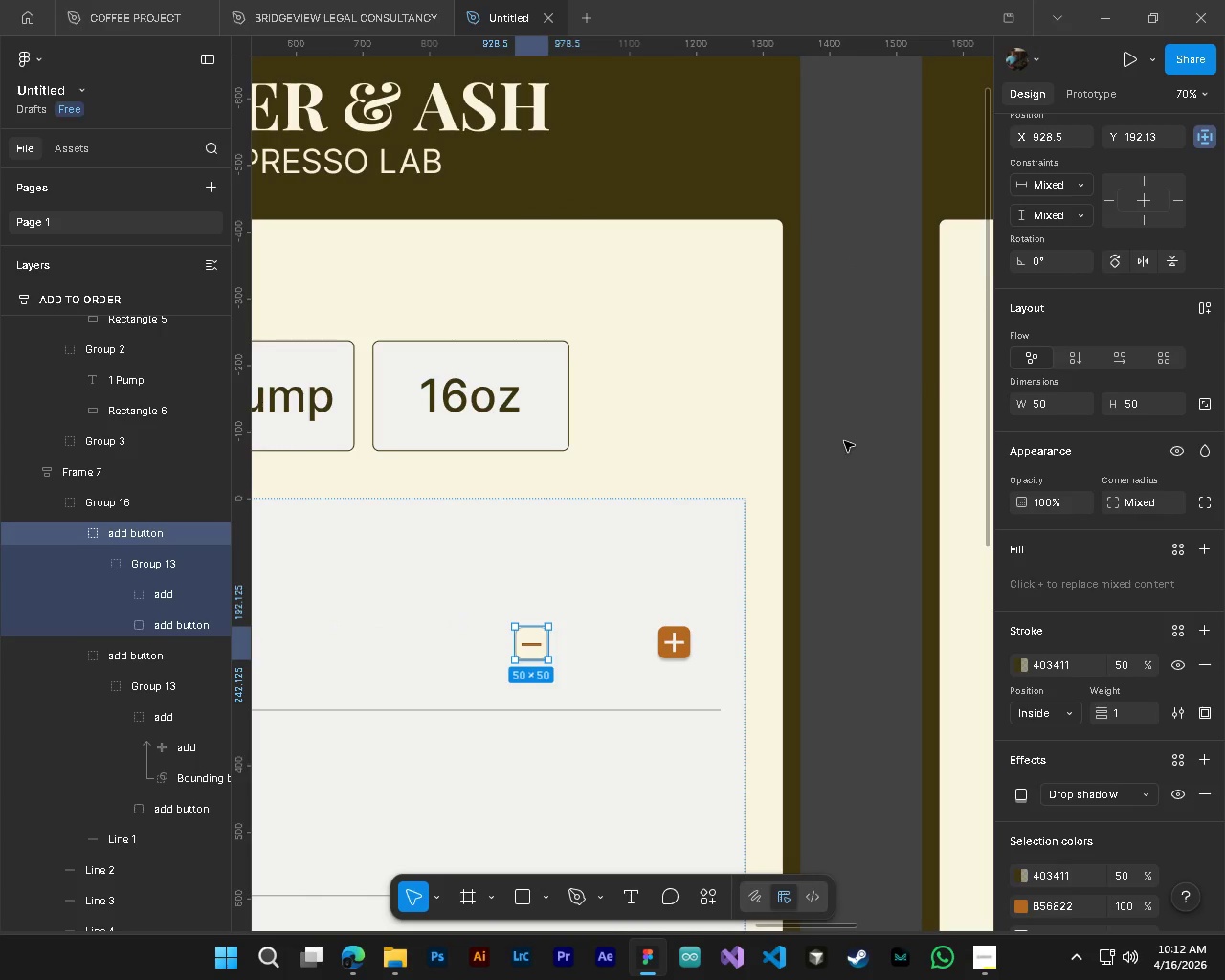 
left_click([844, 441])
 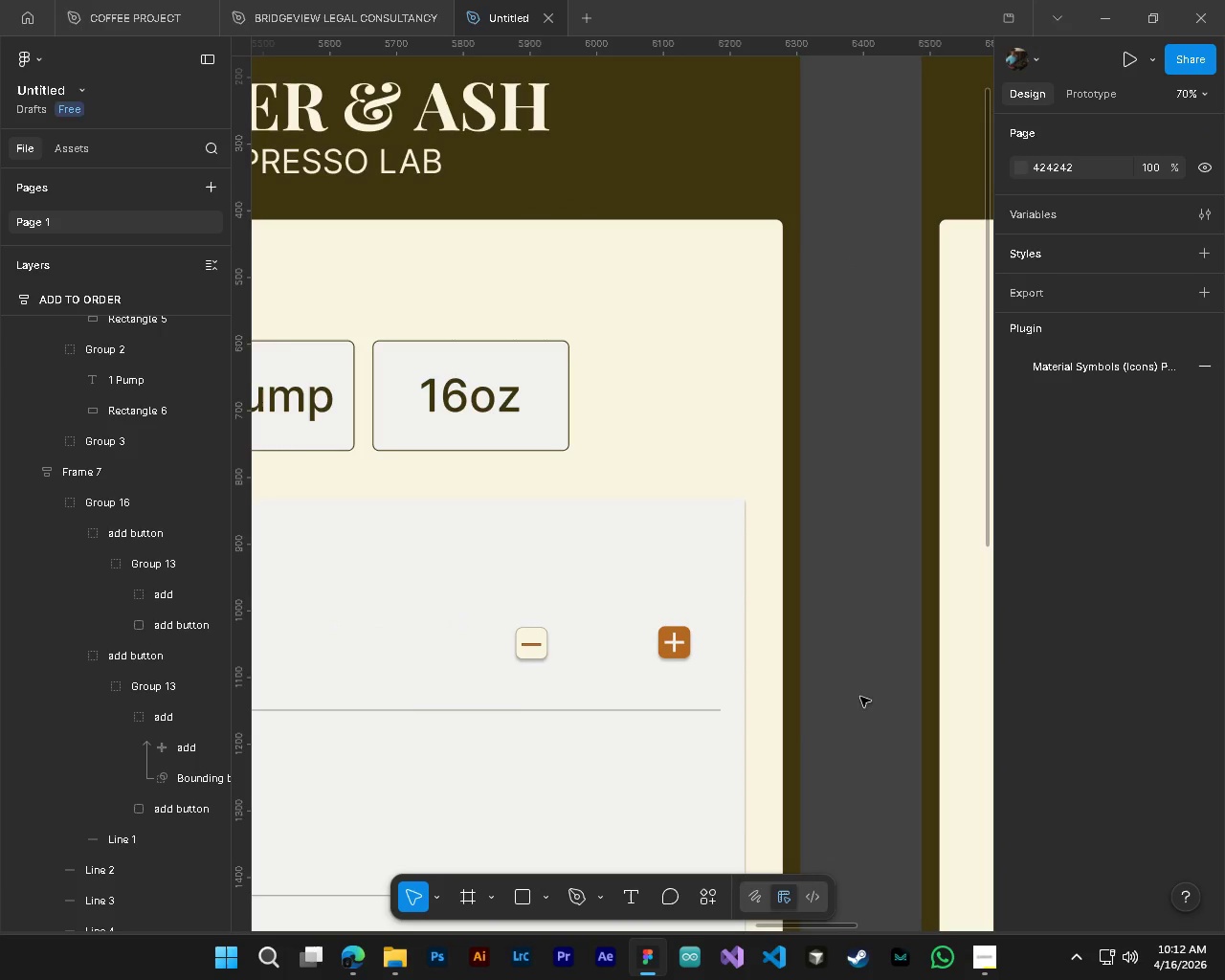 
hold_key(key=AltLeft, duration=2.64)
hold_key(key=ControlLeft, duration=2.67)
scroll: coordinate [590, 667], scroll_direction: up, amount: 7.0
 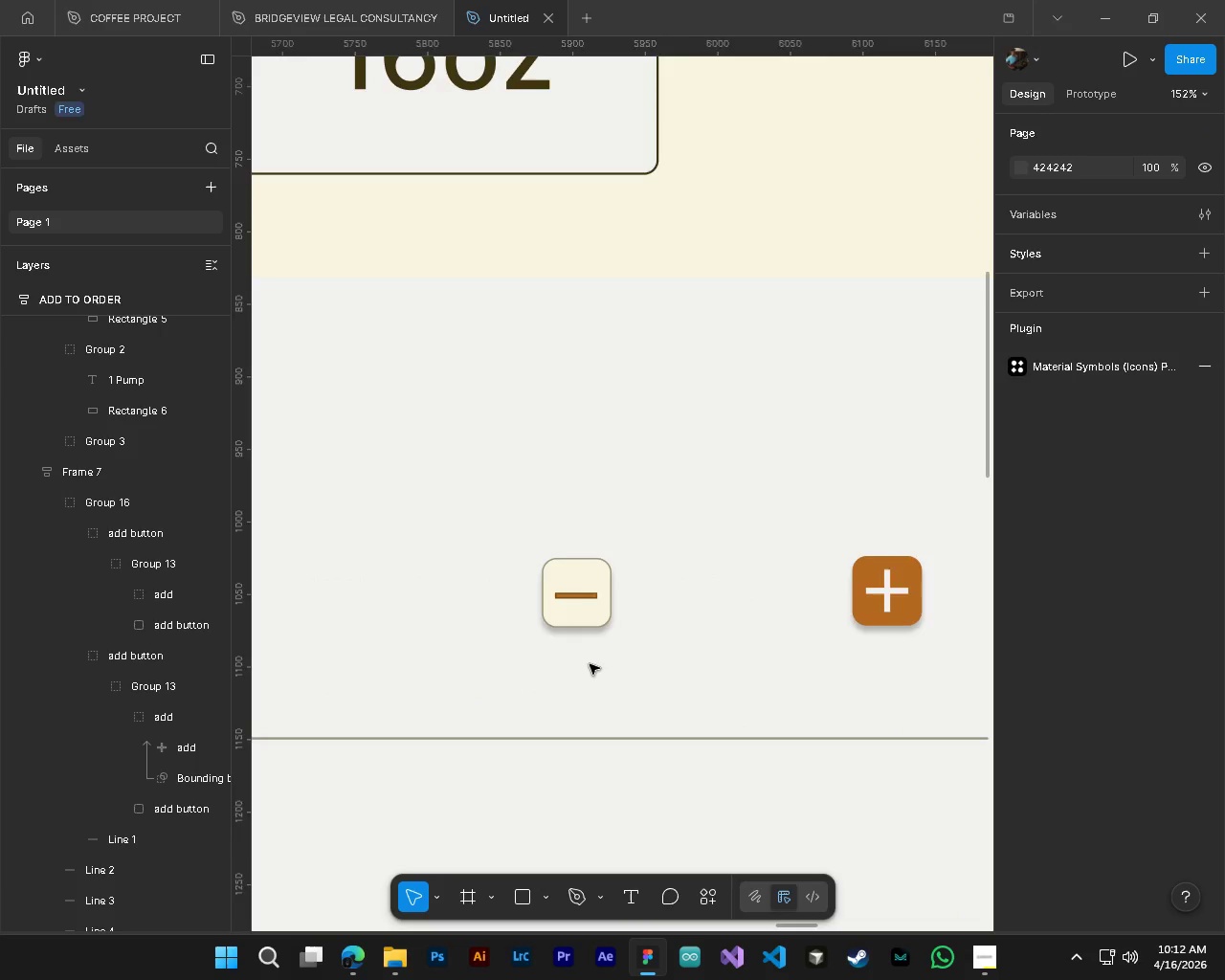 
scroll: coordinate [607, 669], scroll_direction: down, amount: 18.0
 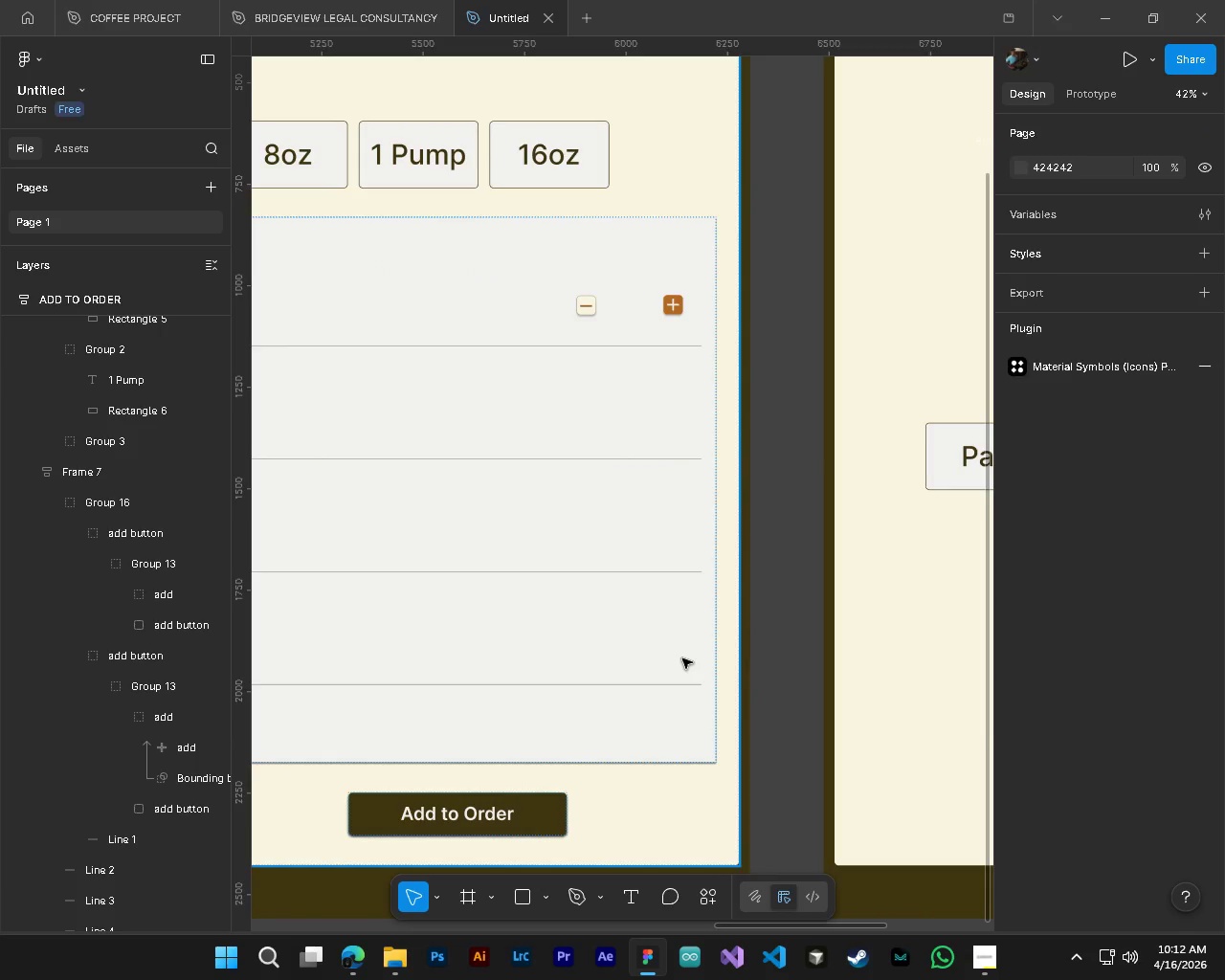 
hold_key(key=ShiftLeft, duration=0.92)
scroll: coordinate [688, 644], scroll_direction: up, amount: 4.0
 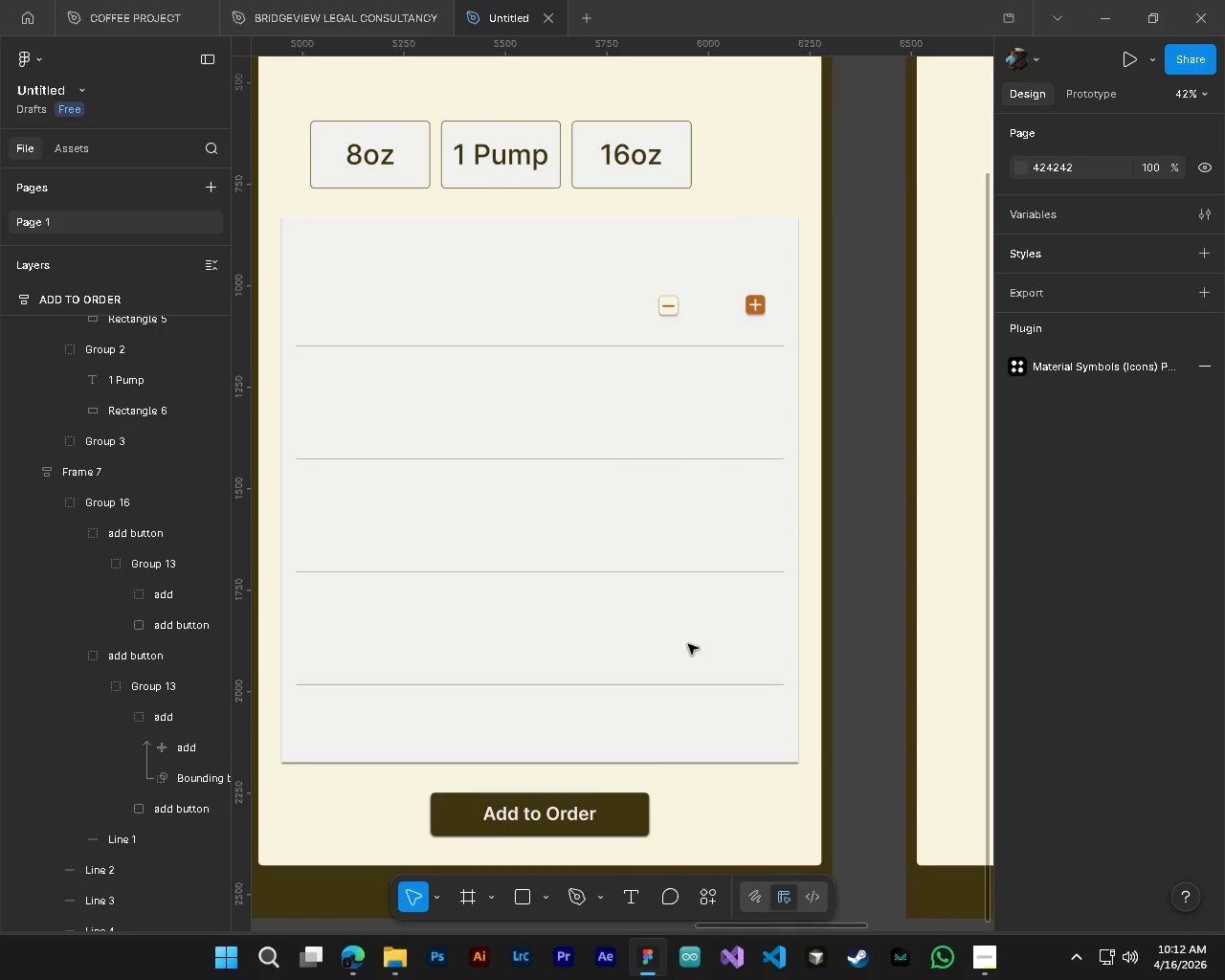 
hold_key(key=ControlLeft, duration=0.58)
 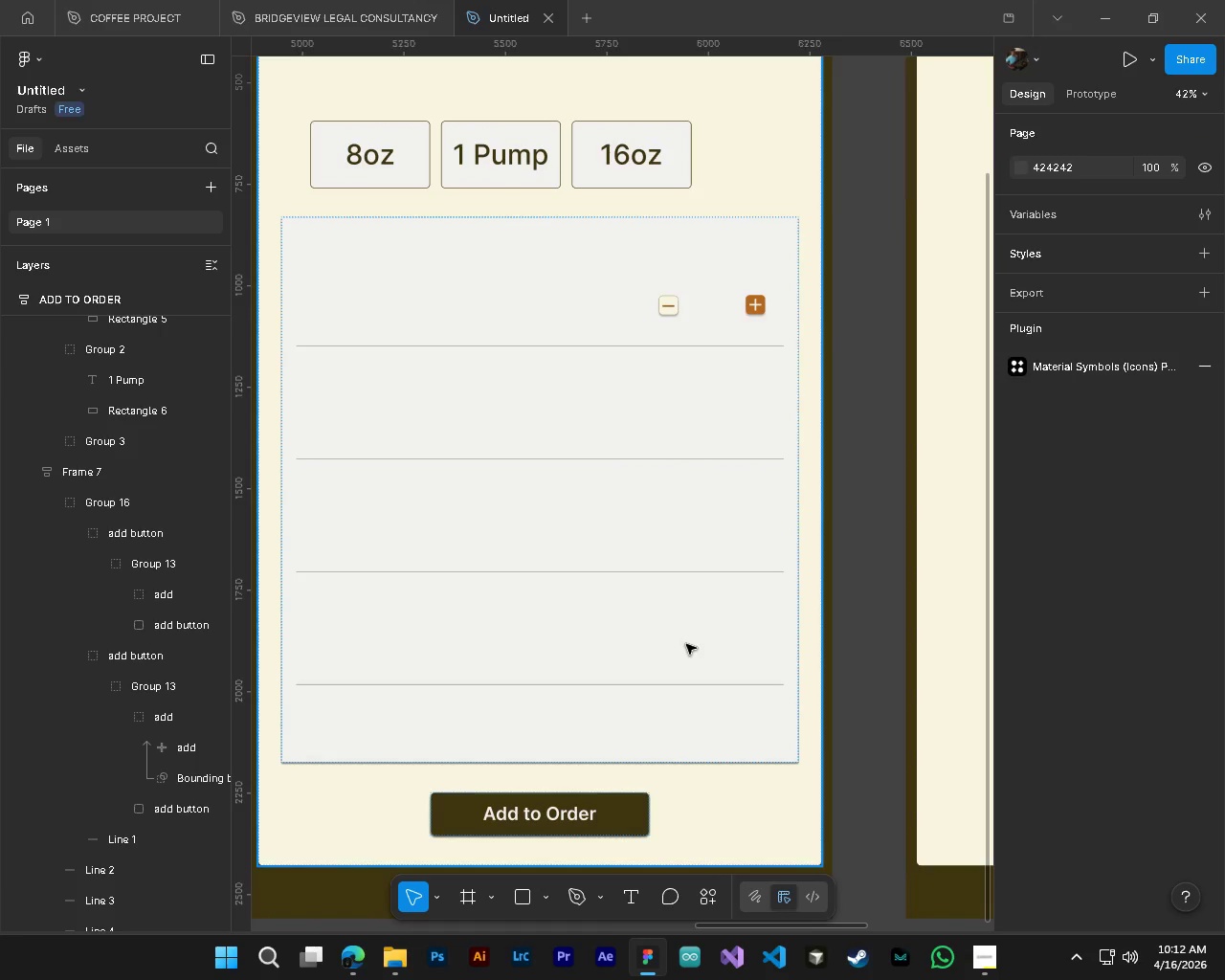 
hold_key(key=ShiftLeft, duration=0.64)
scroll: coordinate [686, 644], scroll_direction: up, amount: 2.0
 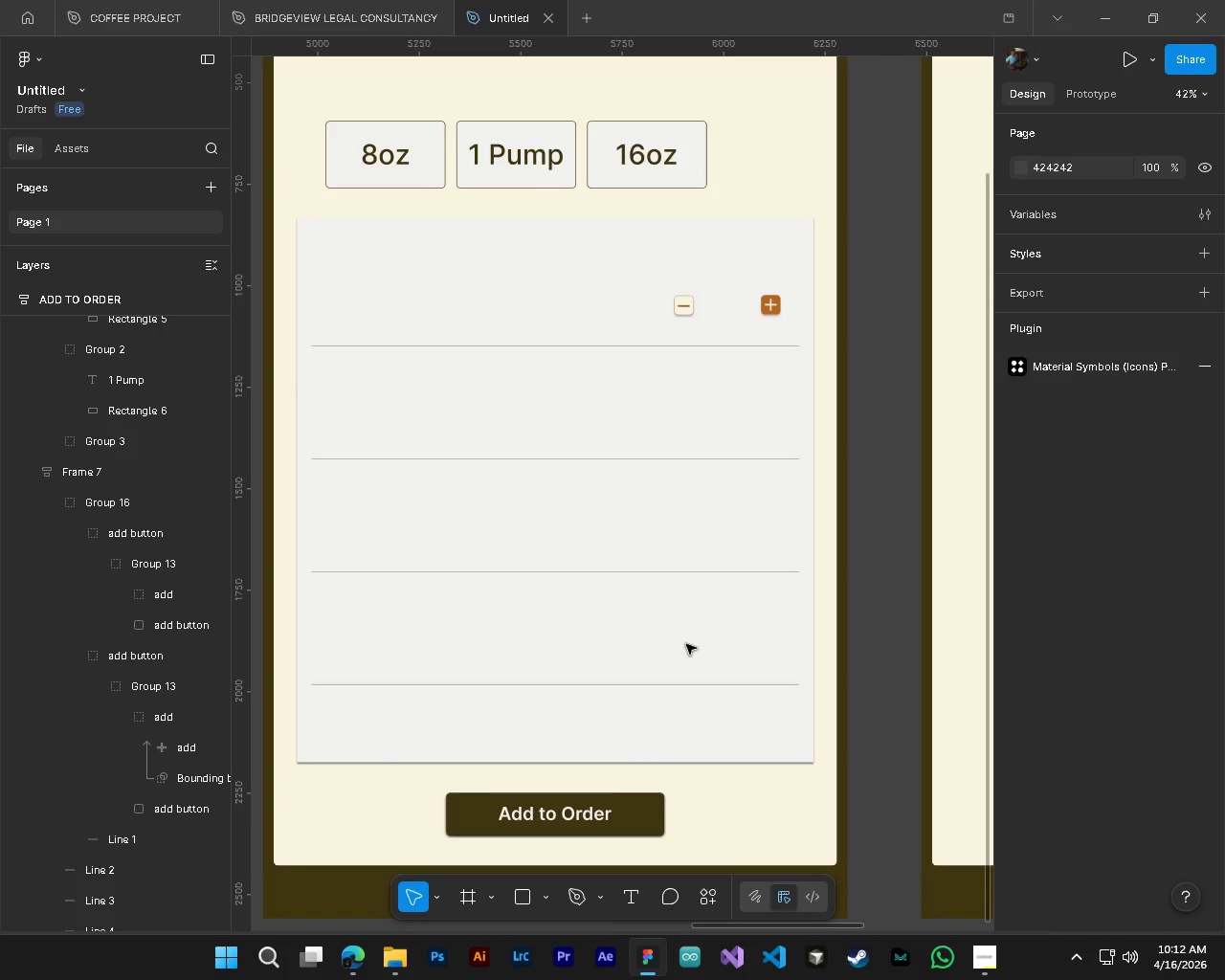 
hold_key(key=ControlLeft, duration=0.52)
hold_key(key=AltLeft, duration=0.38)
scroll: coordinate [686, 644], scroll_direction: down, amount: 4.0
 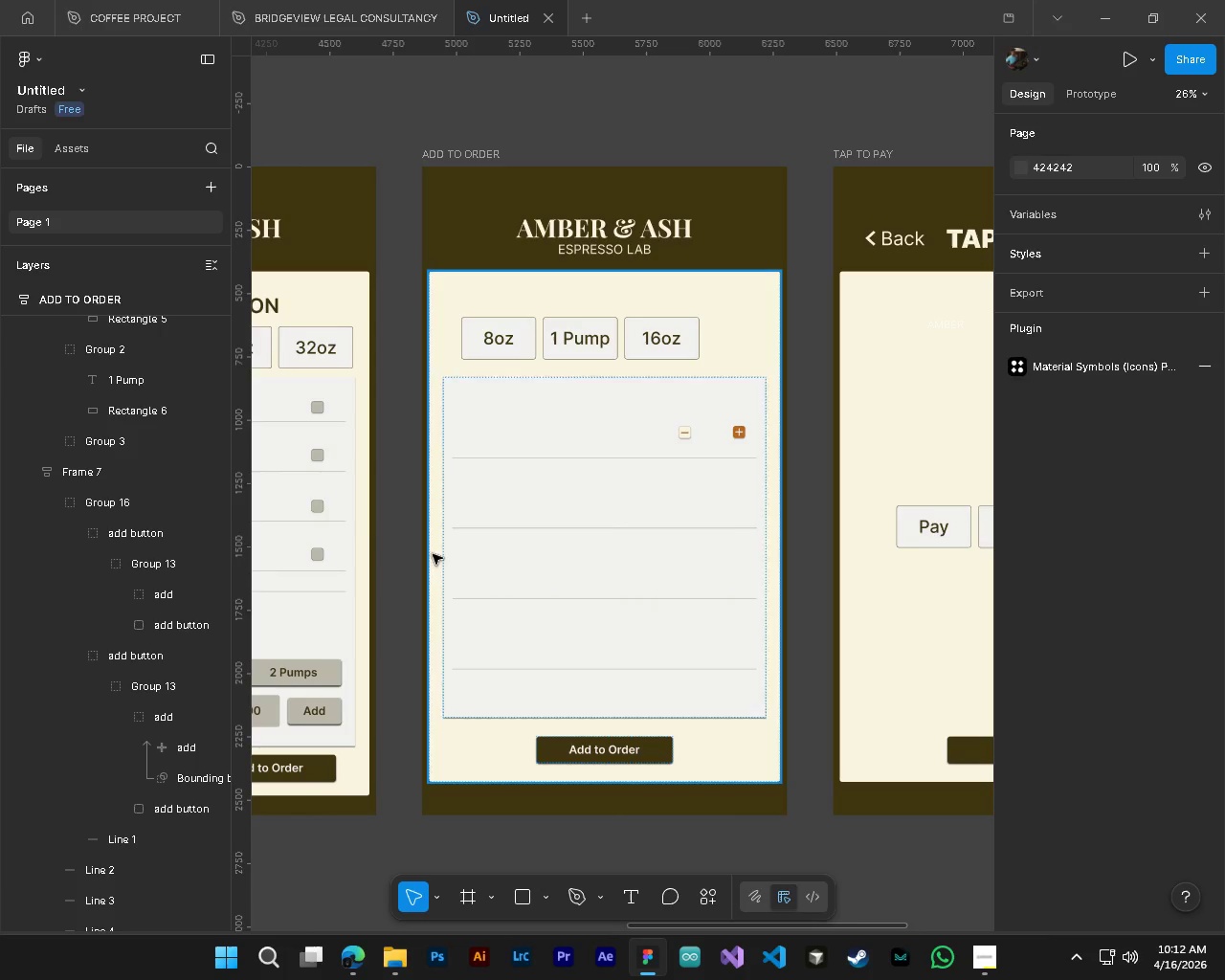 
wait(5.38)
 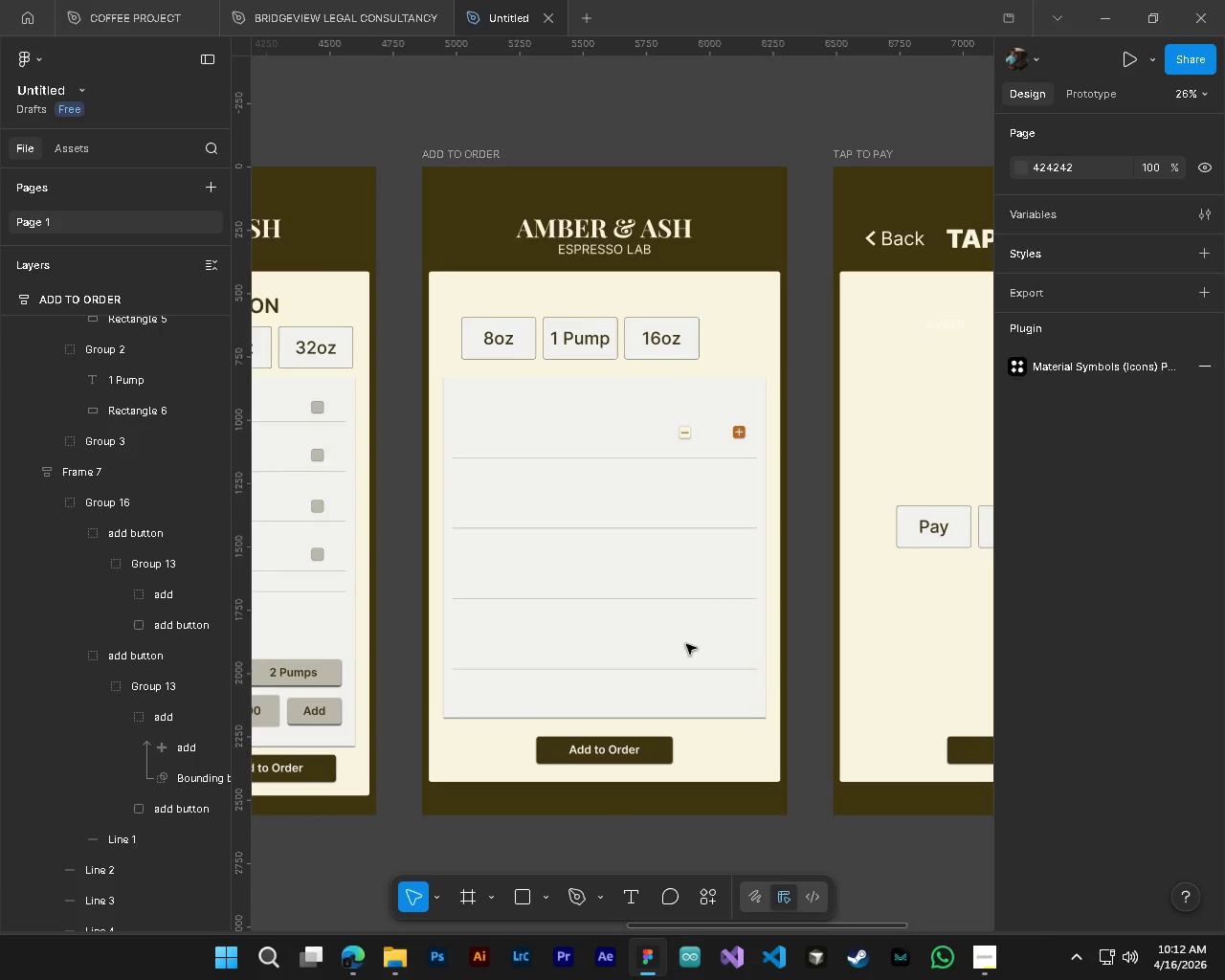 
left_click([100, 564])
 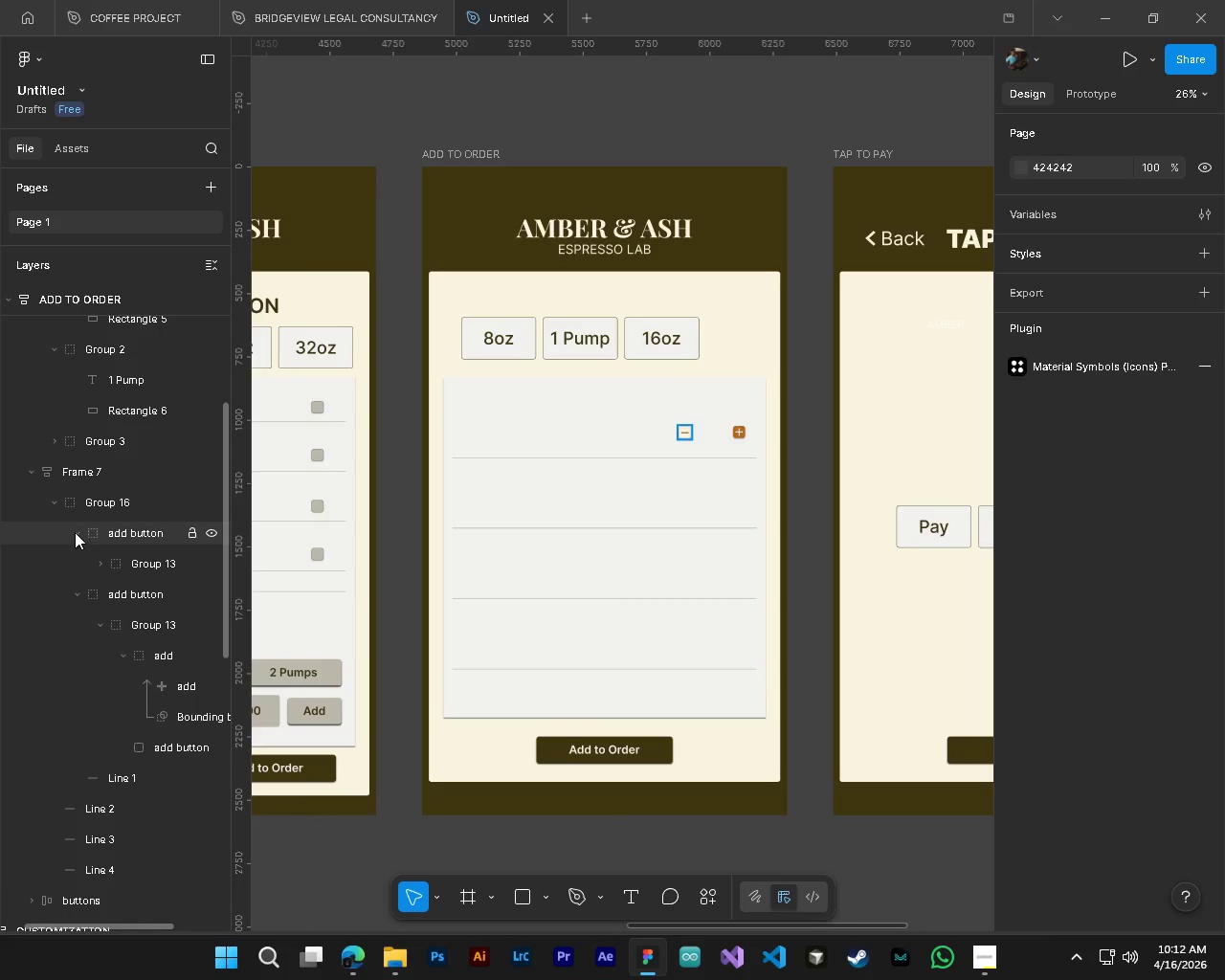 
left_click([74, 527])
 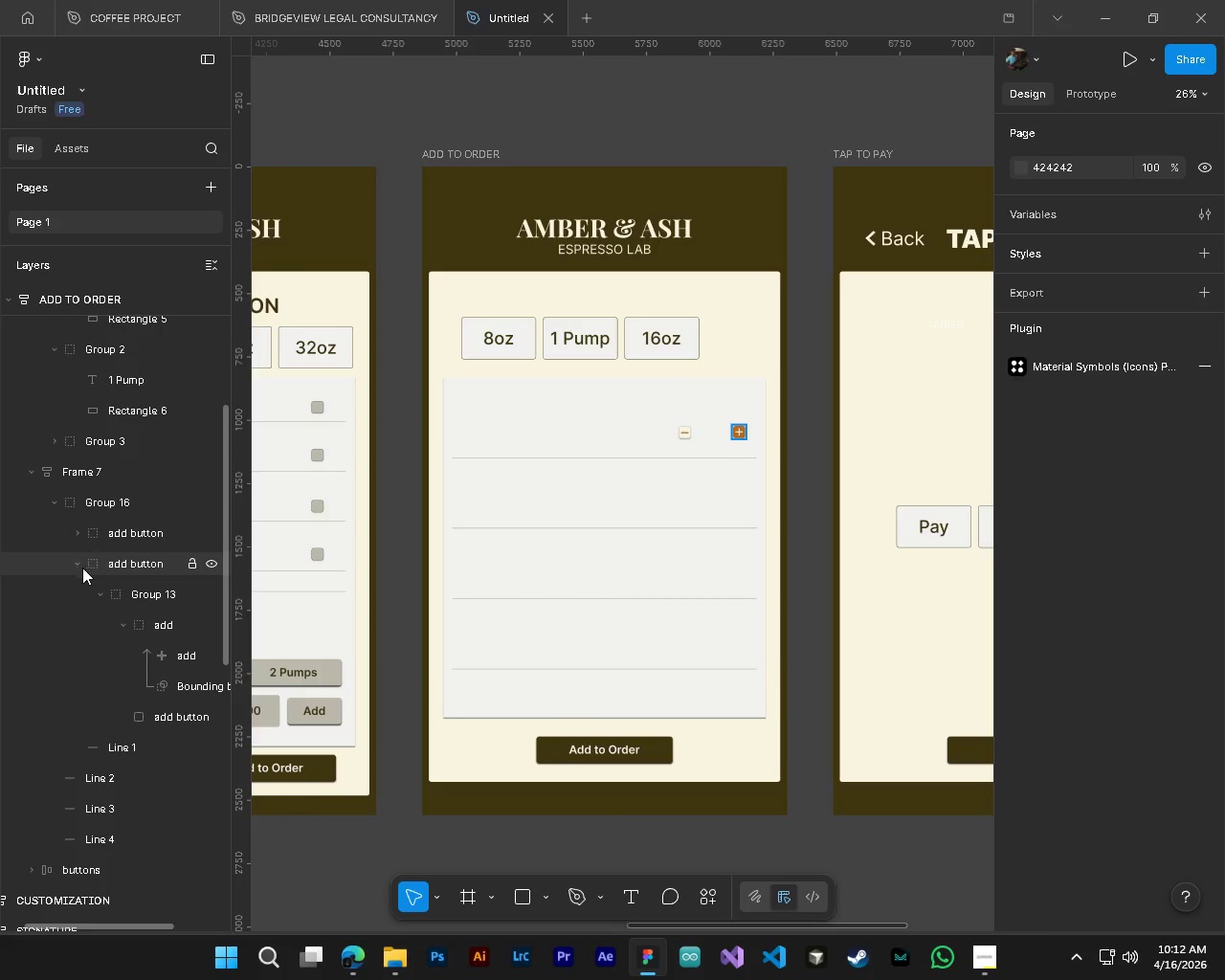 
left_click([75, 568])
 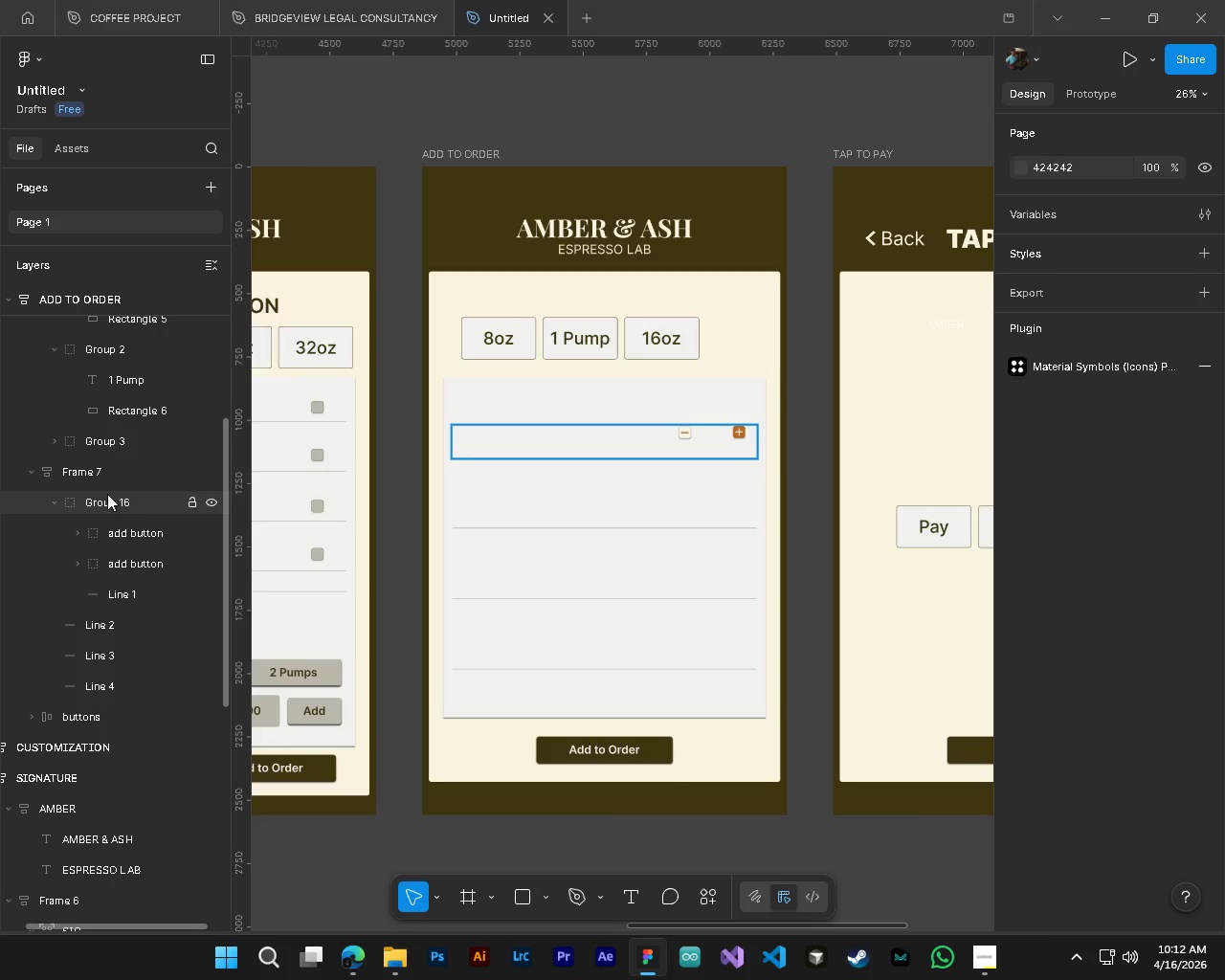 
hold_key(key=ControlLeft, duration=0.61)
hold_key(key=AltLeft, duration=0.55)
scroll: coordinate [751, 388], scroll_direction: up, amount: 5.0
 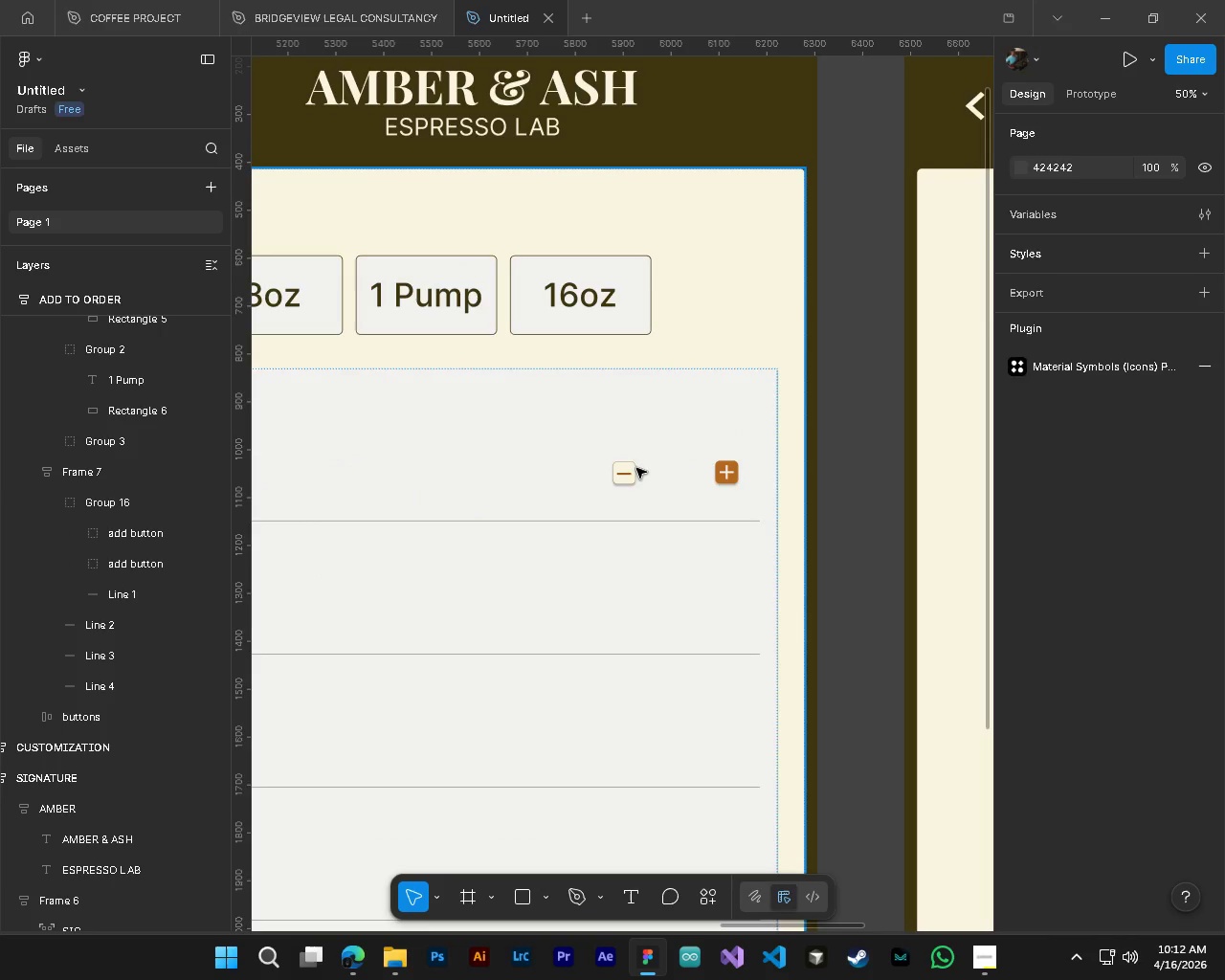 
key(T)
 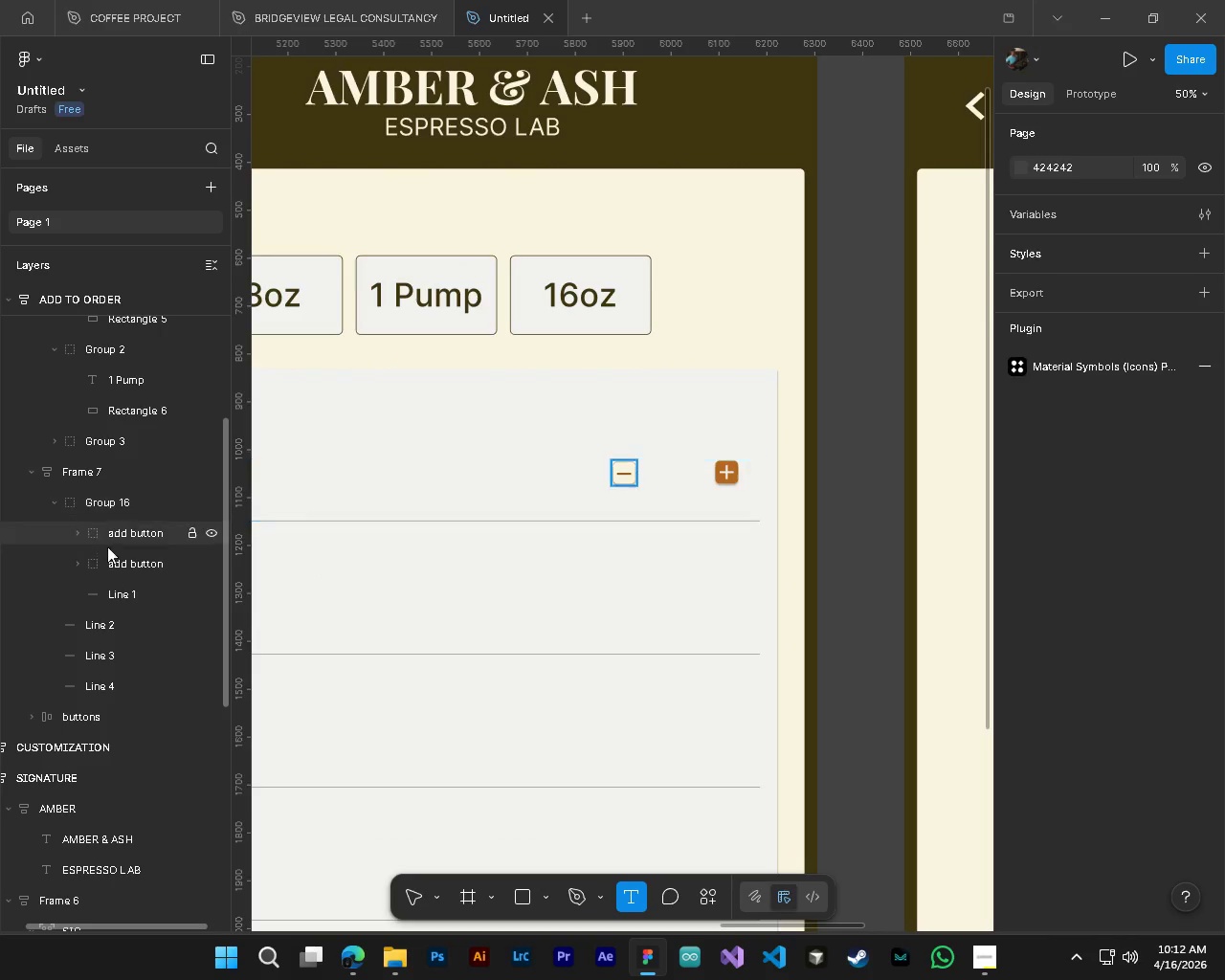 
left_click([664, 476])
 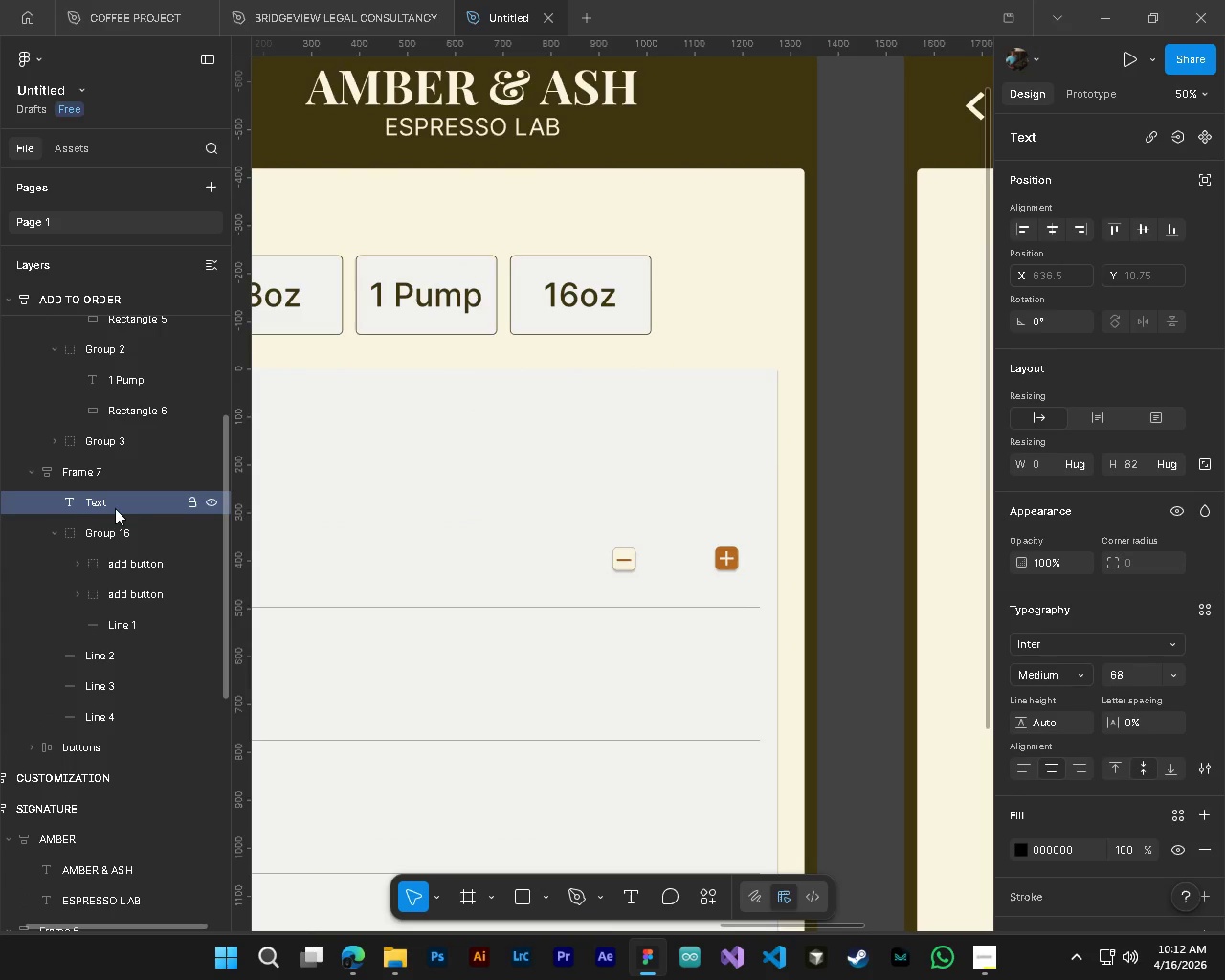 
left_click_drag(start_coordinate=[108, 499], to_coordinate=[122, 578])
 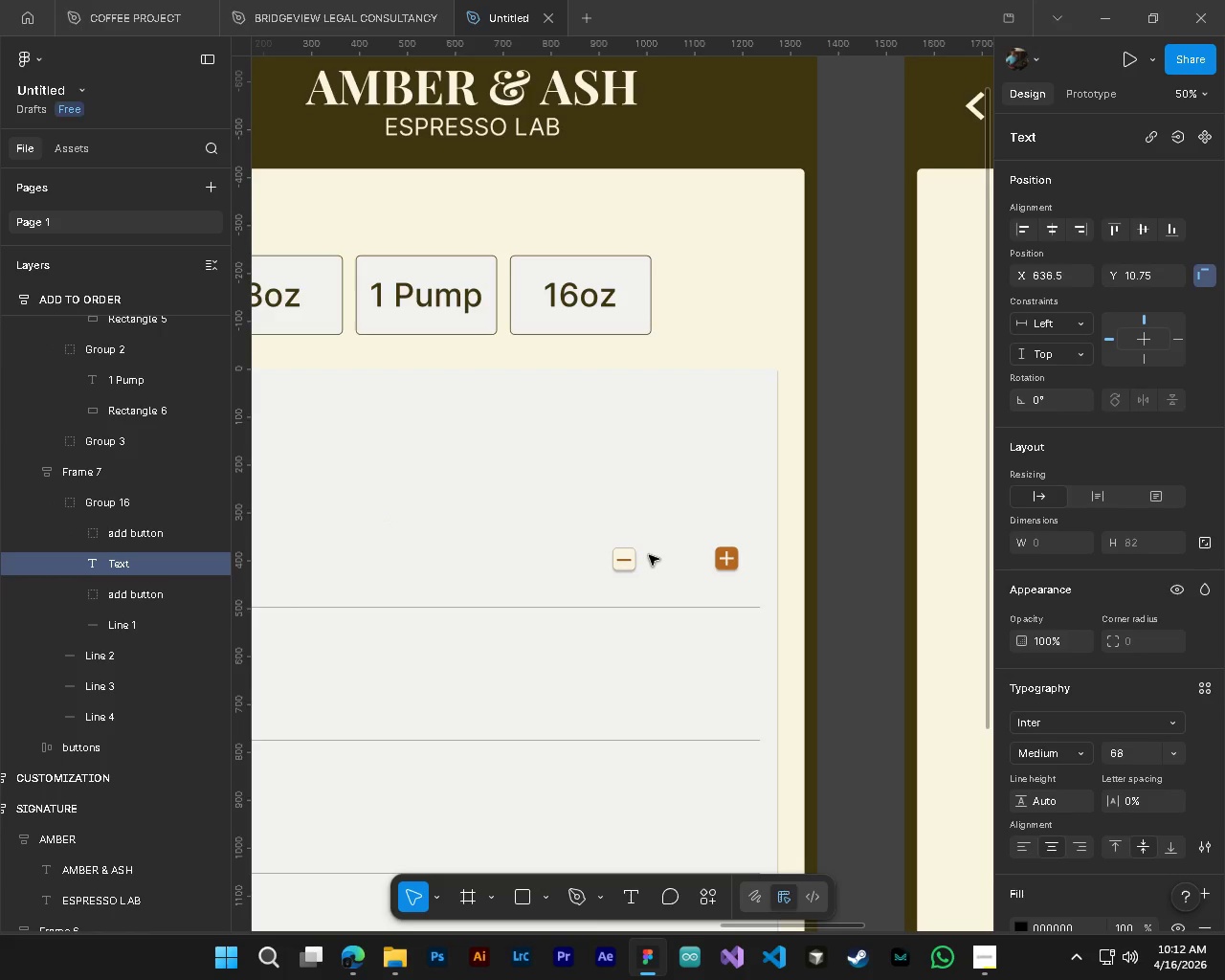 
key(1)
 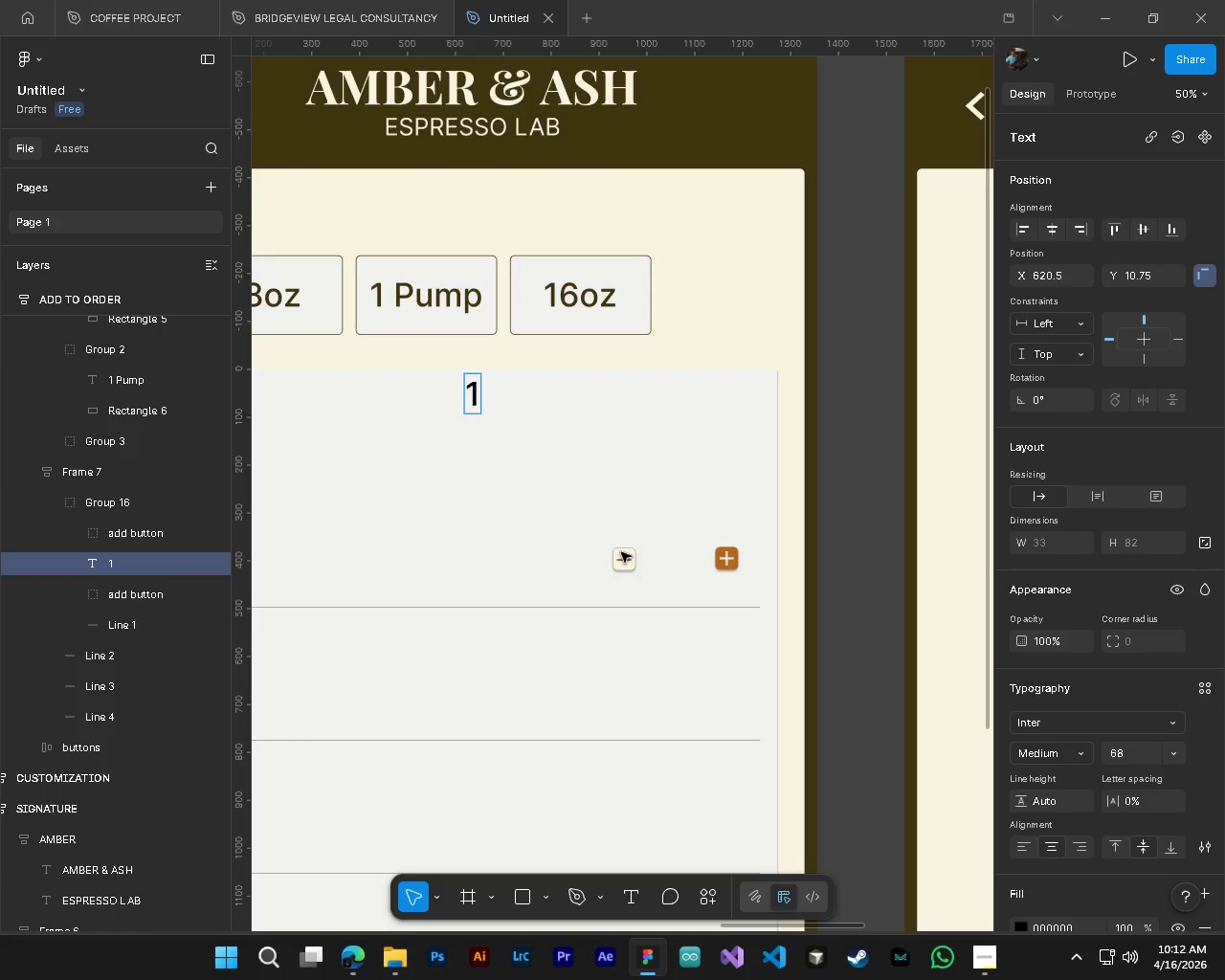 
key(Control+ControlLeft)
 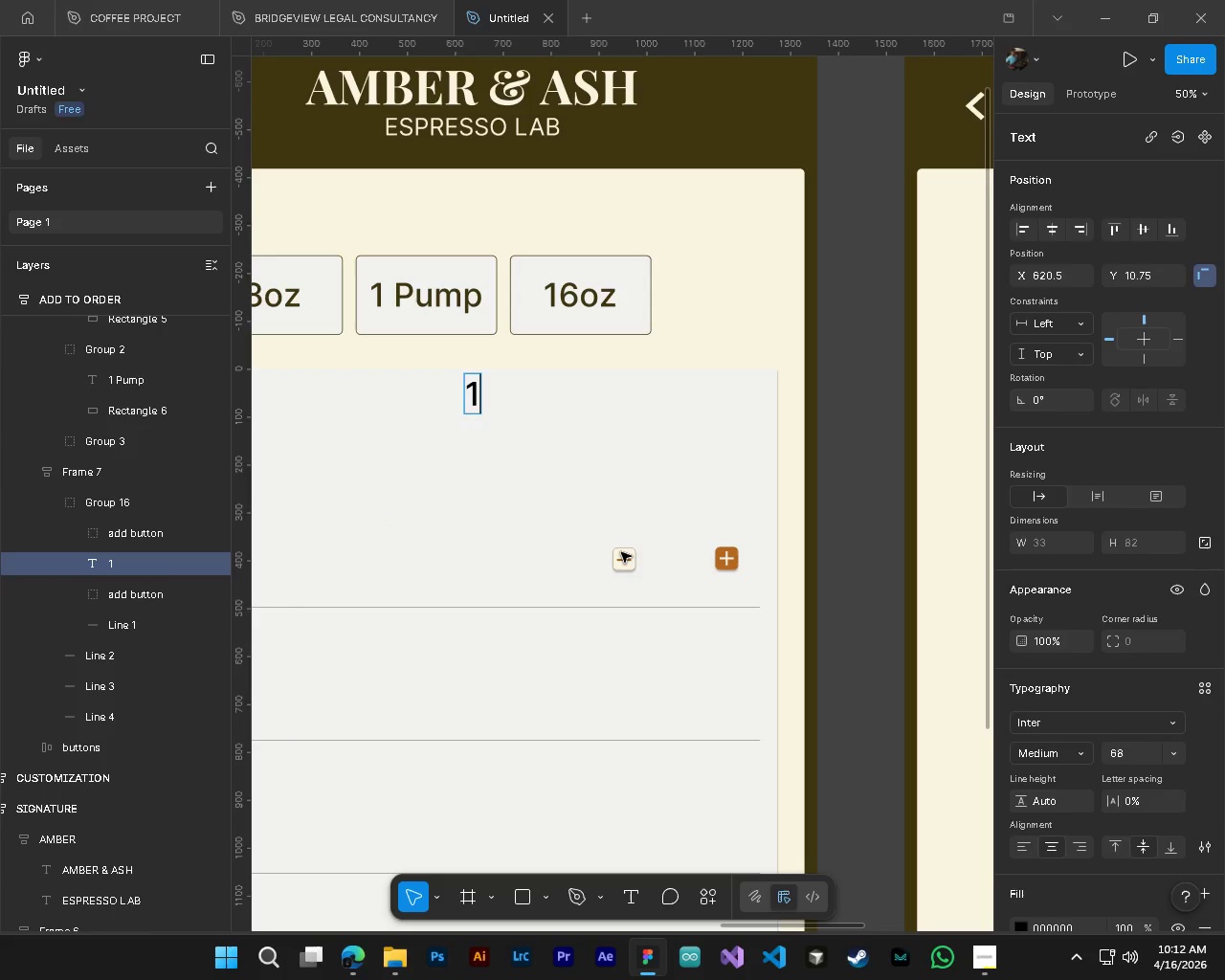 
key(Alt+Control+AltLeft)
 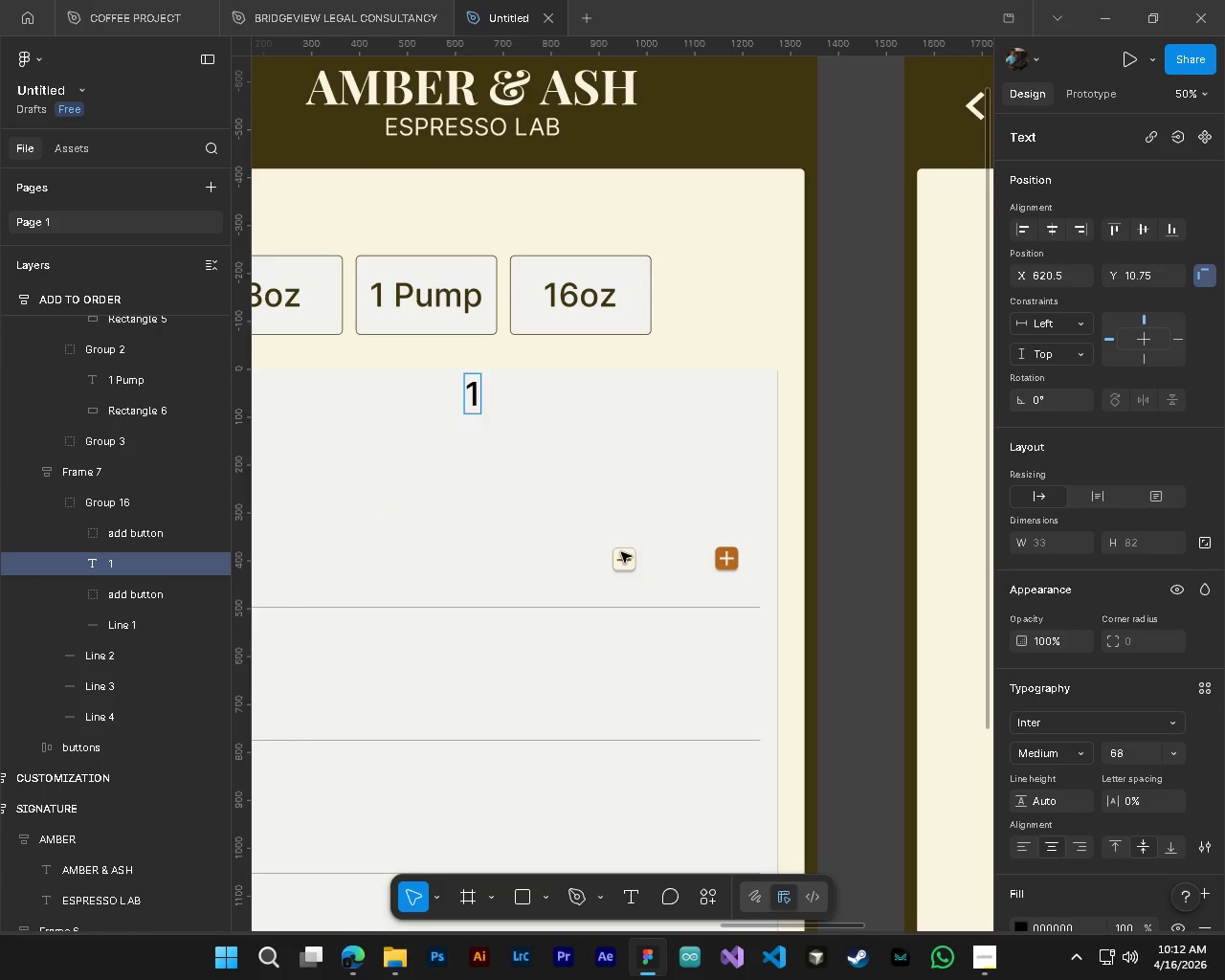 
hold_key(key=ShiftLeft, duration=0.5)
scroll: coordinate [622, 552], scroll_direction: up, amount: 3.0
 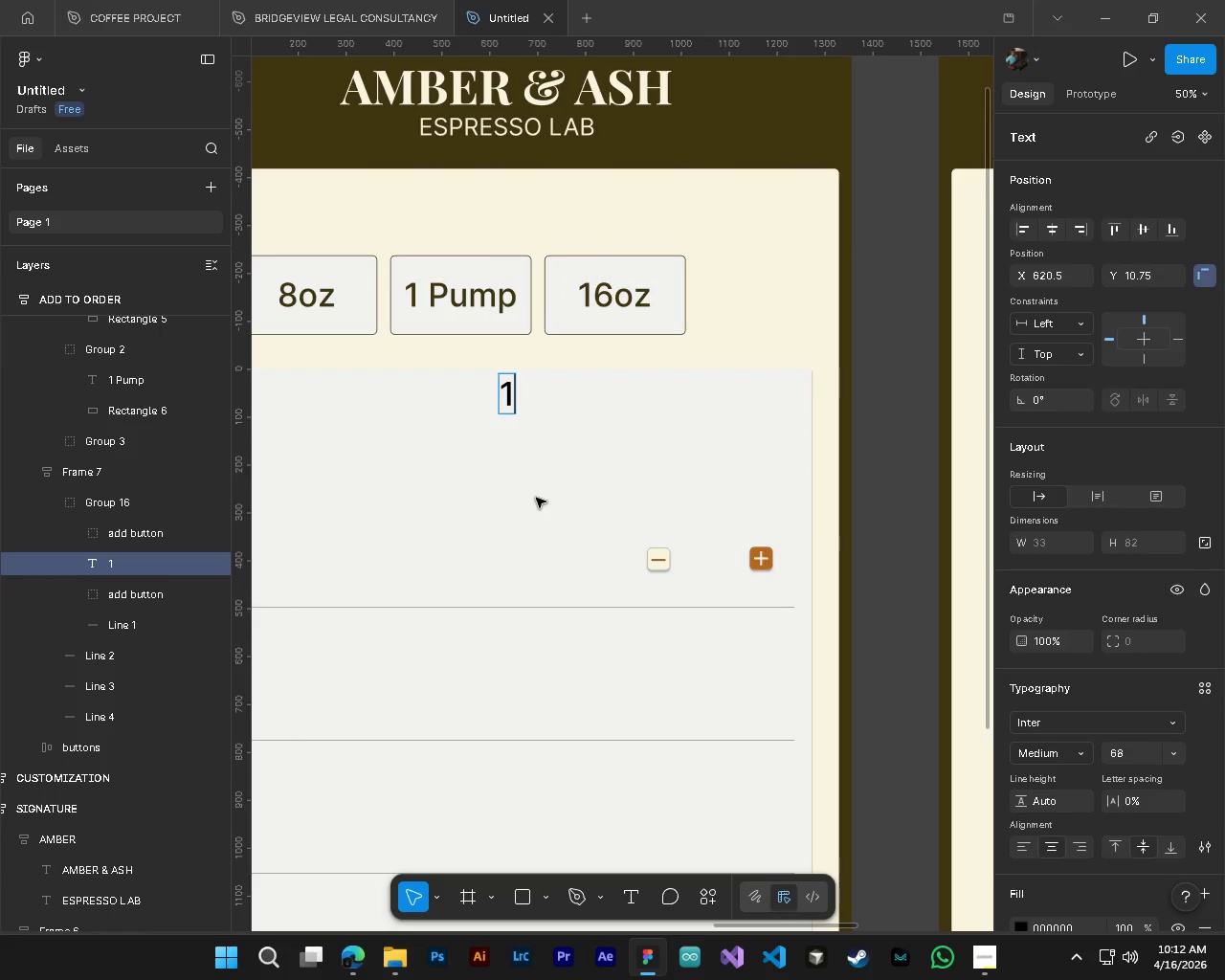 
key(Control+ControlLeft)
 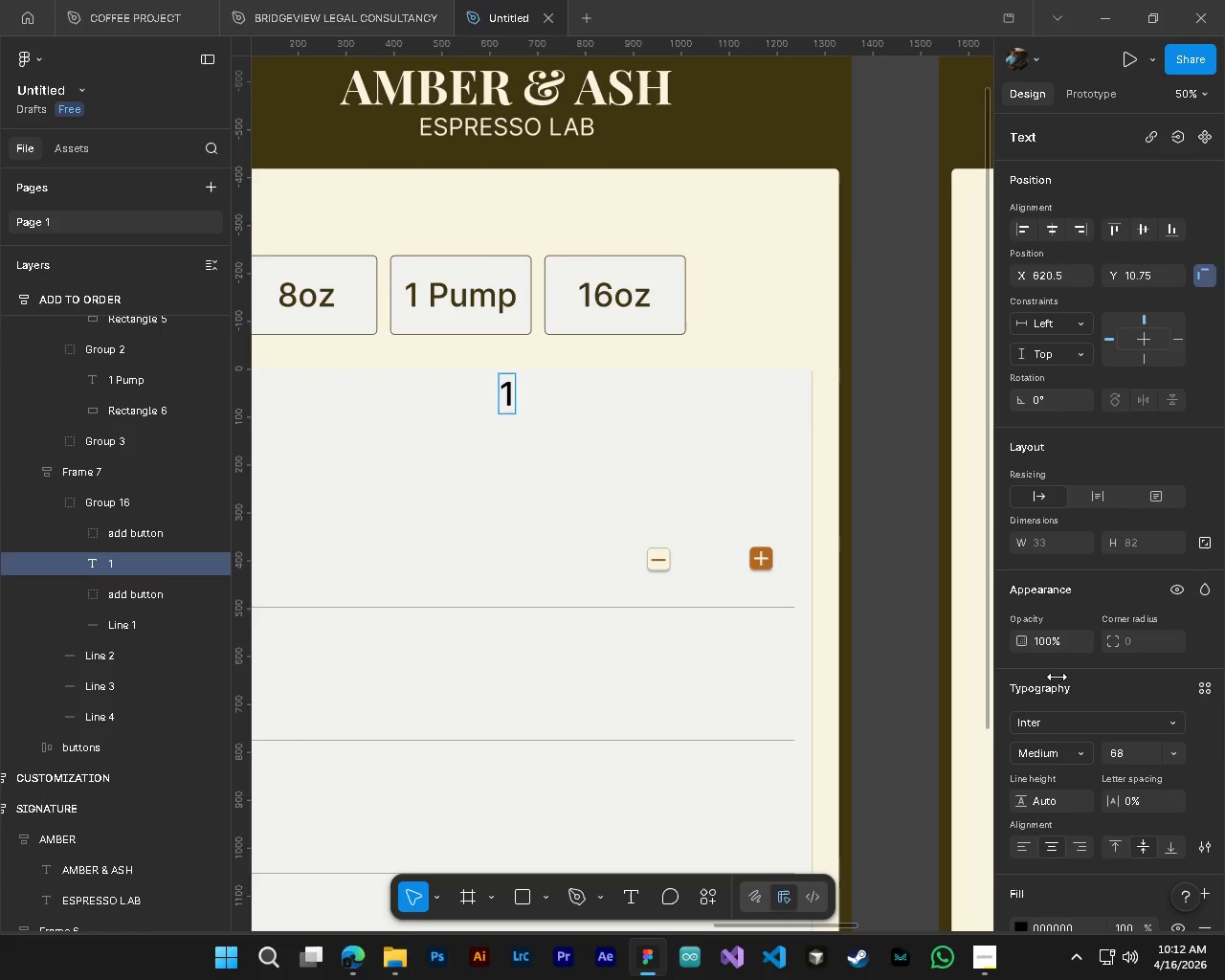 
key(Control+A)
 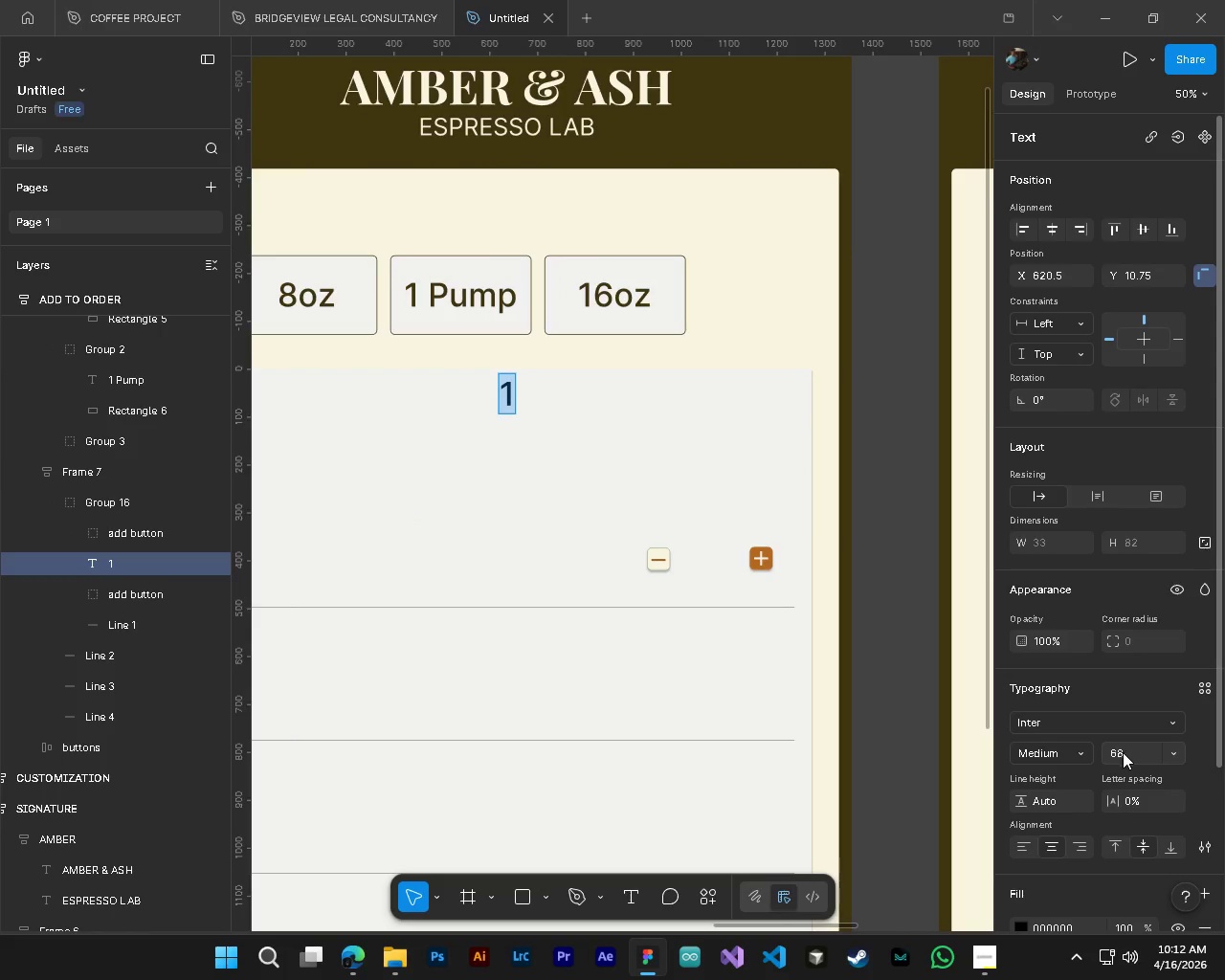 
left_click([1128, 757])
 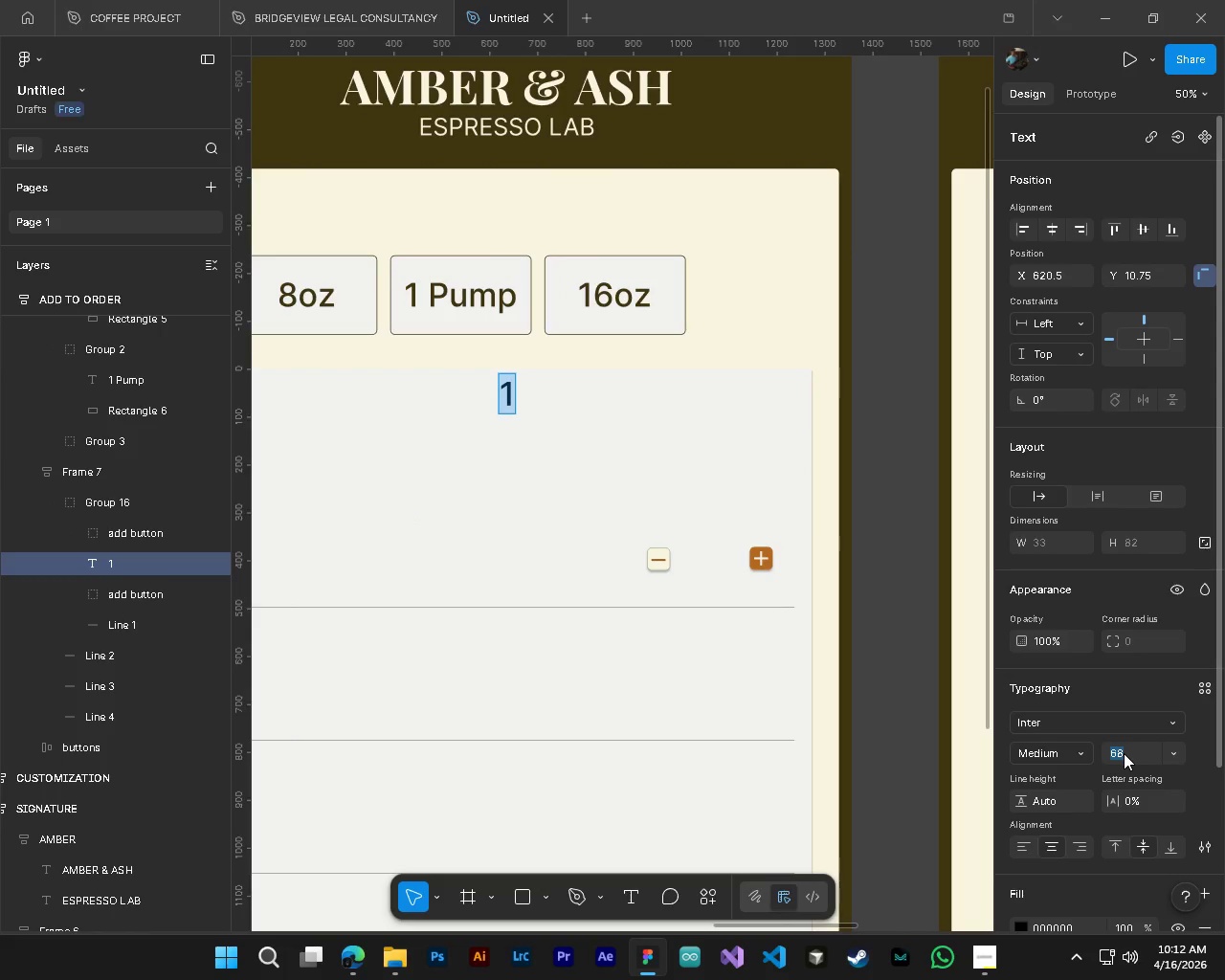 
key(Numpad7)
 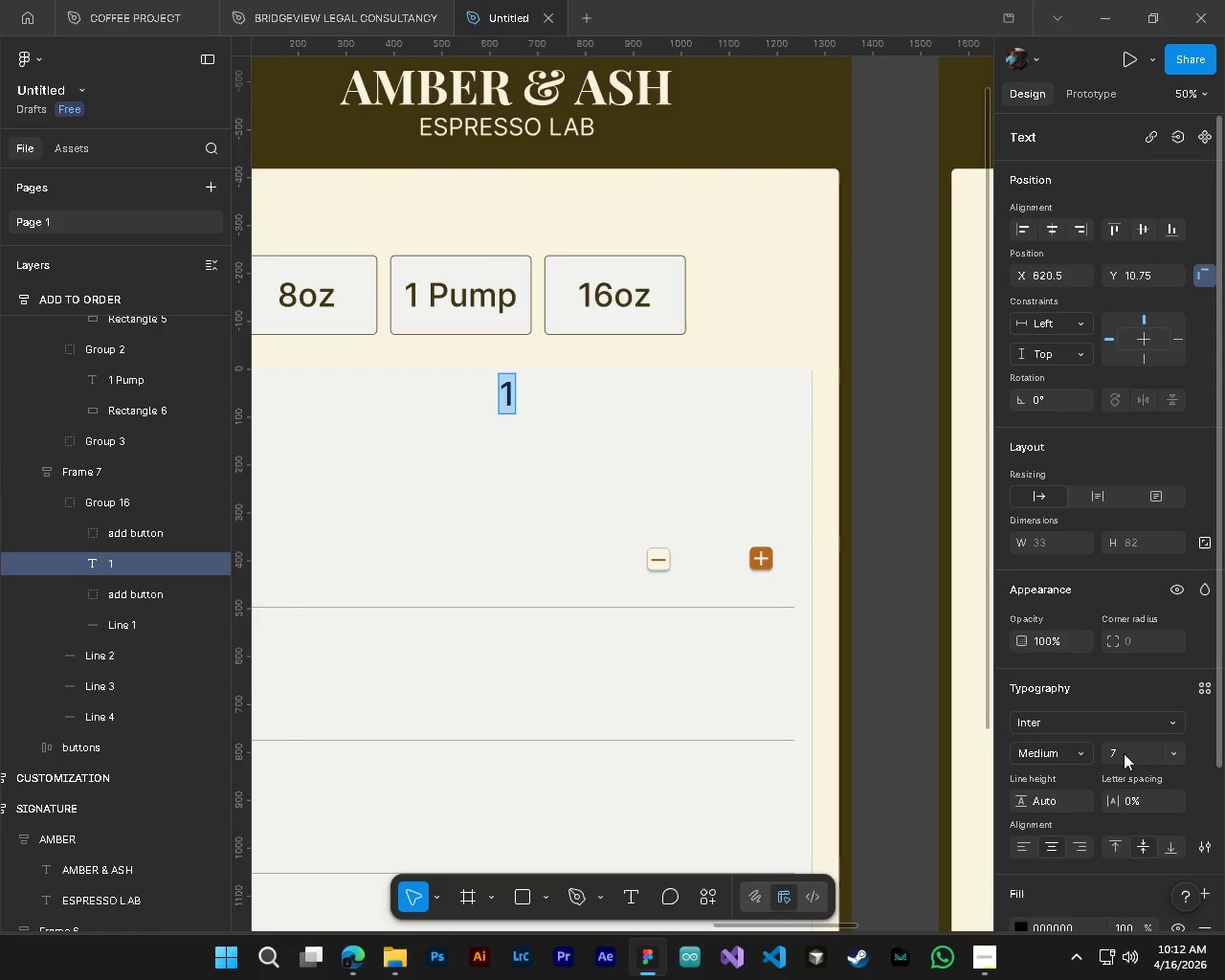 
key(Numpad0)
 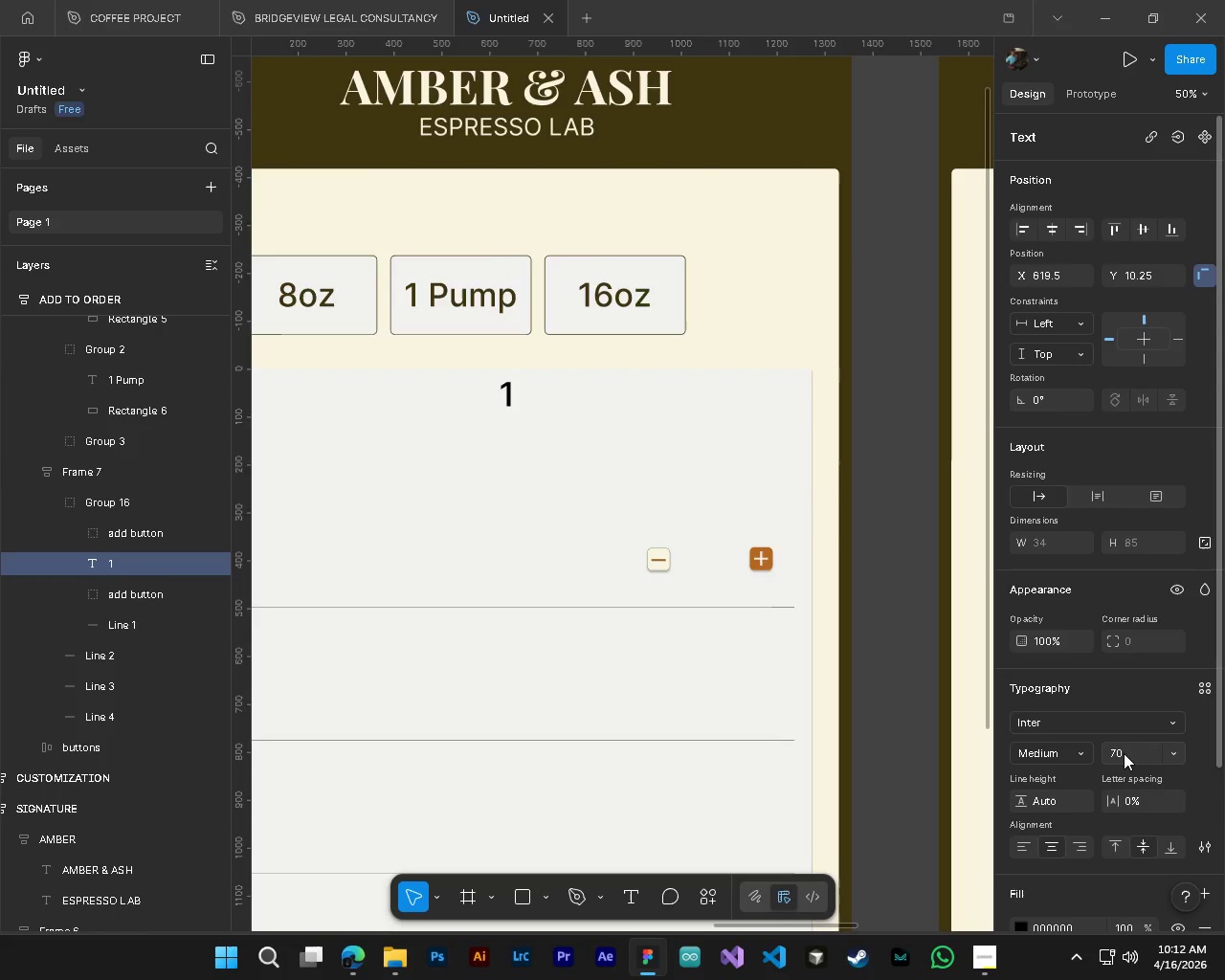 
key(NumpadEnter)
 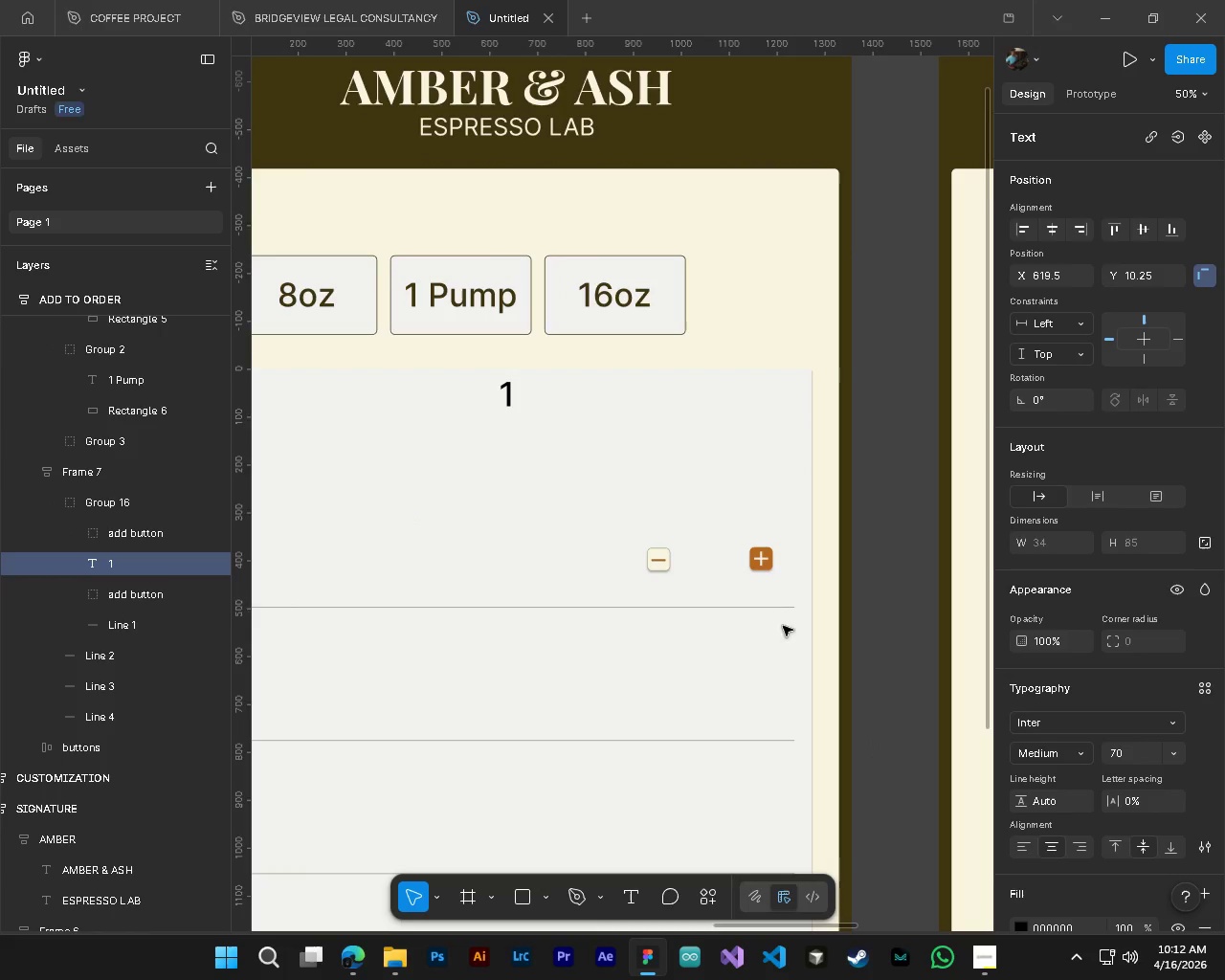 
key(Control+A)
 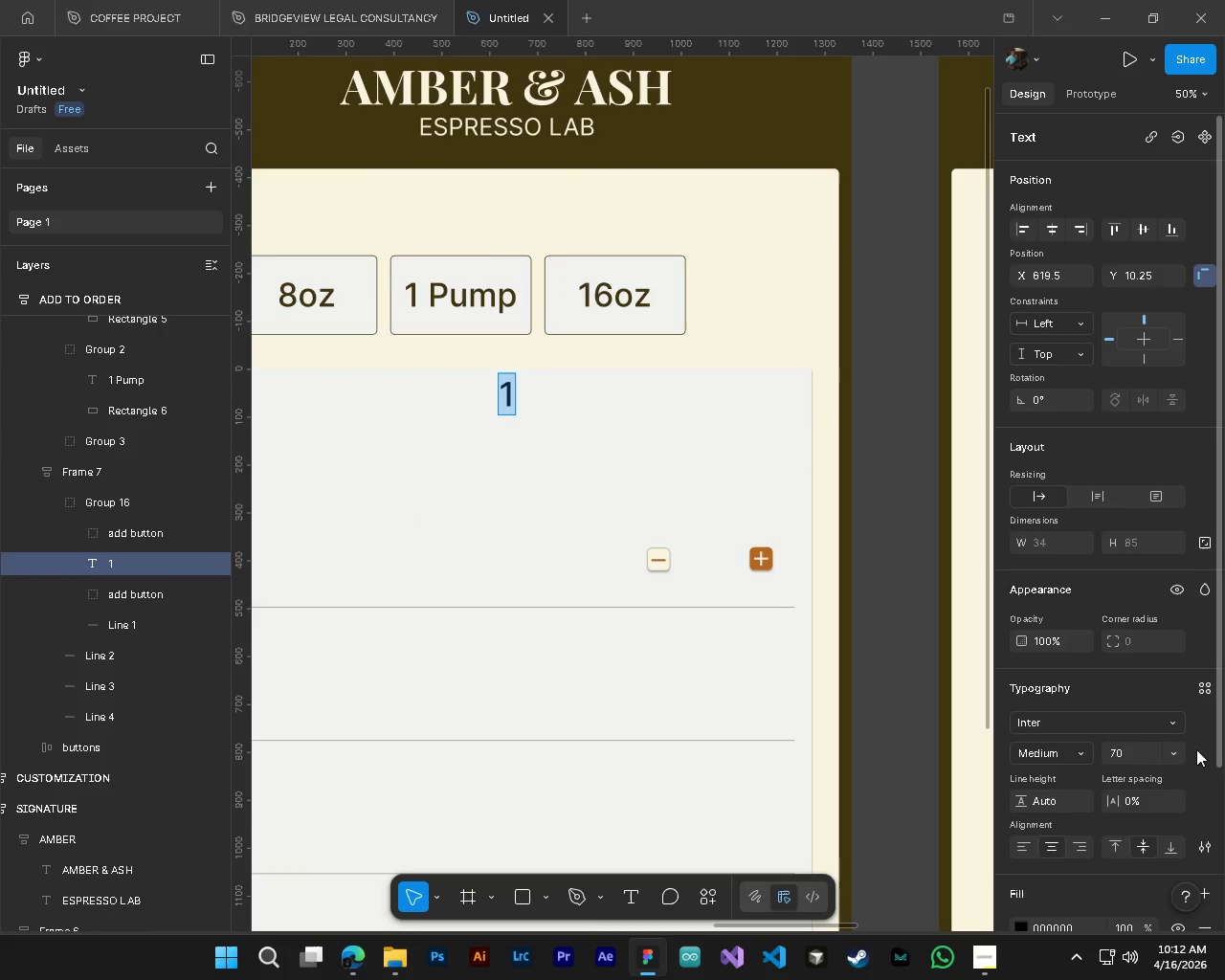 
left_click([1129, 749])
 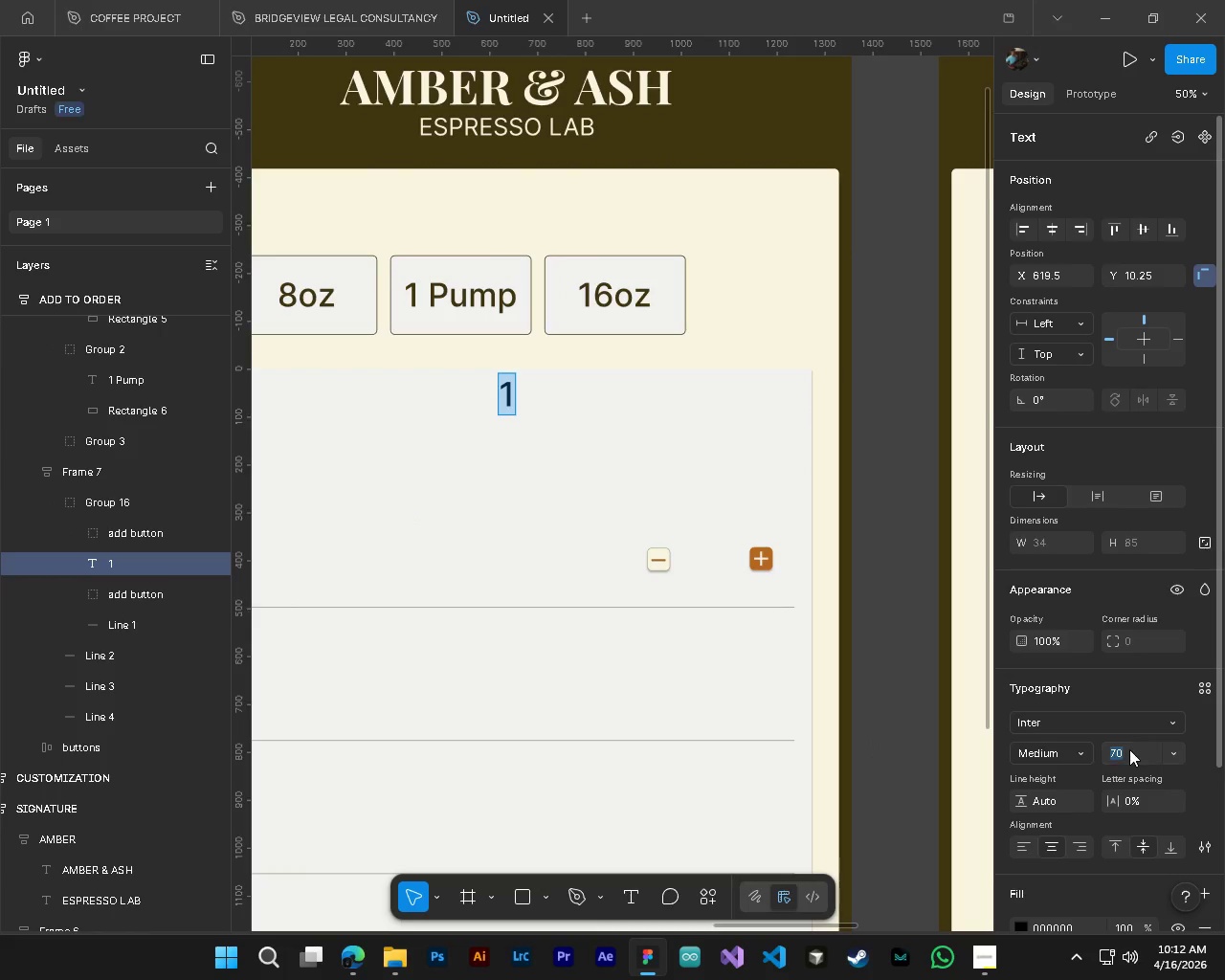 
key(Control+ControlLeft)
 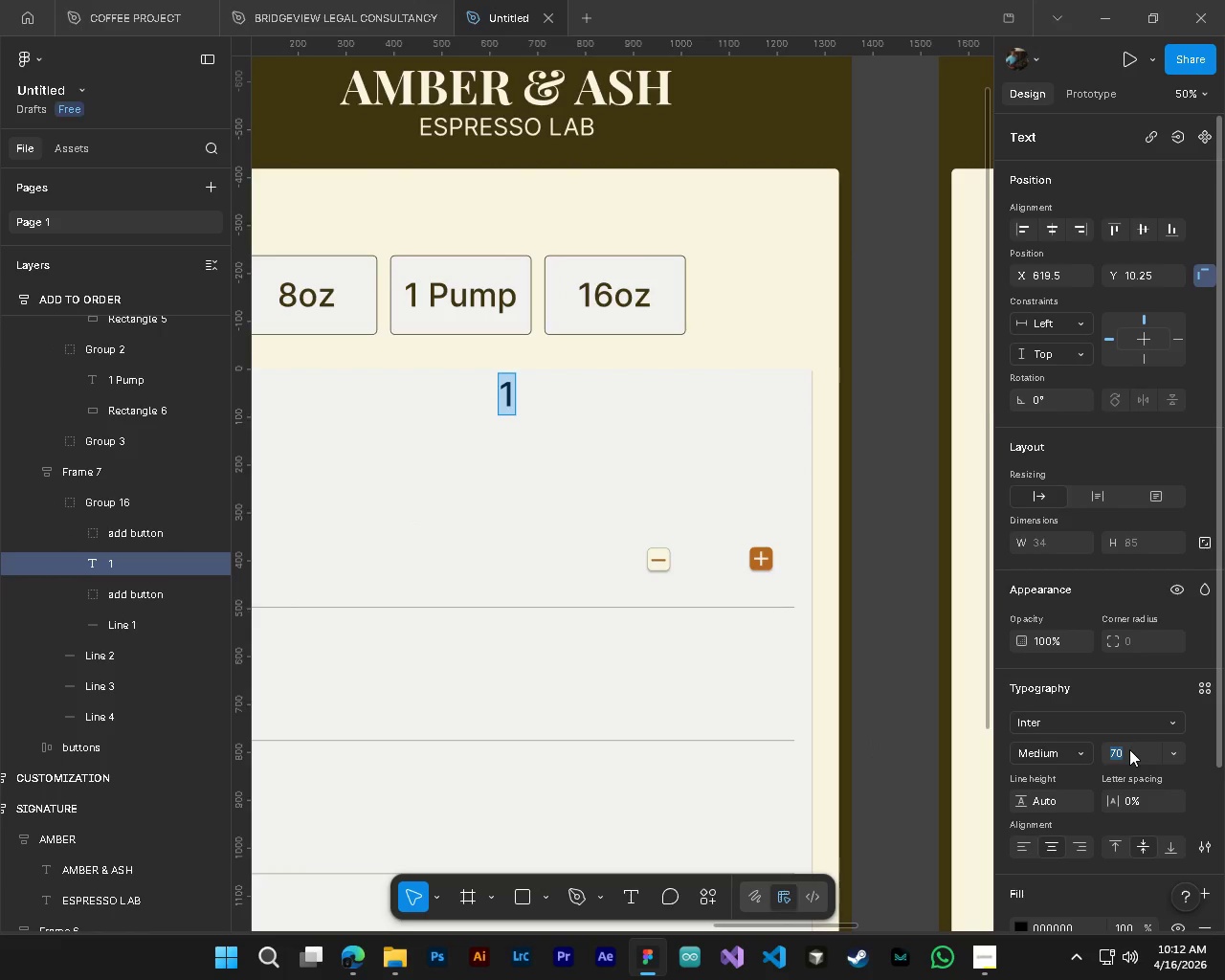 
key(Numpad6)
 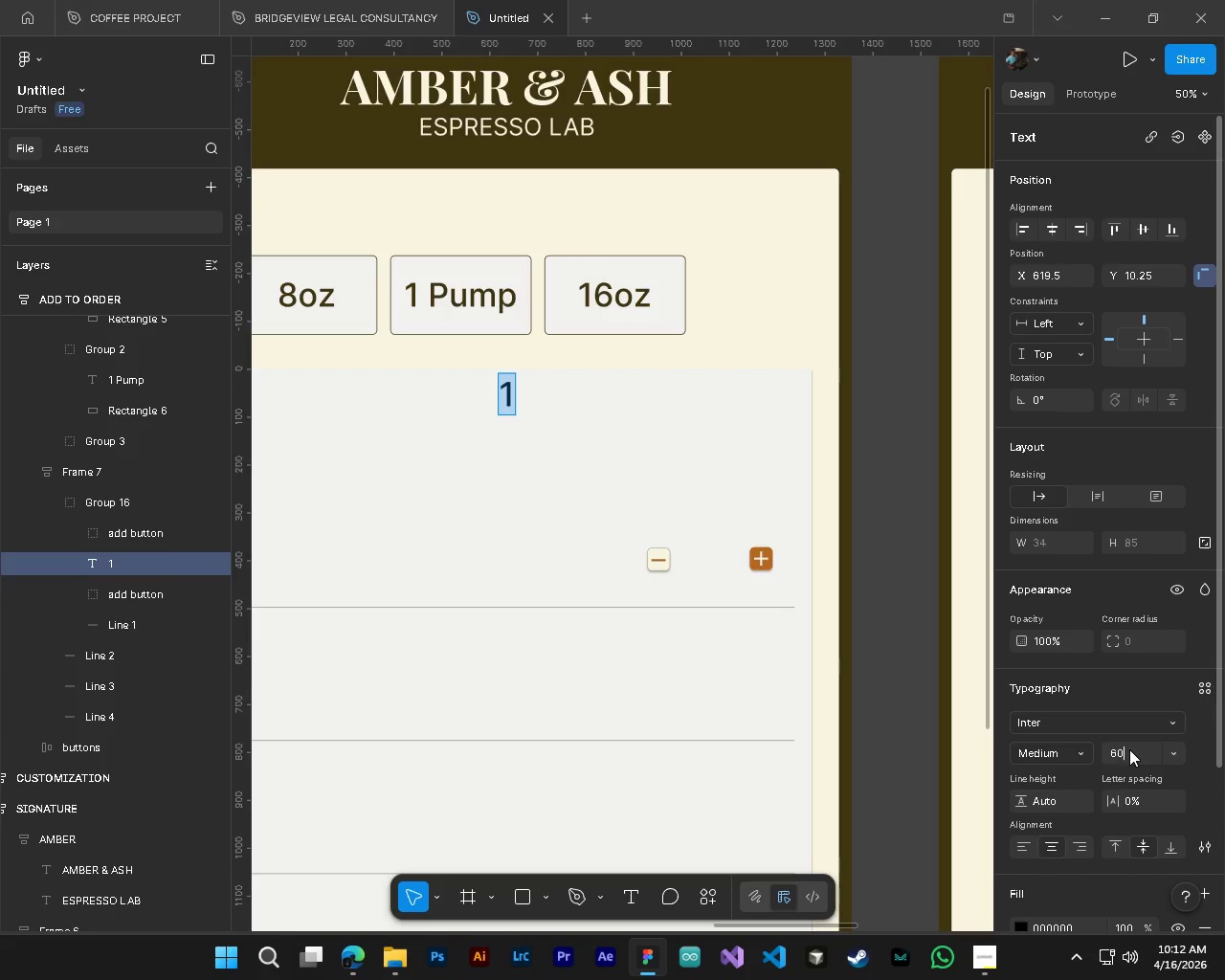 
key(Numpad0)
 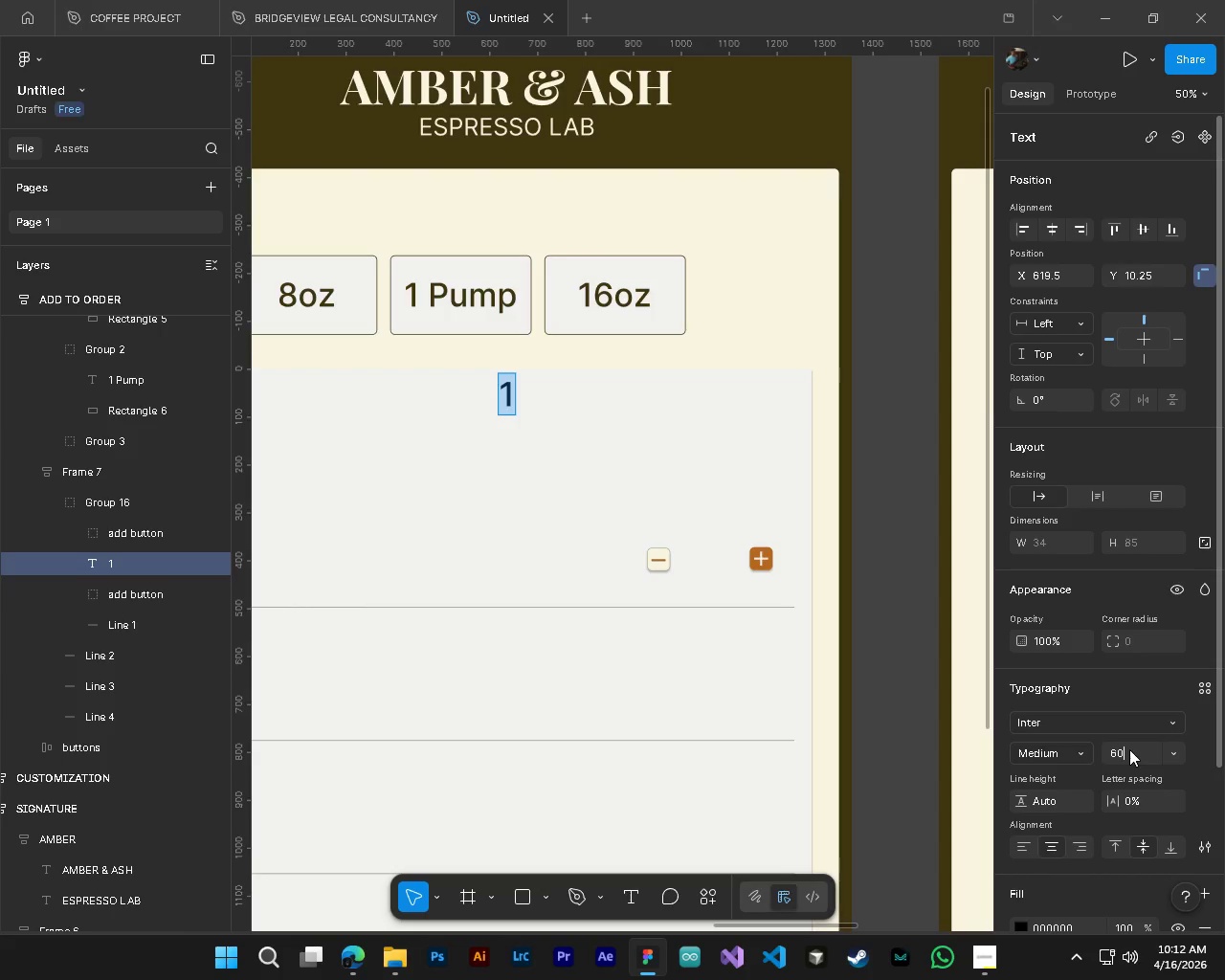 
key(NumpadEnter)
 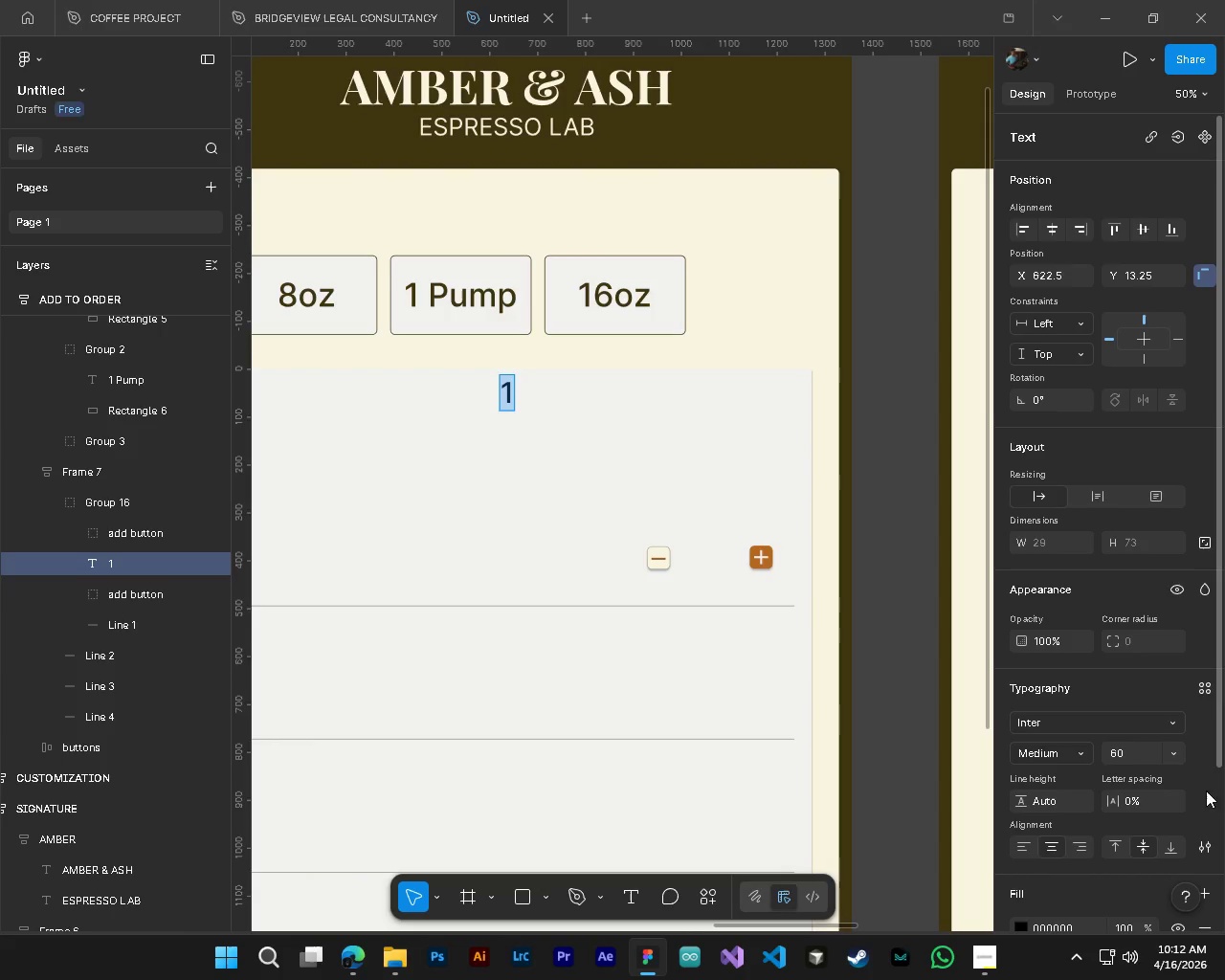 
left_click([1129, 745])
 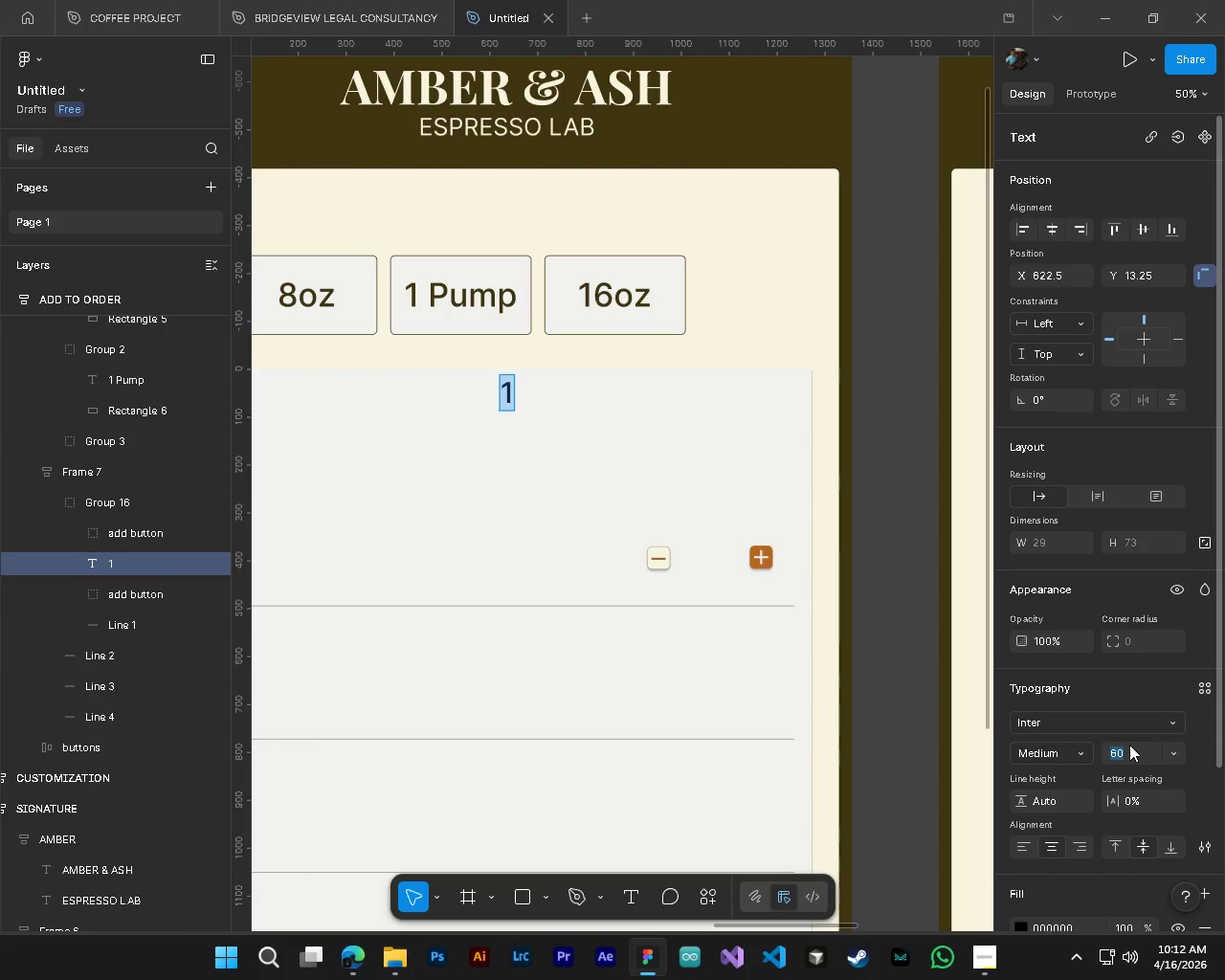 
key(Numpad5)
 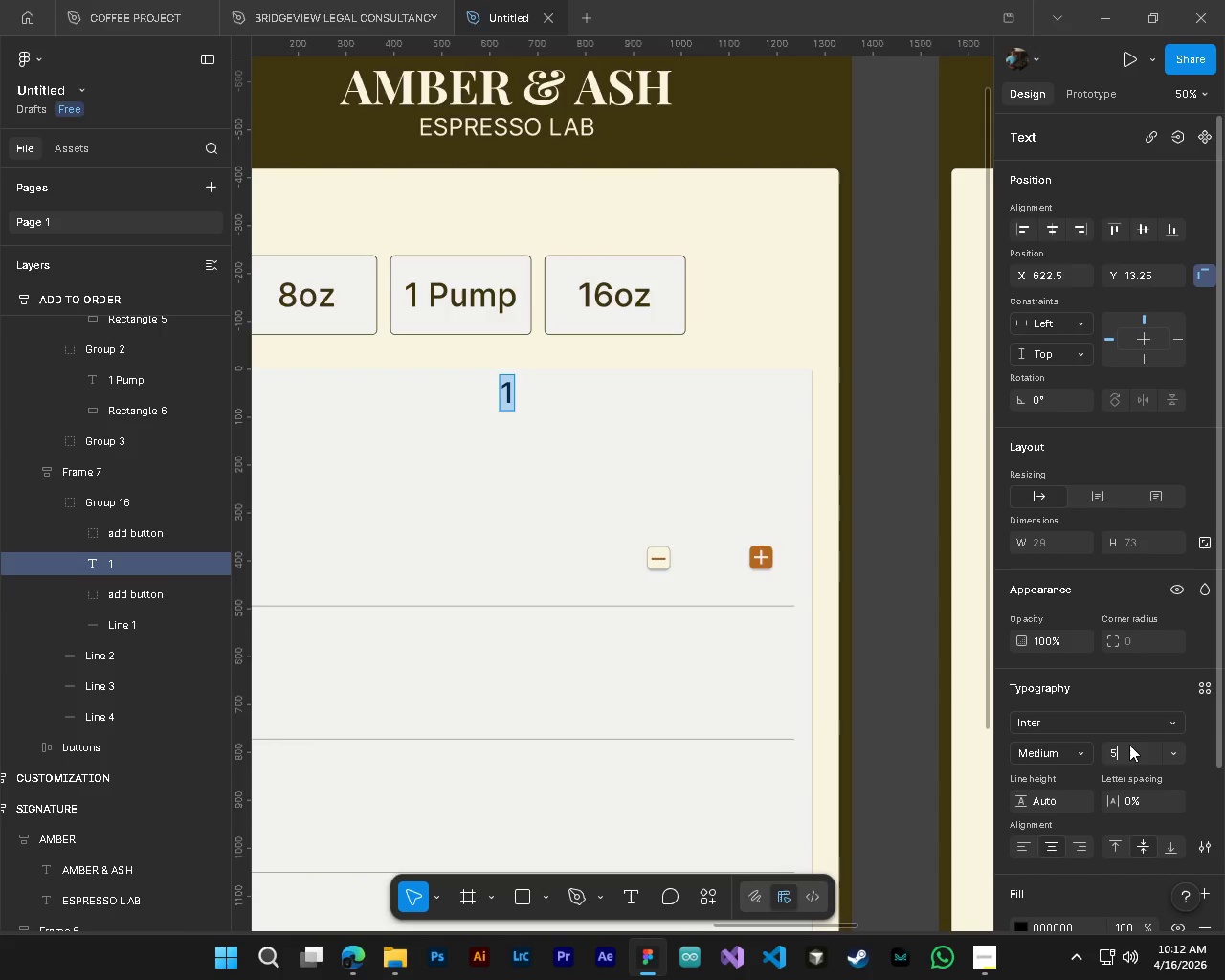 
key(Numpad0)
 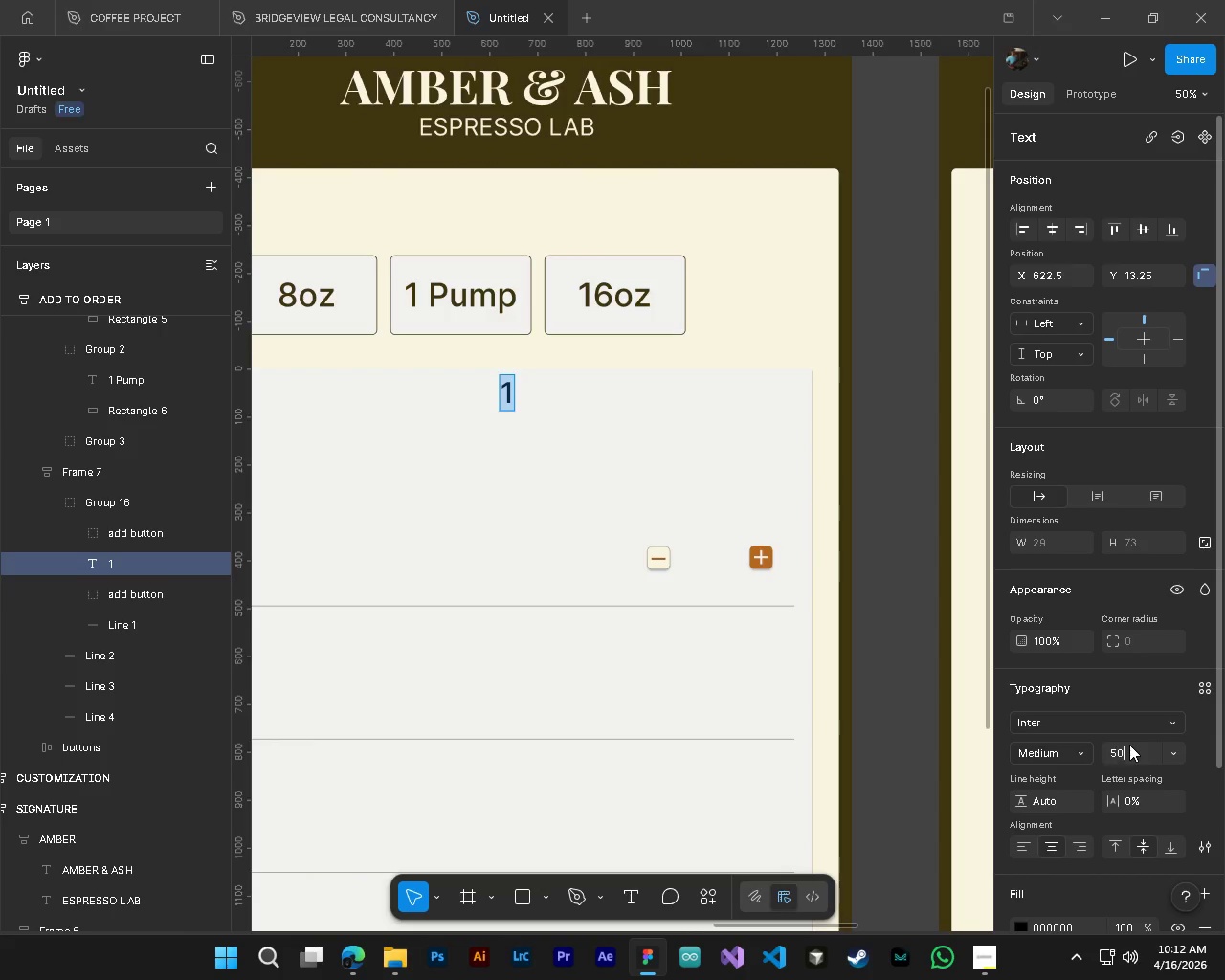 
key(NumpadEnter)
 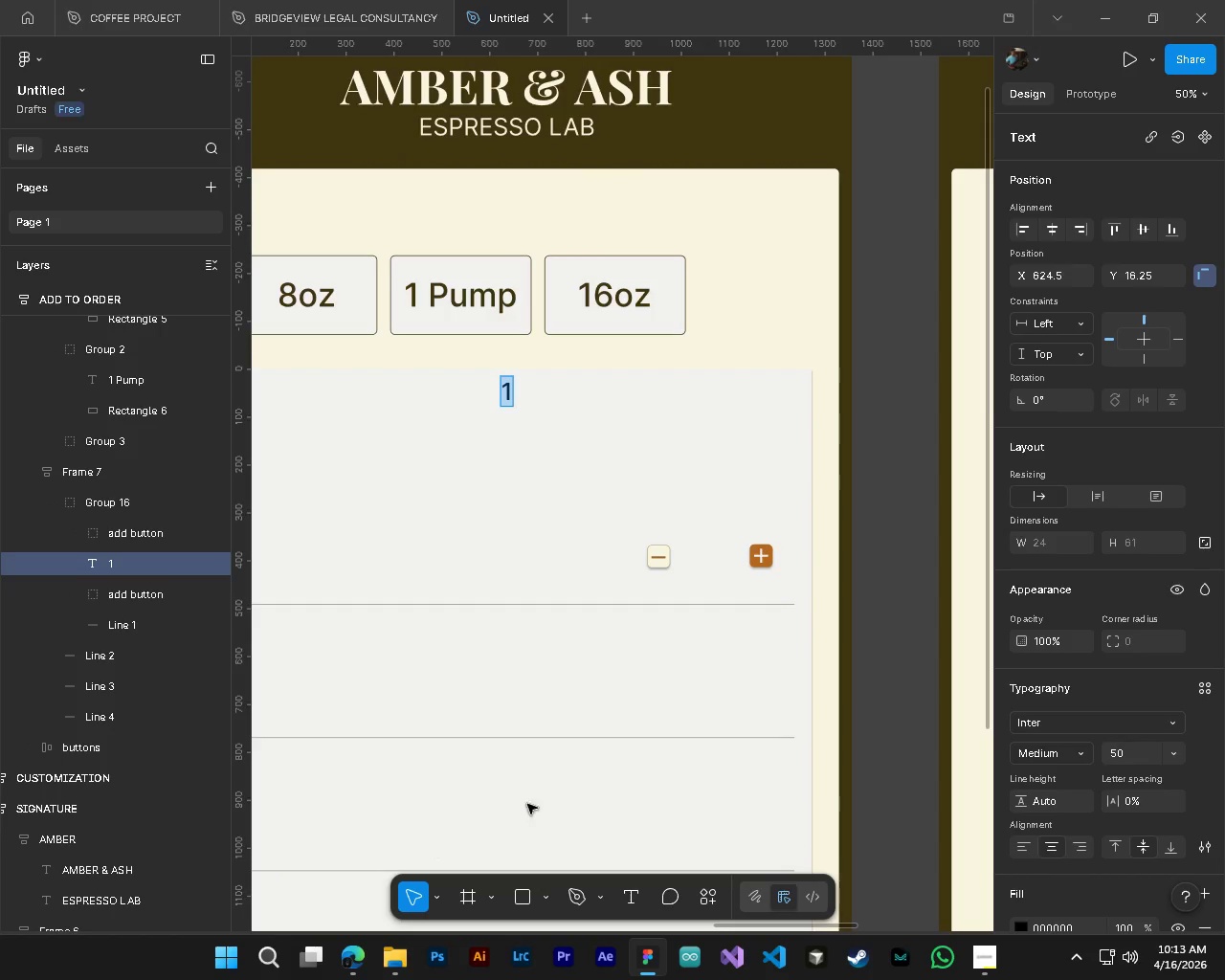 
left_click([884, 713])
 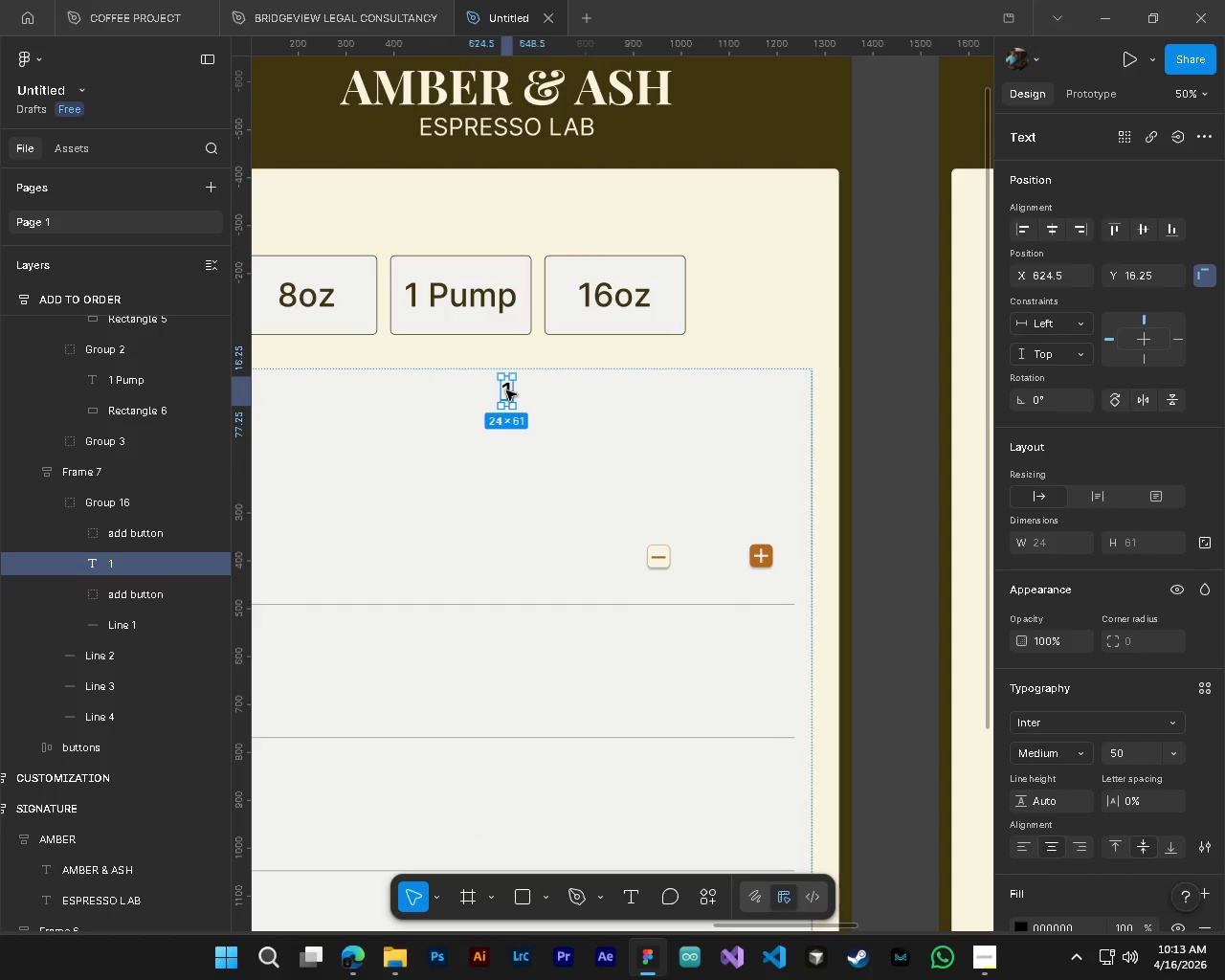 
left_click_drag(start_coordinate=[505, 389], to_coordinate=[705, 556])
 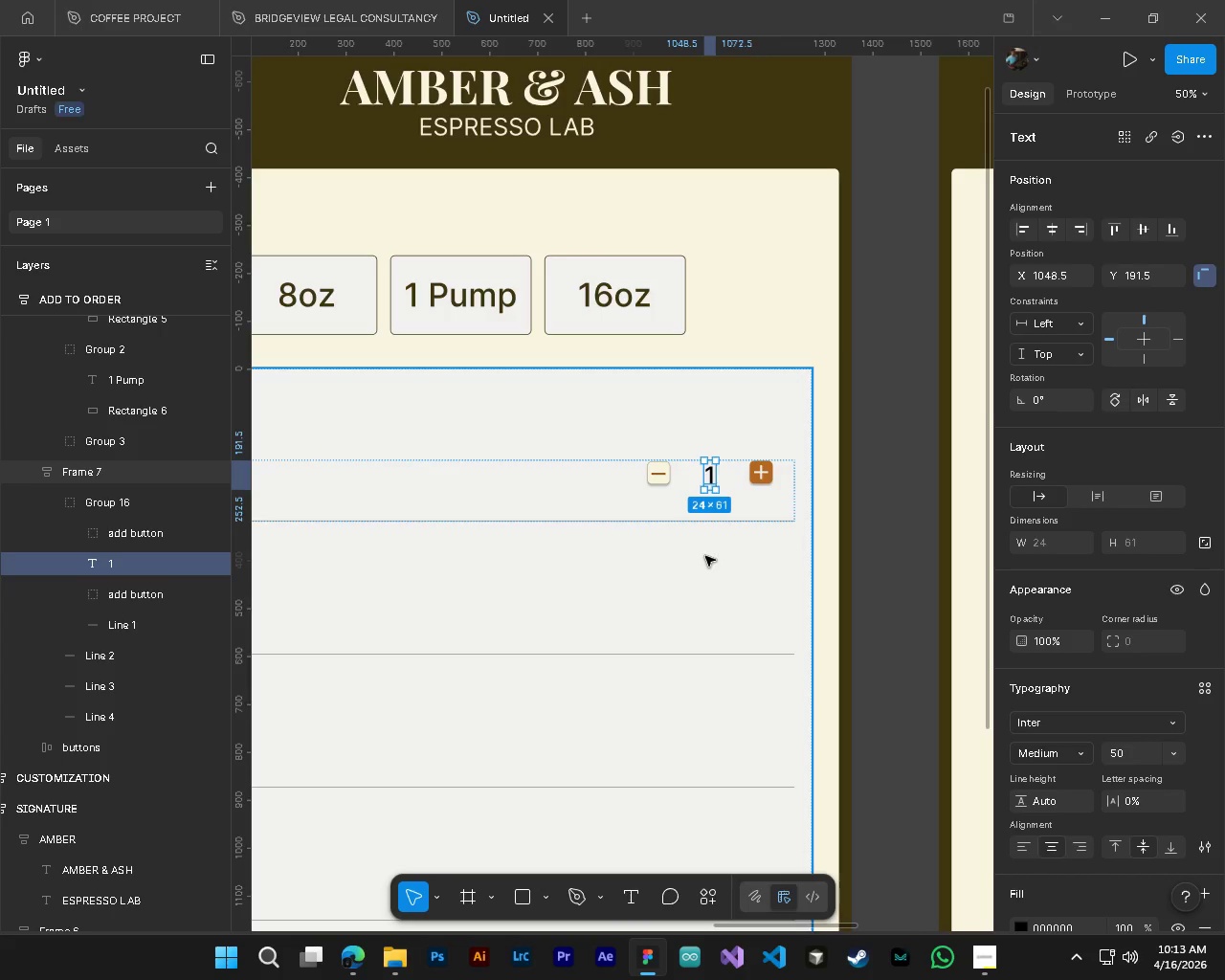 
hold_key(key=AltLeft, duration=1.02)
hold_key(key=ControlLeft, duration=1.03)
scroll: coordinate [724, 420], scroll_direction: up, amount: 7.0
 